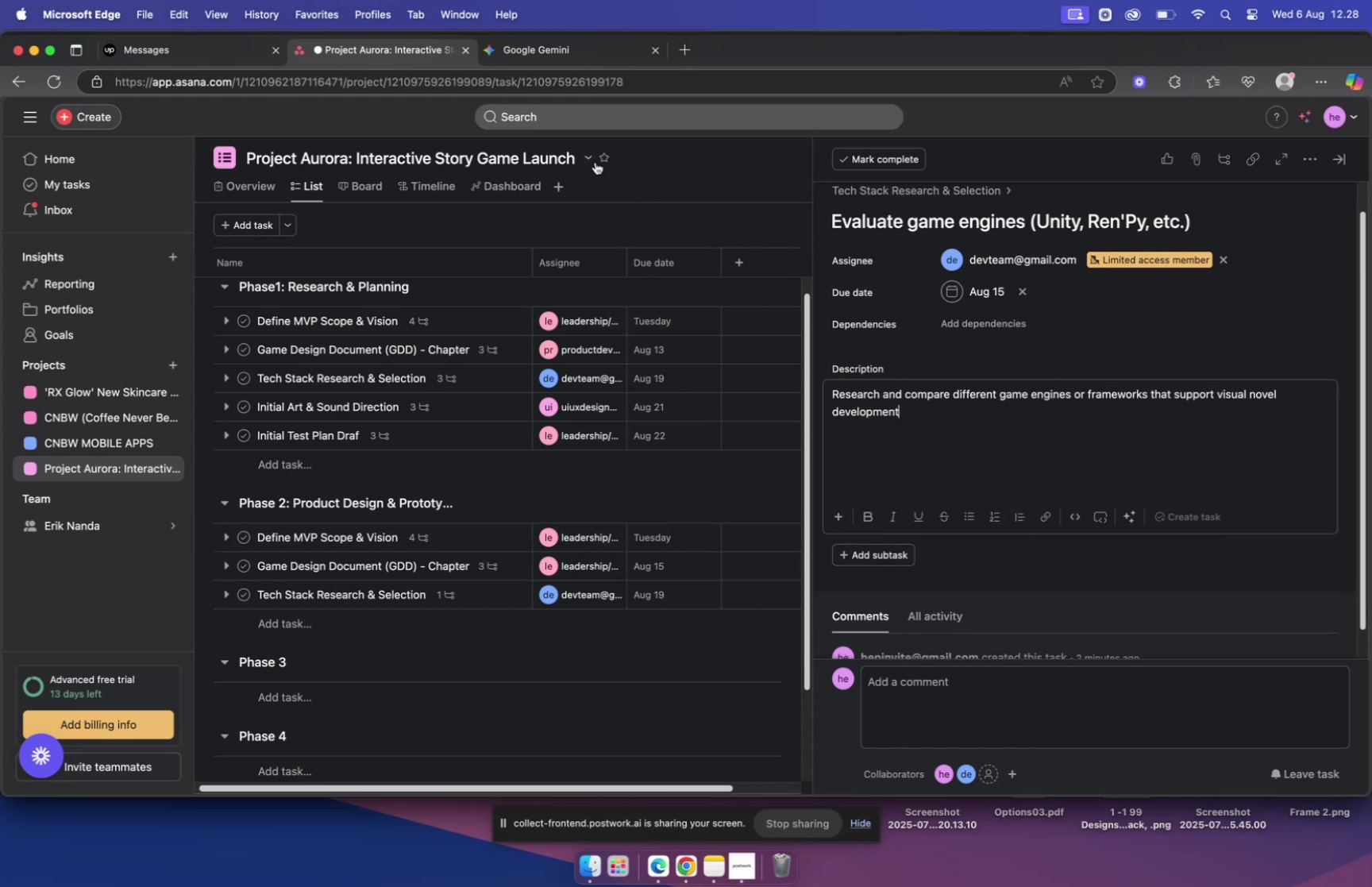 
left_click([546, 47])
 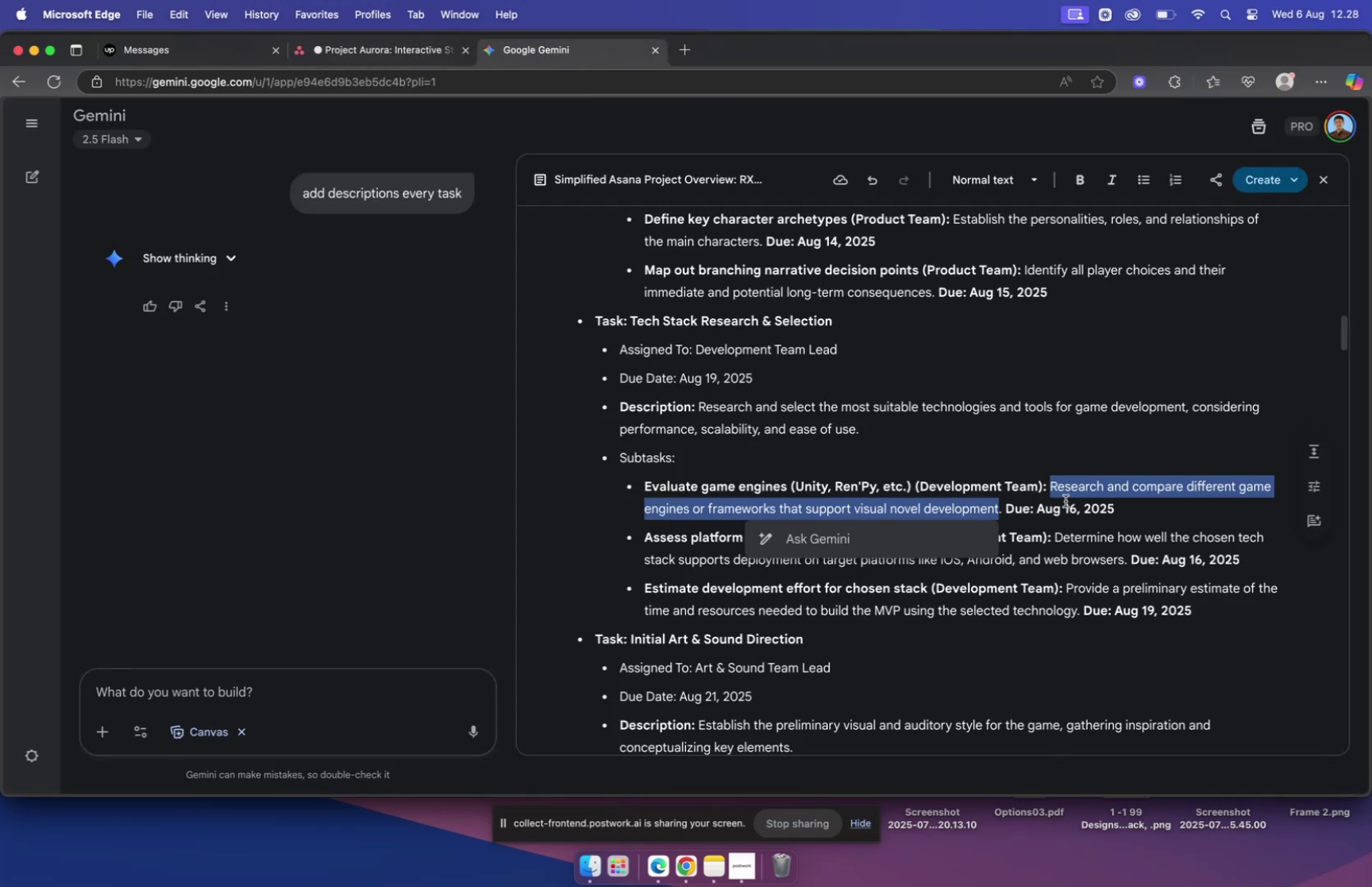 
key(Meta+CommandLeft)
 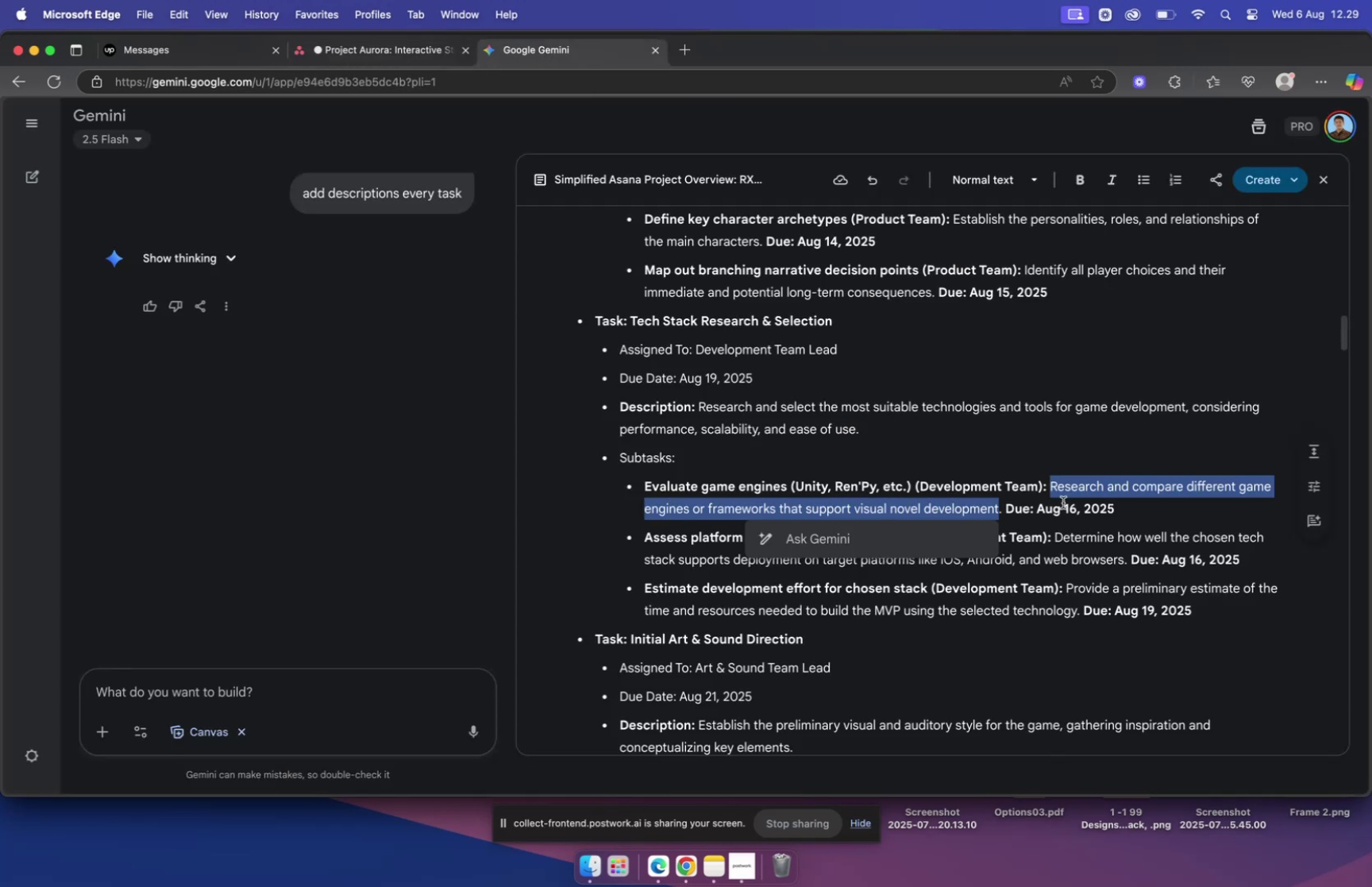 
key(Meta+C)
 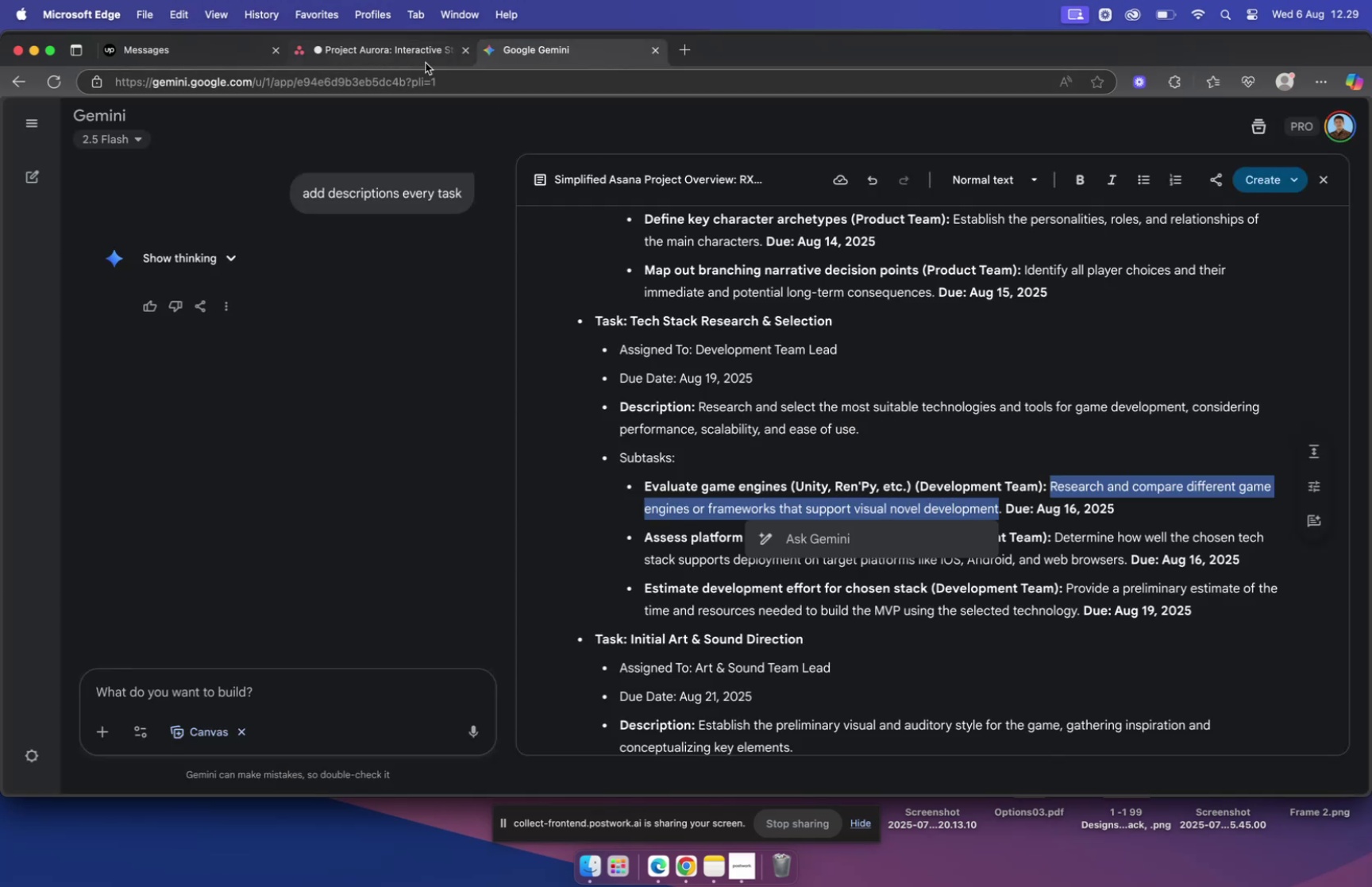 
left_click([420, 53])
 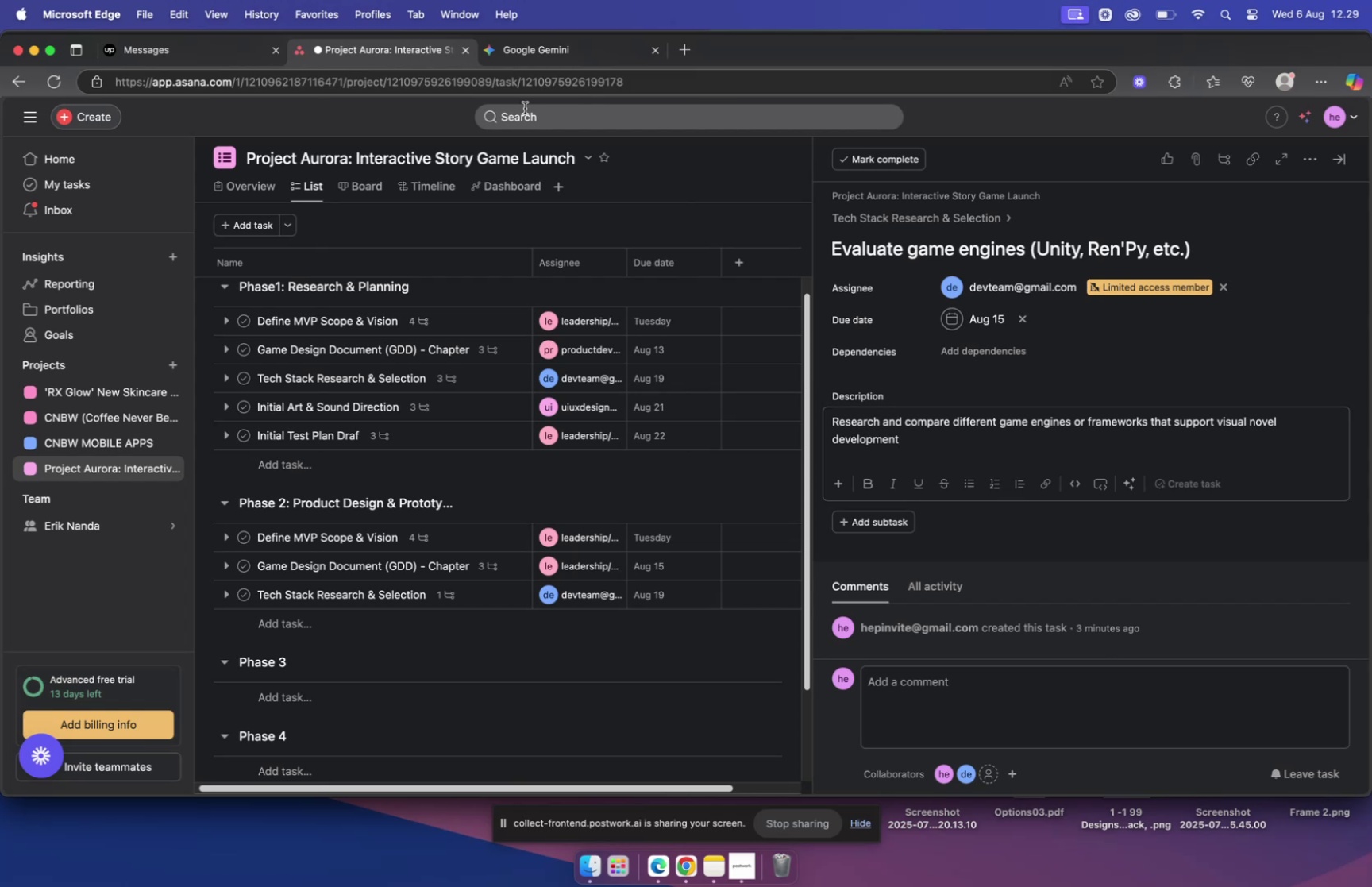 
left_click([939, 218])
 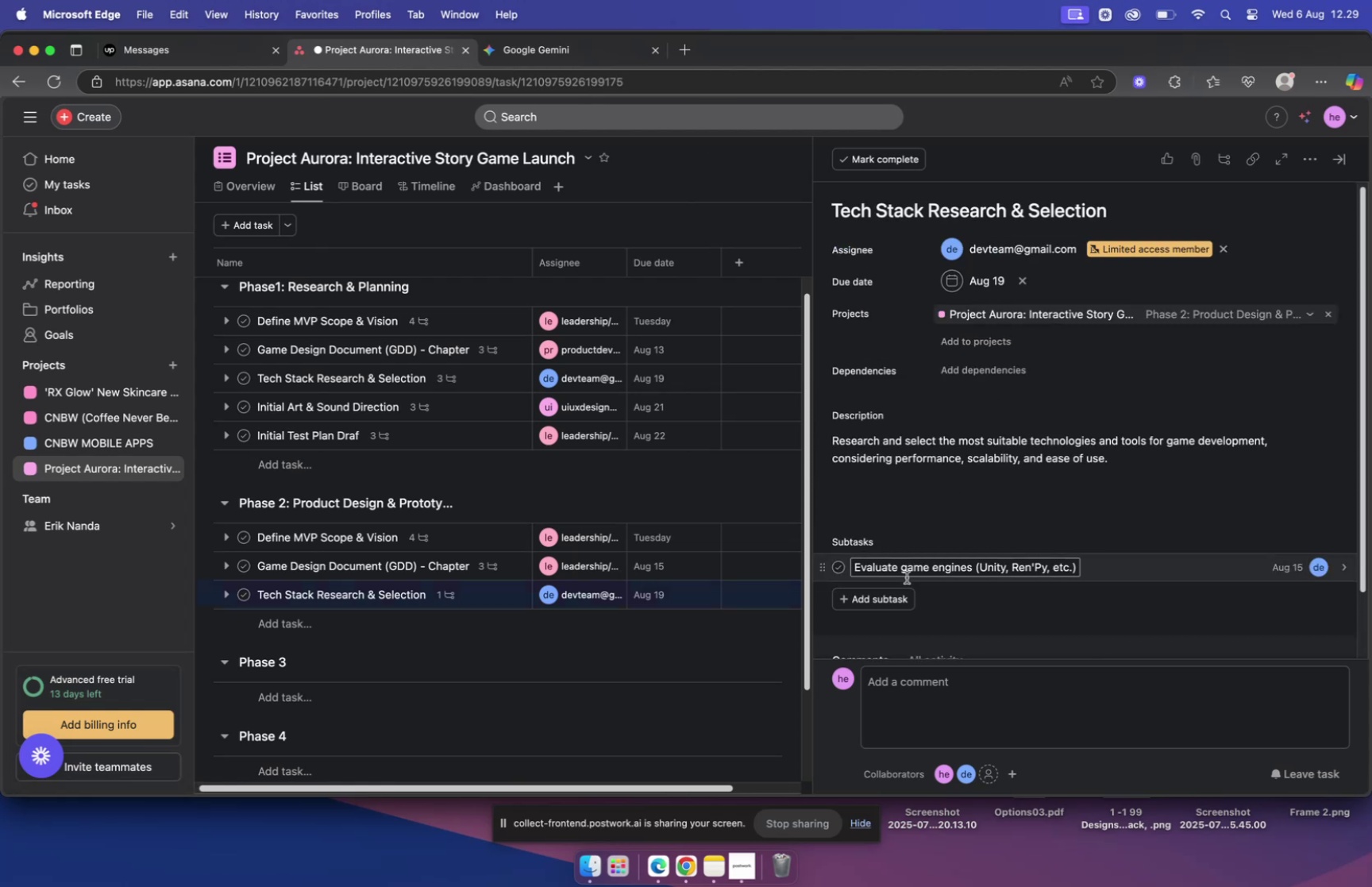 
left_click([897, 598])
 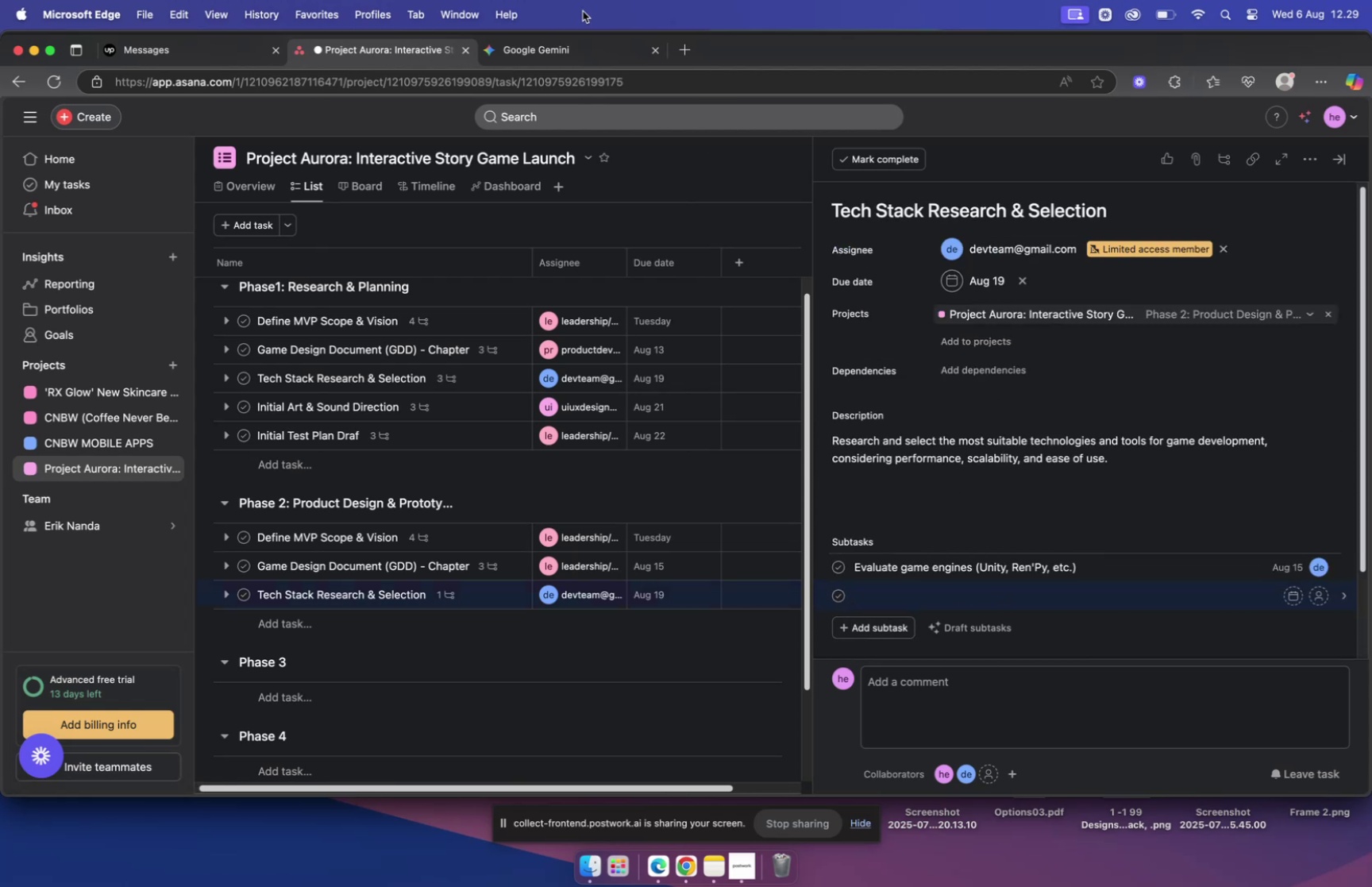 
left_click([562, 60])
 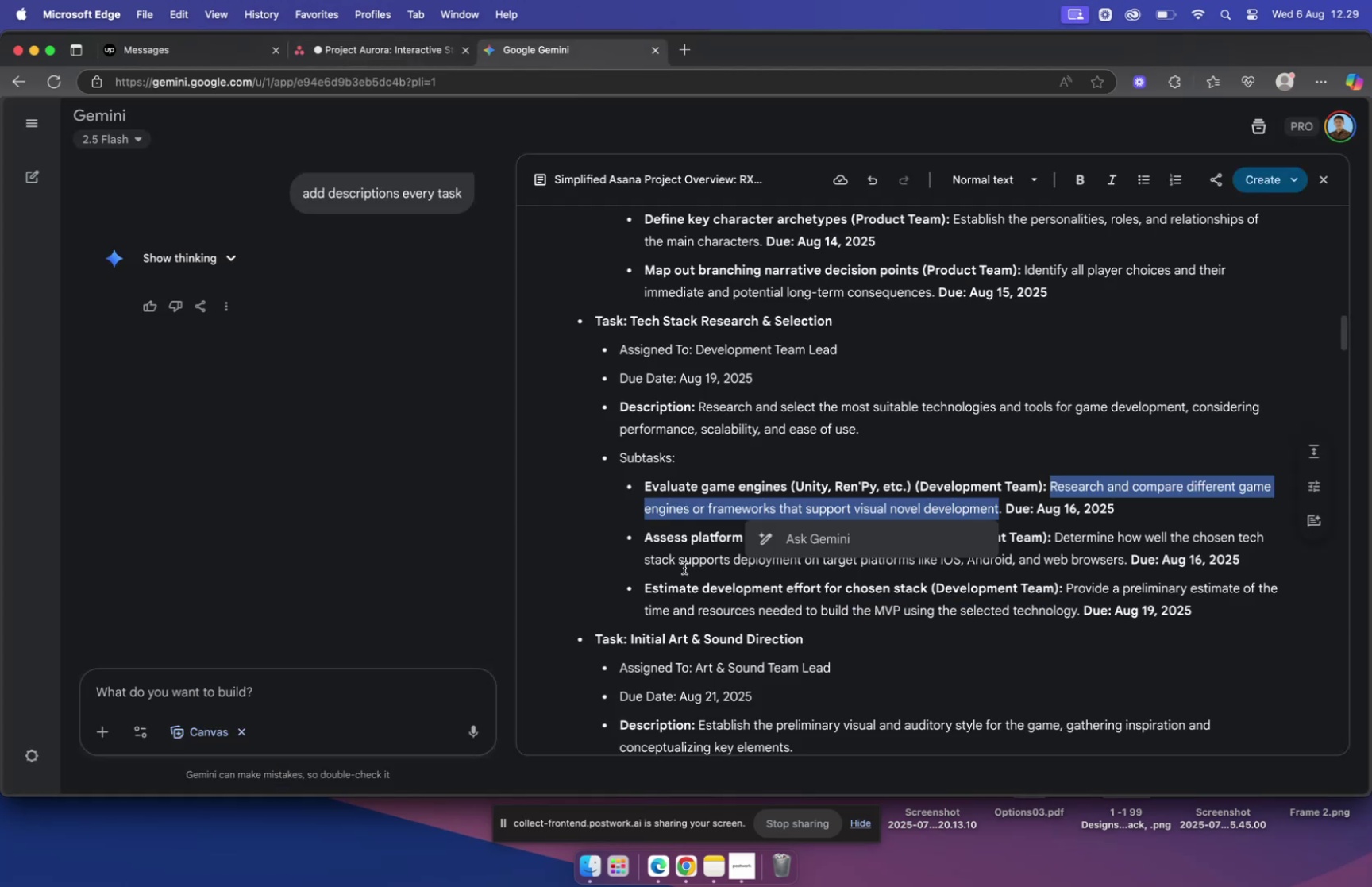 
left_click([666, 544])
 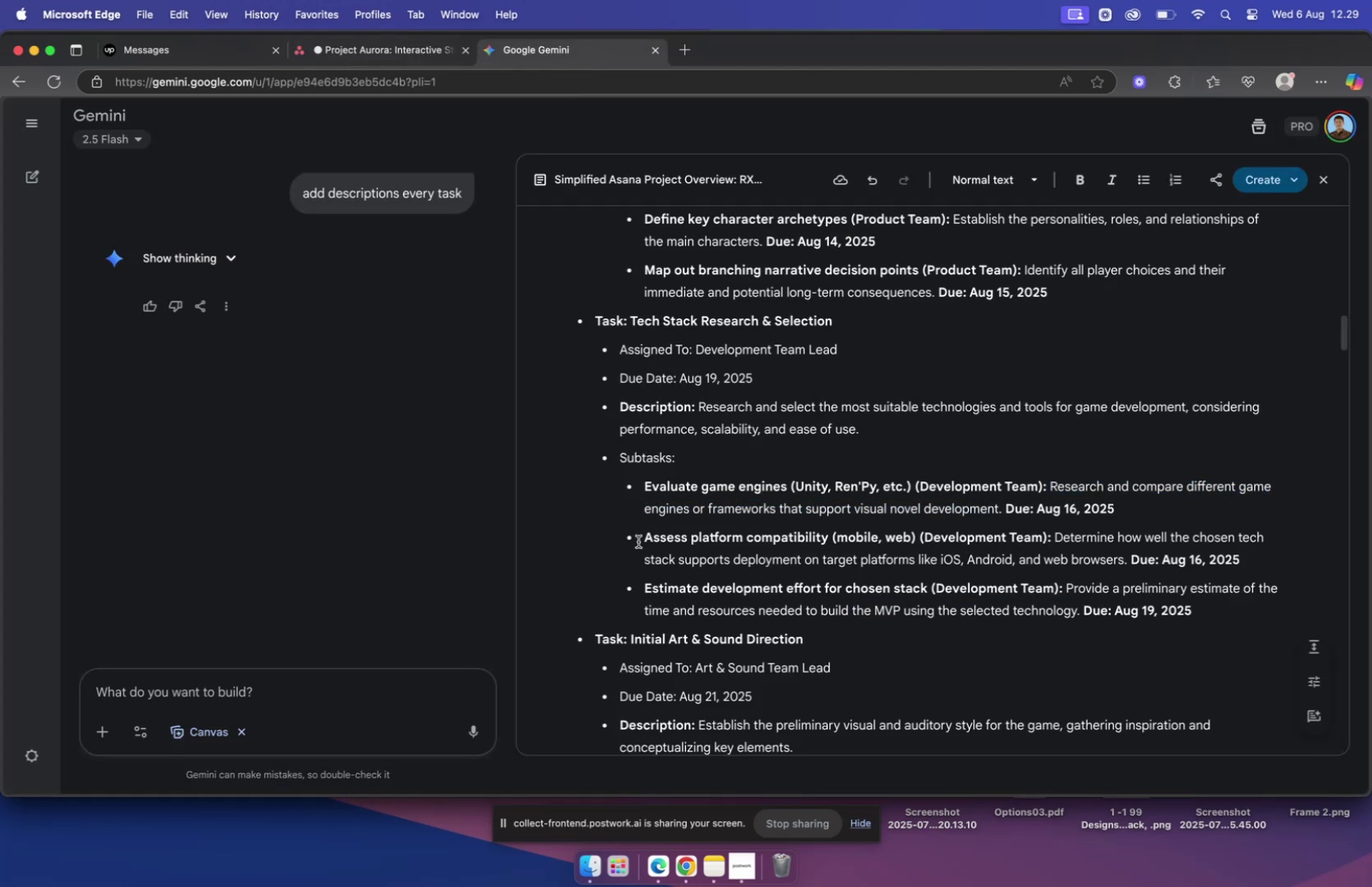 
left_click_drag(start_coordinate=[642, 539], to_coordinate=[913, 540])
 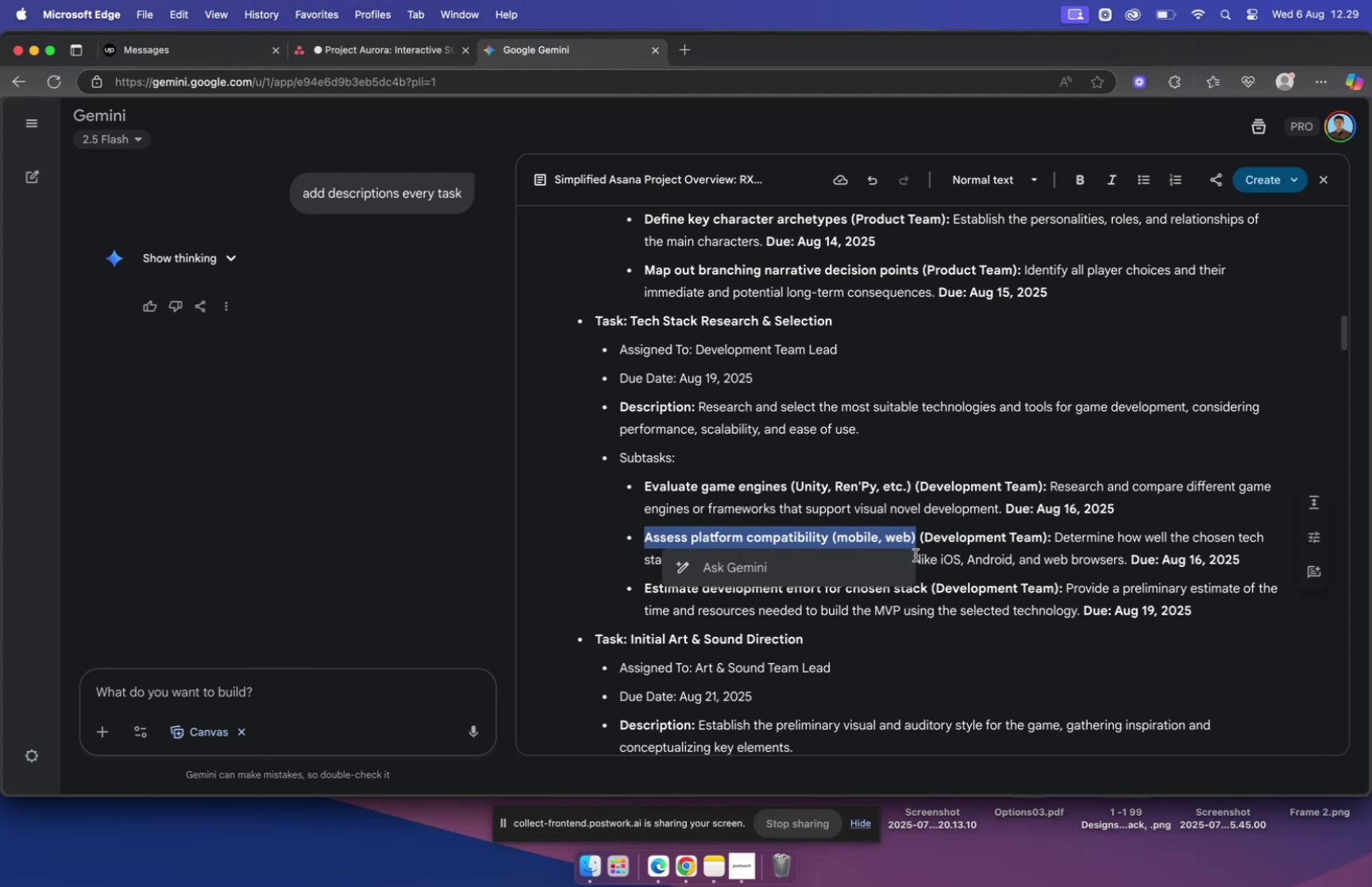 
key(Meta+C)
 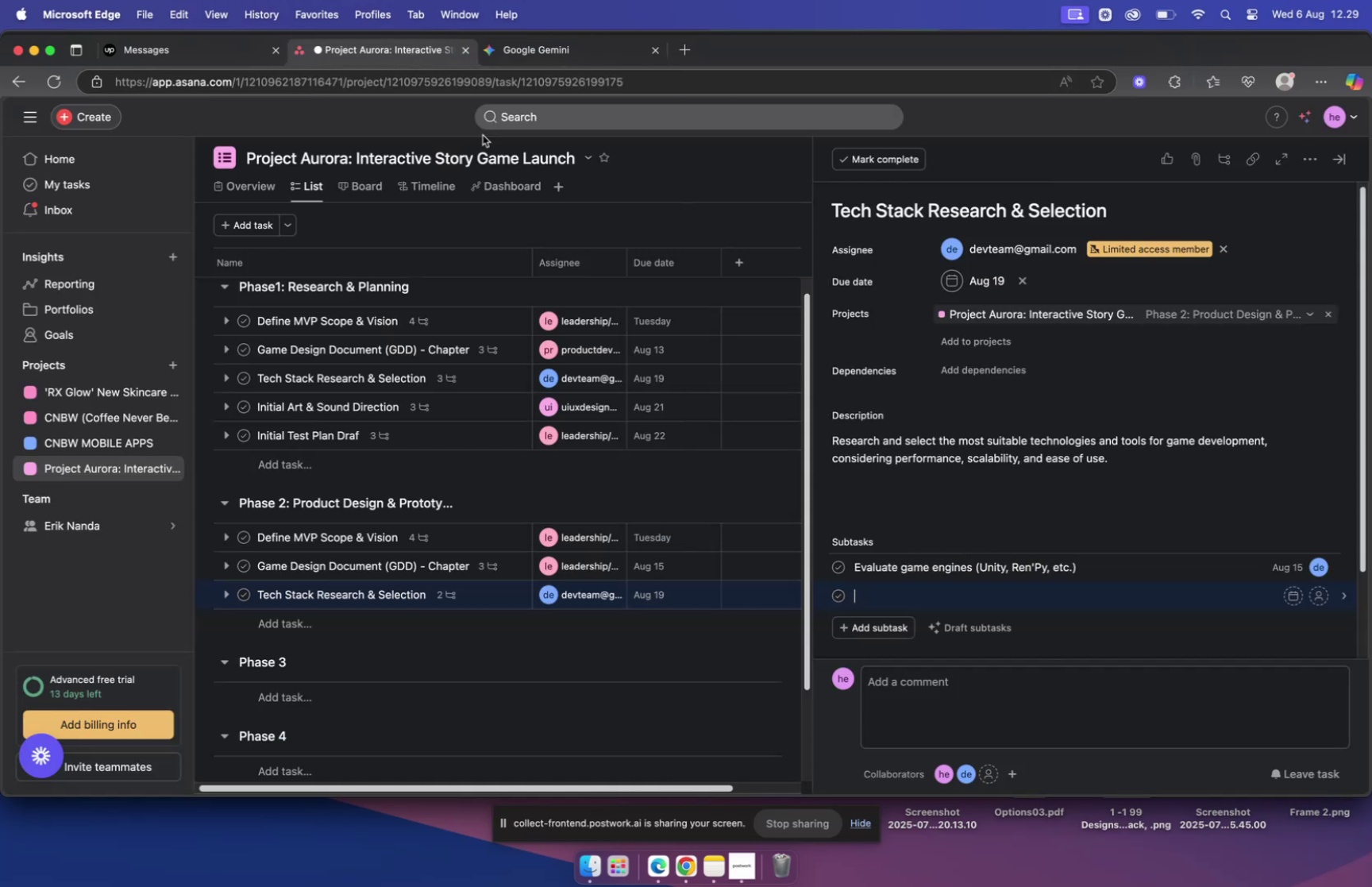 
key(Meta+V)
 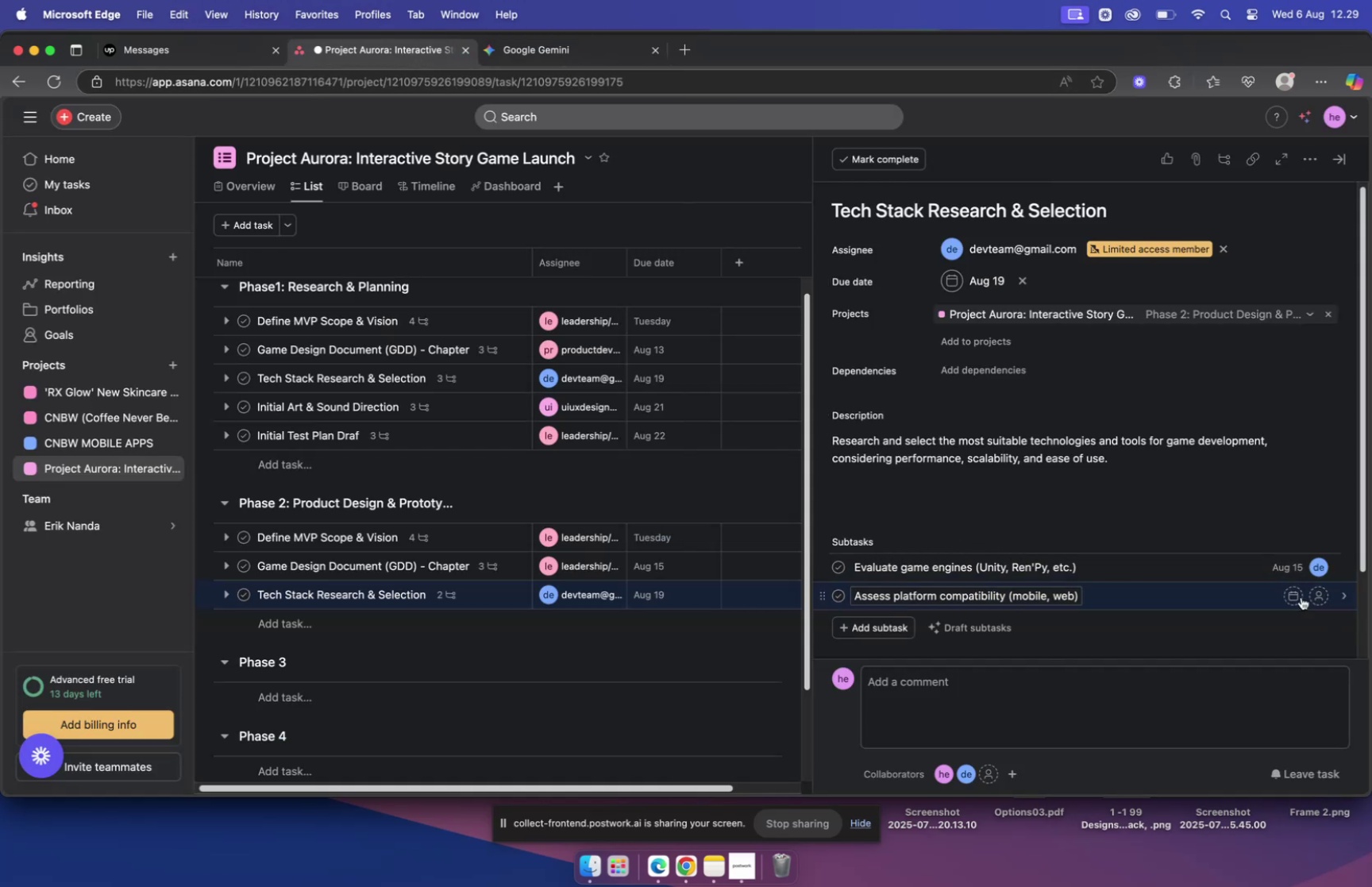 
left_click([1299, 596])
 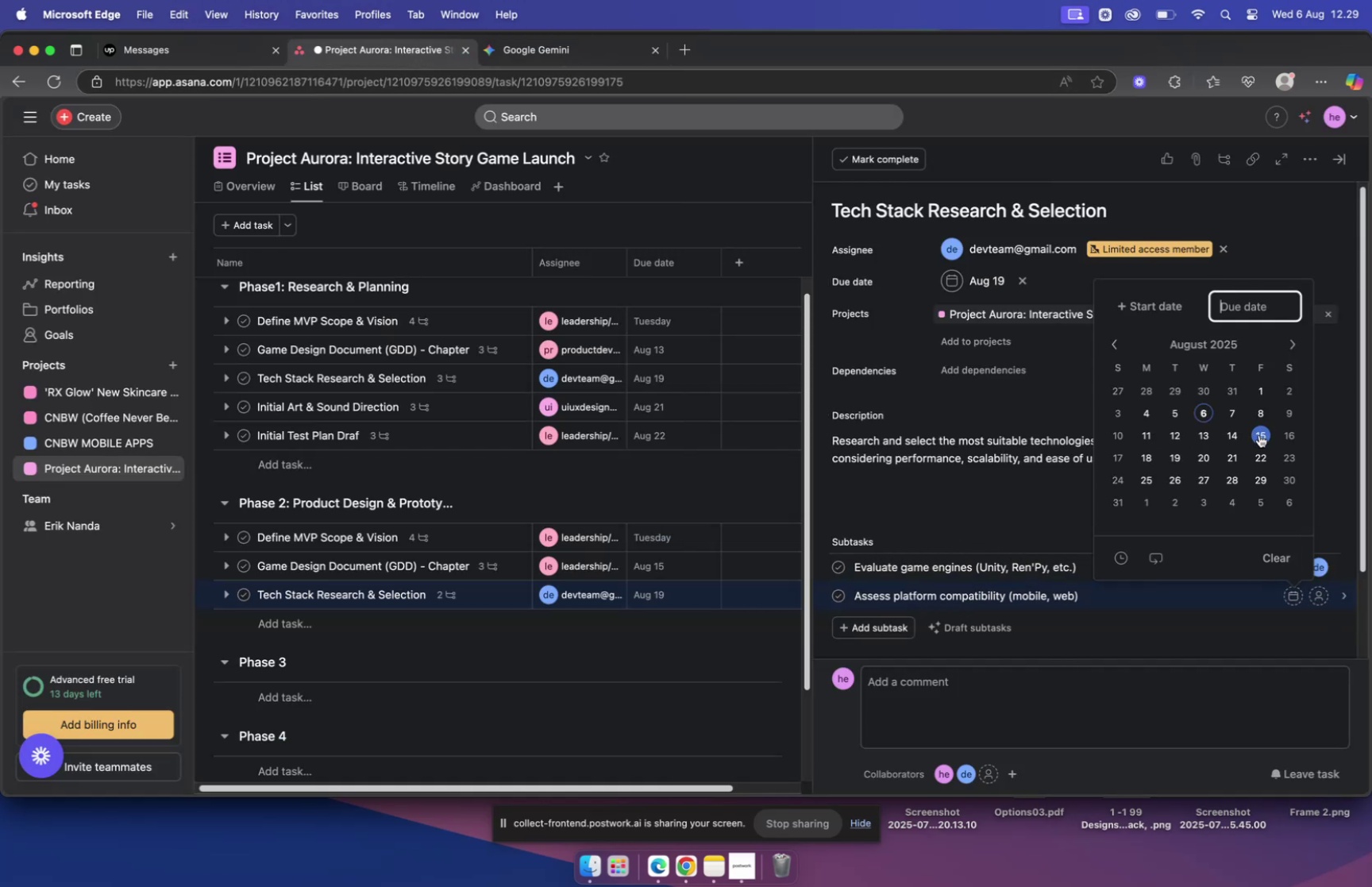 
left_click([1260, 434])
 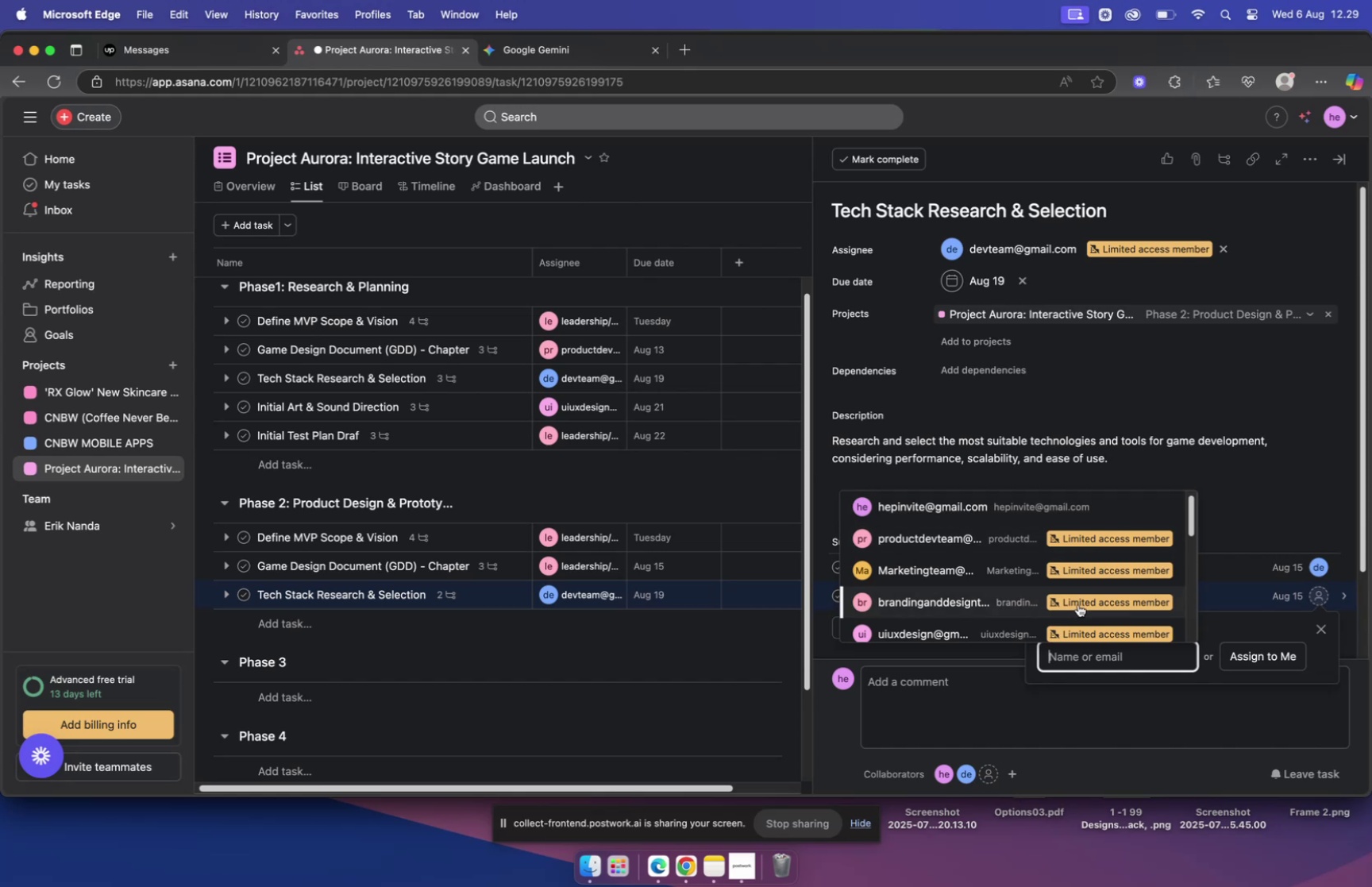 
wait(6.95)
 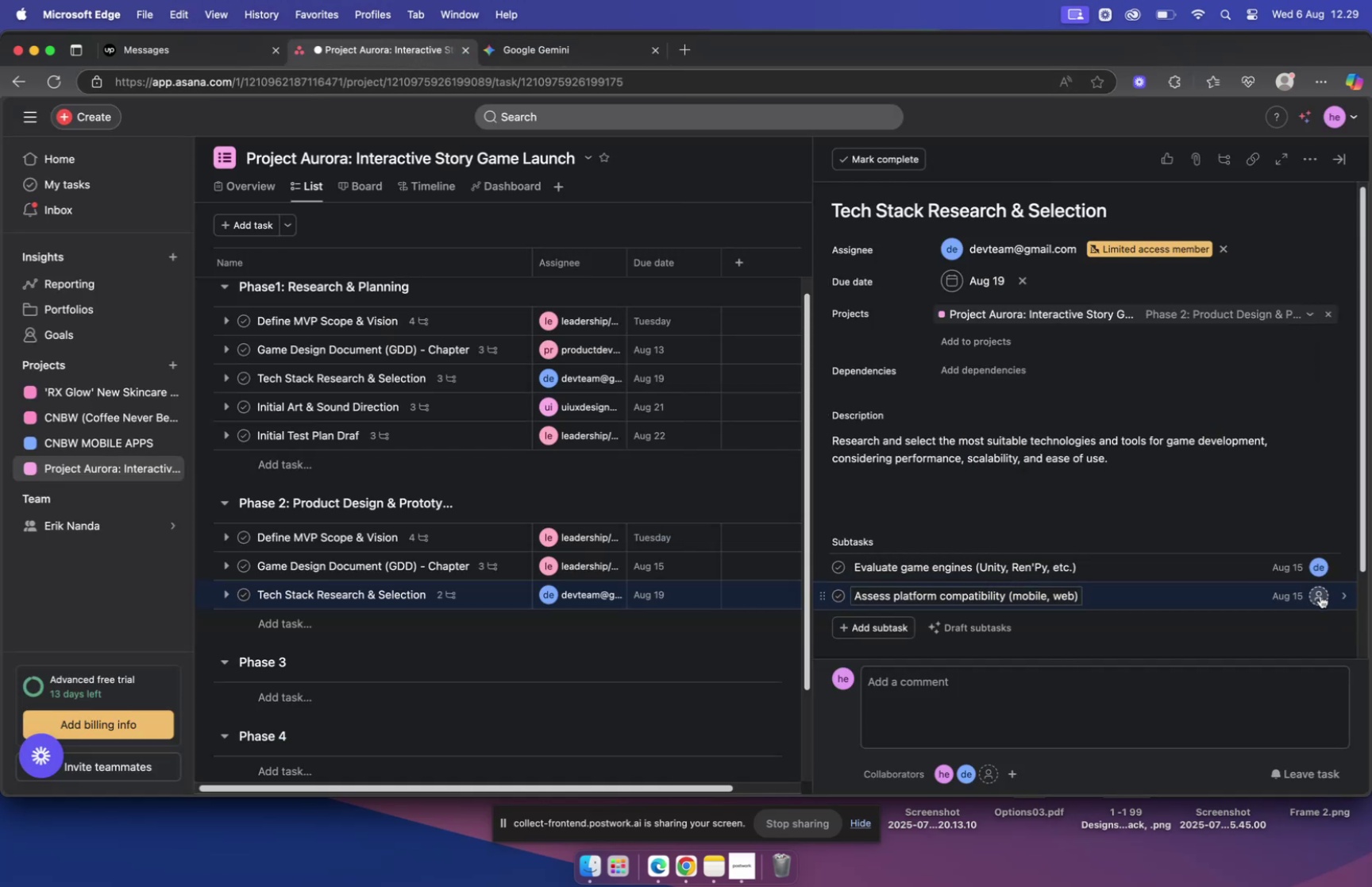 
left_click([916, 625])
 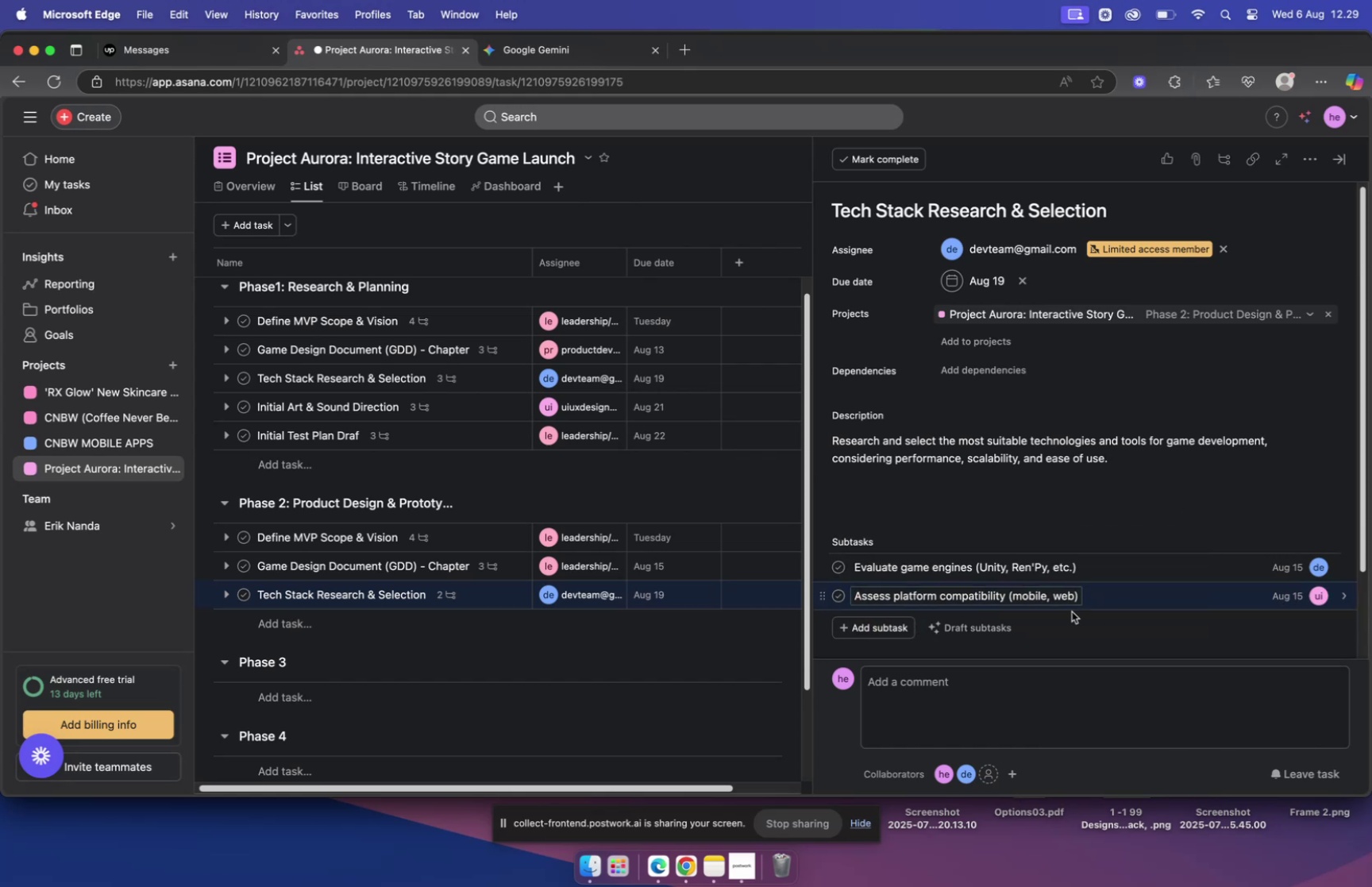 
left_click([1166, 601])
 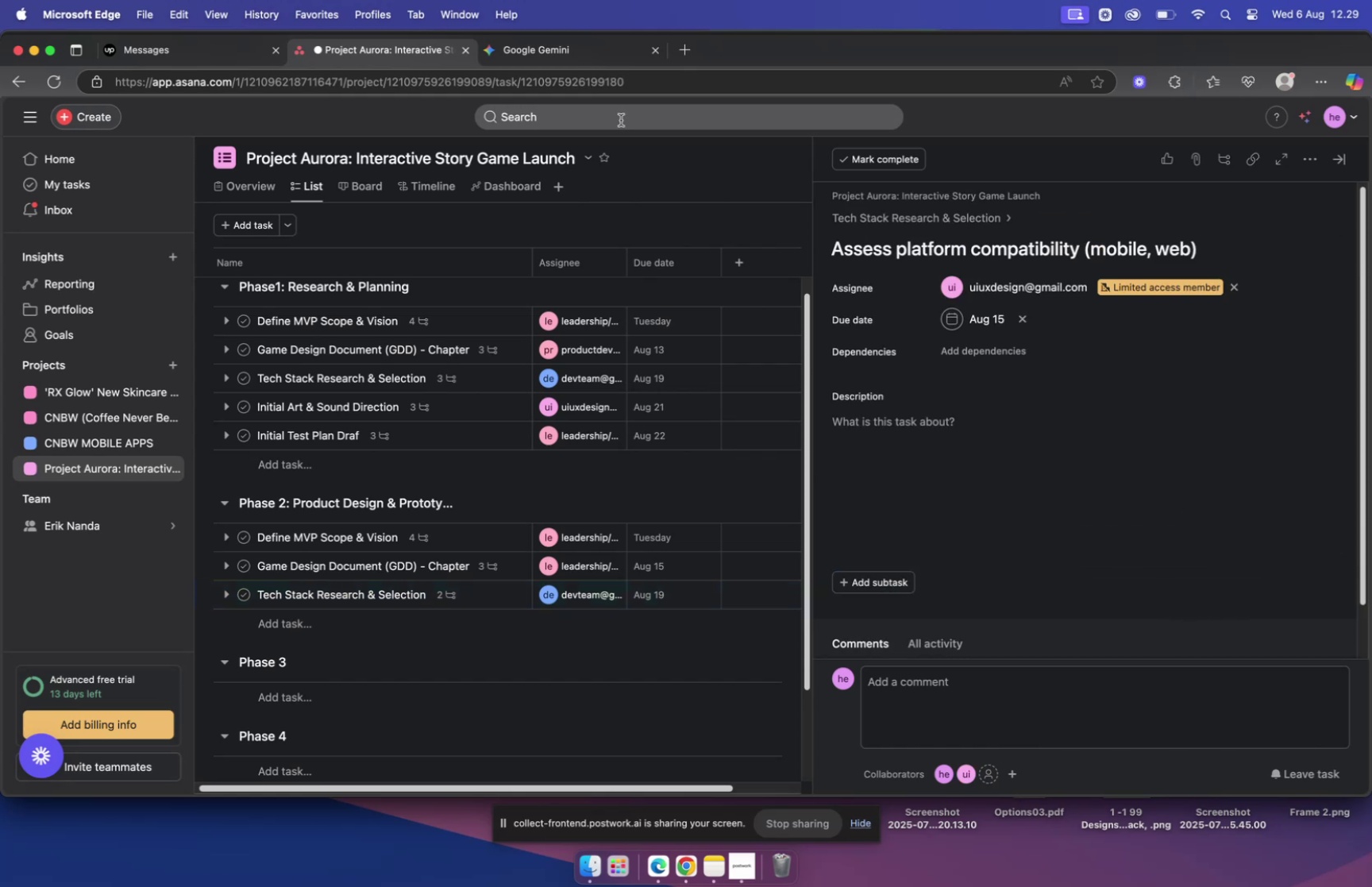 
left_click([549, 52])
 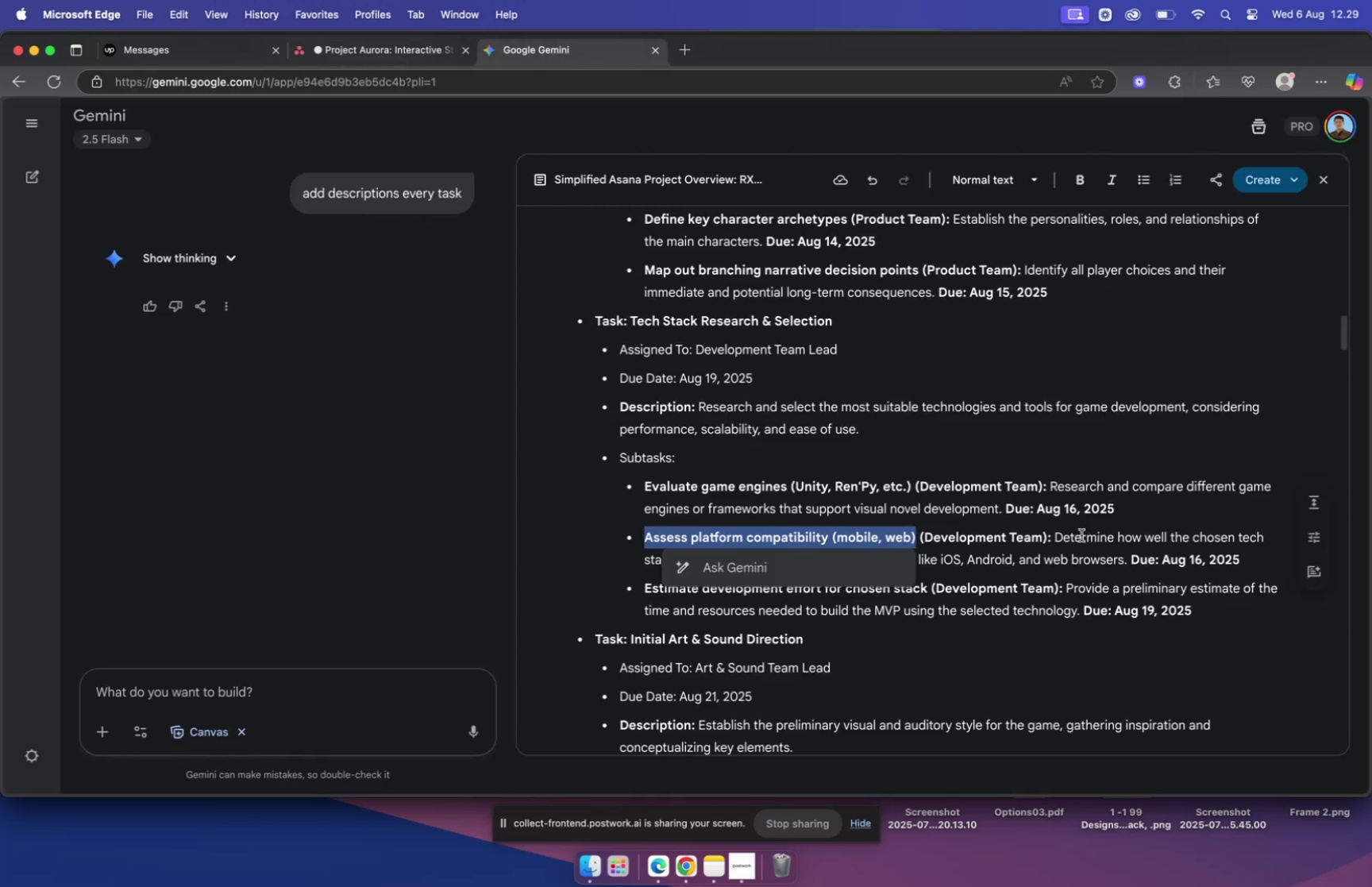 
left_click([1059, 536])
 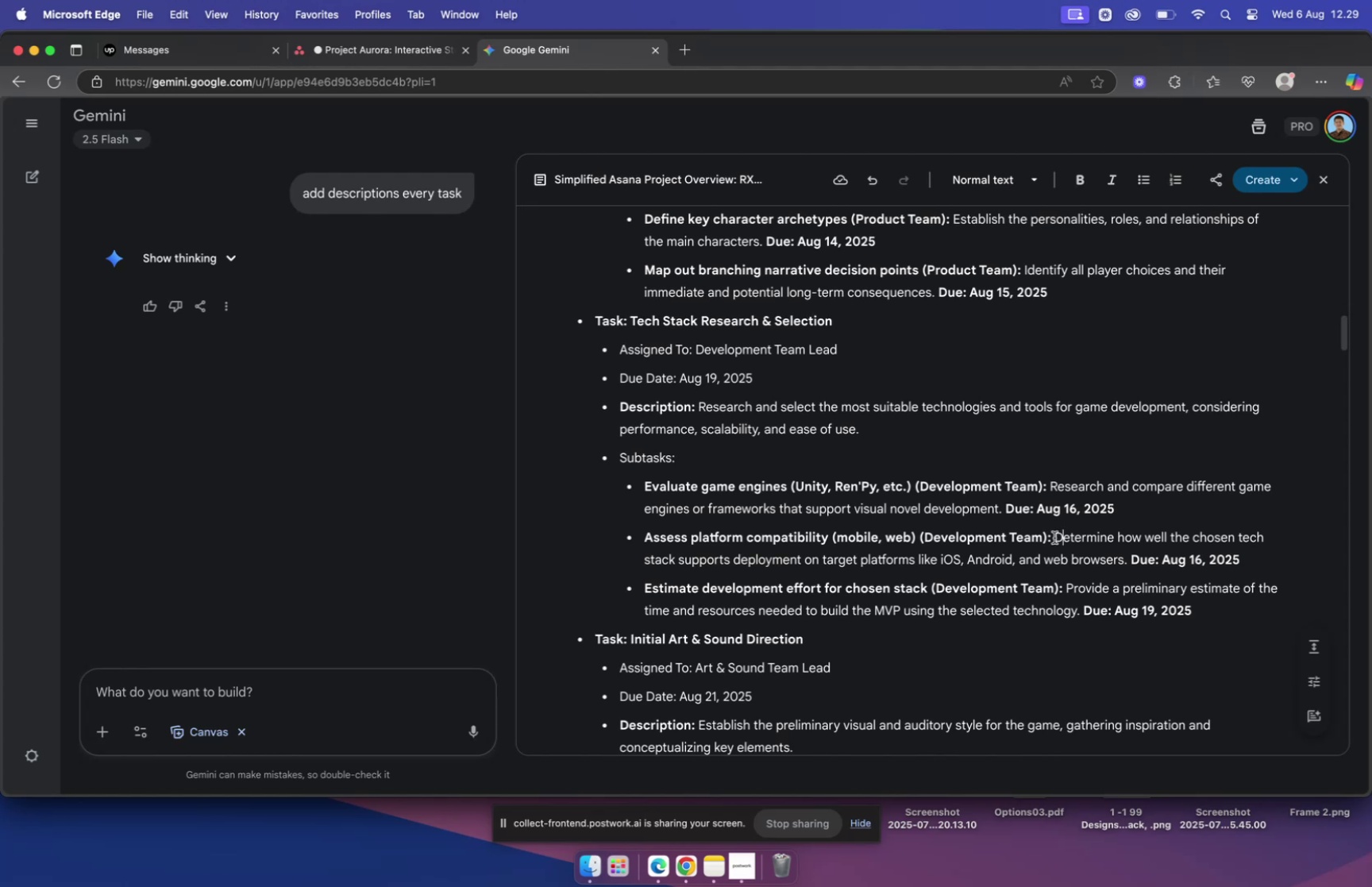 
left_click_drag(start_coordinate=[1054, 536], to_coordinate=[1127, 561])
 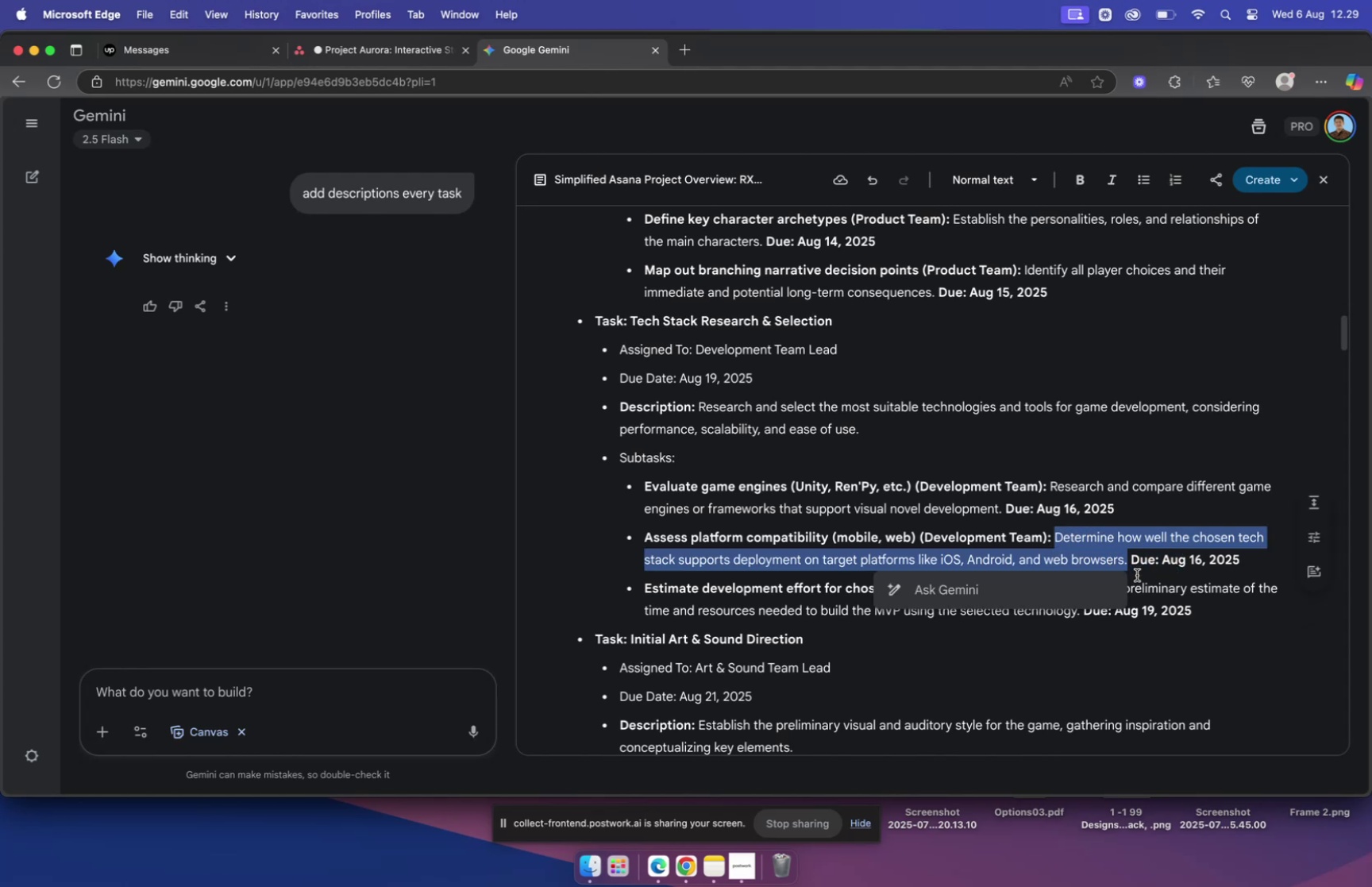 
key(Meta+C)
 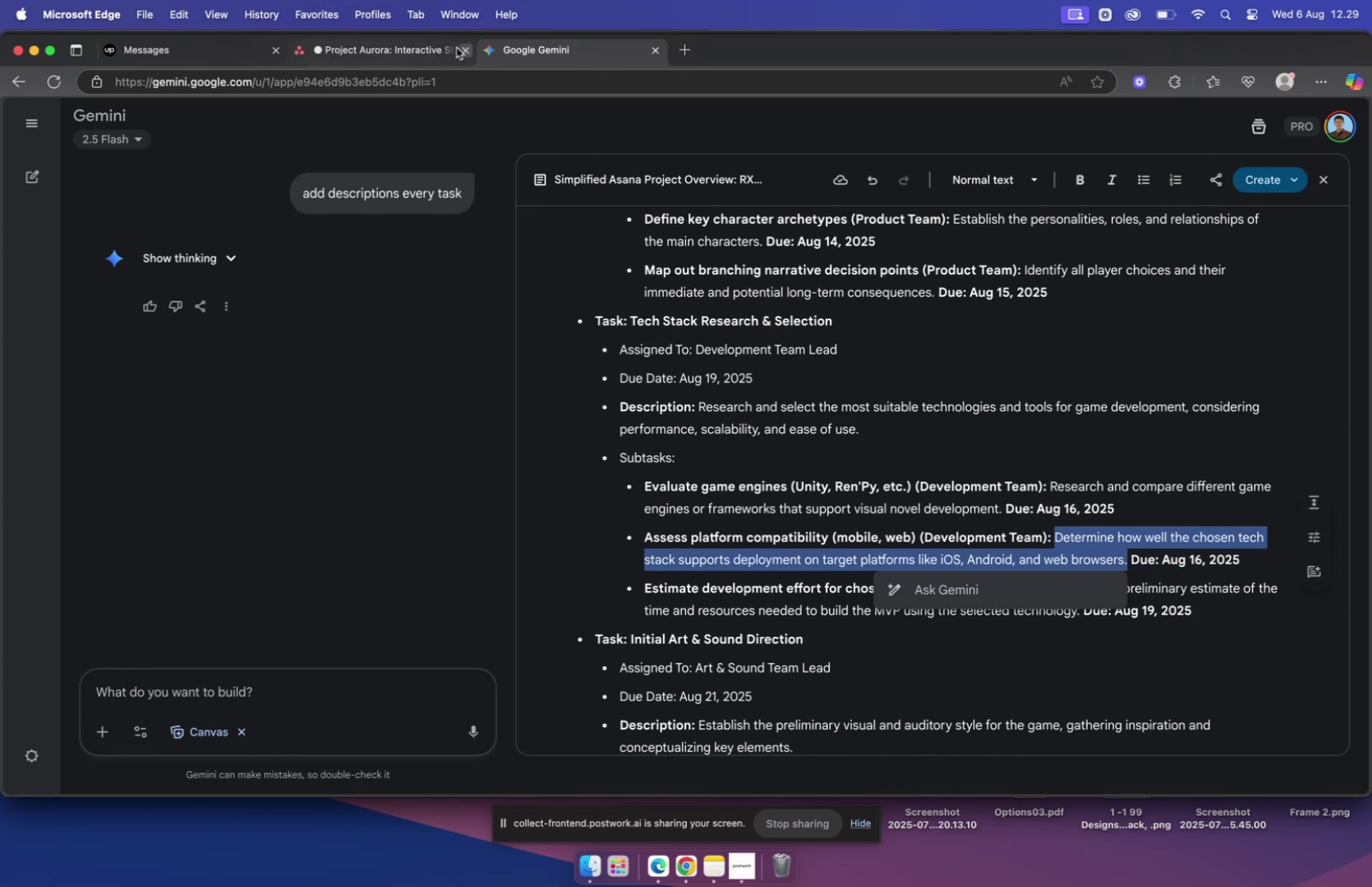 
left_click([426, 48])
 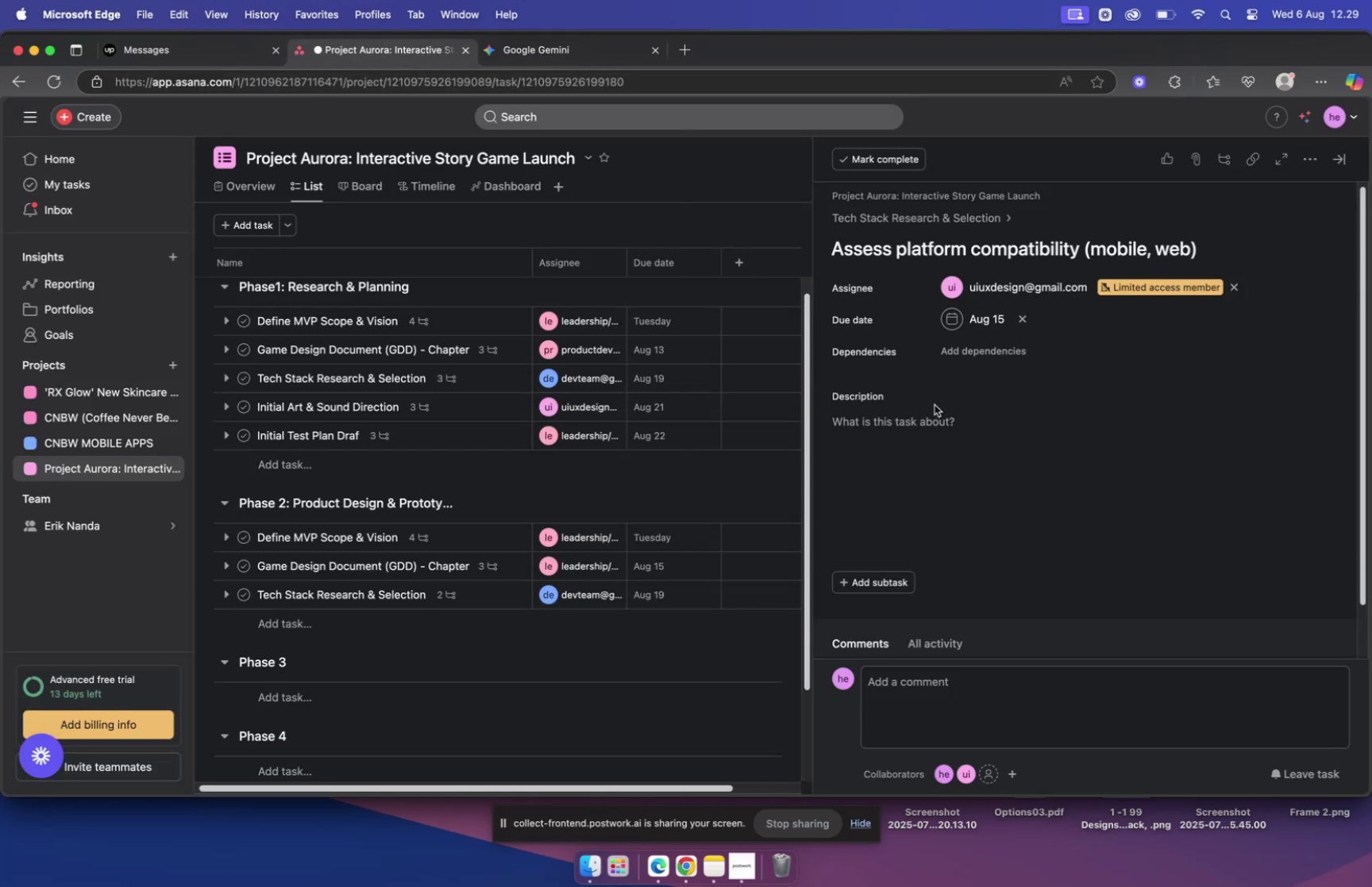 
left_click([925, 422])
 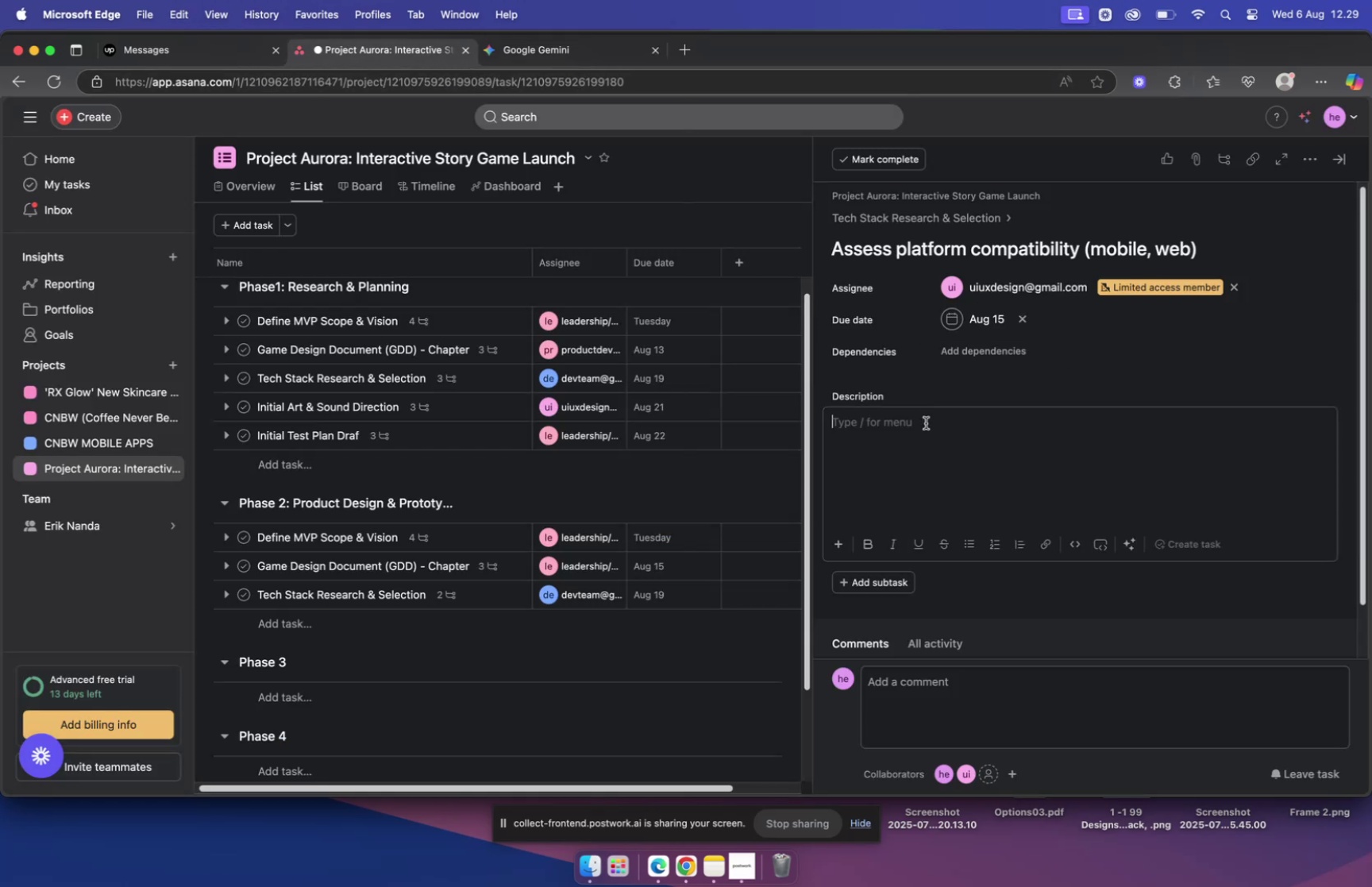 
key(Meta+V)
 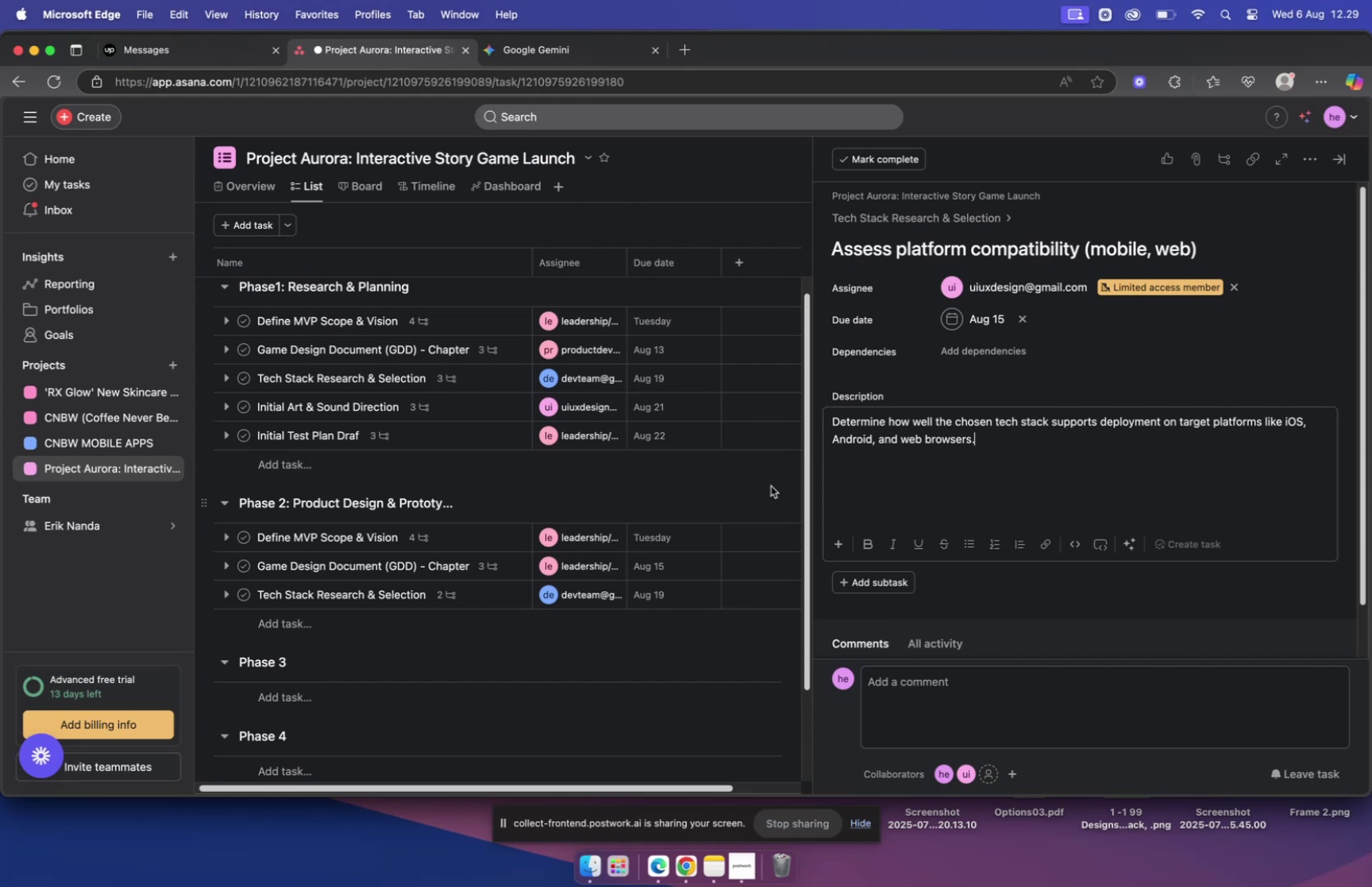 
wait(10.29)
 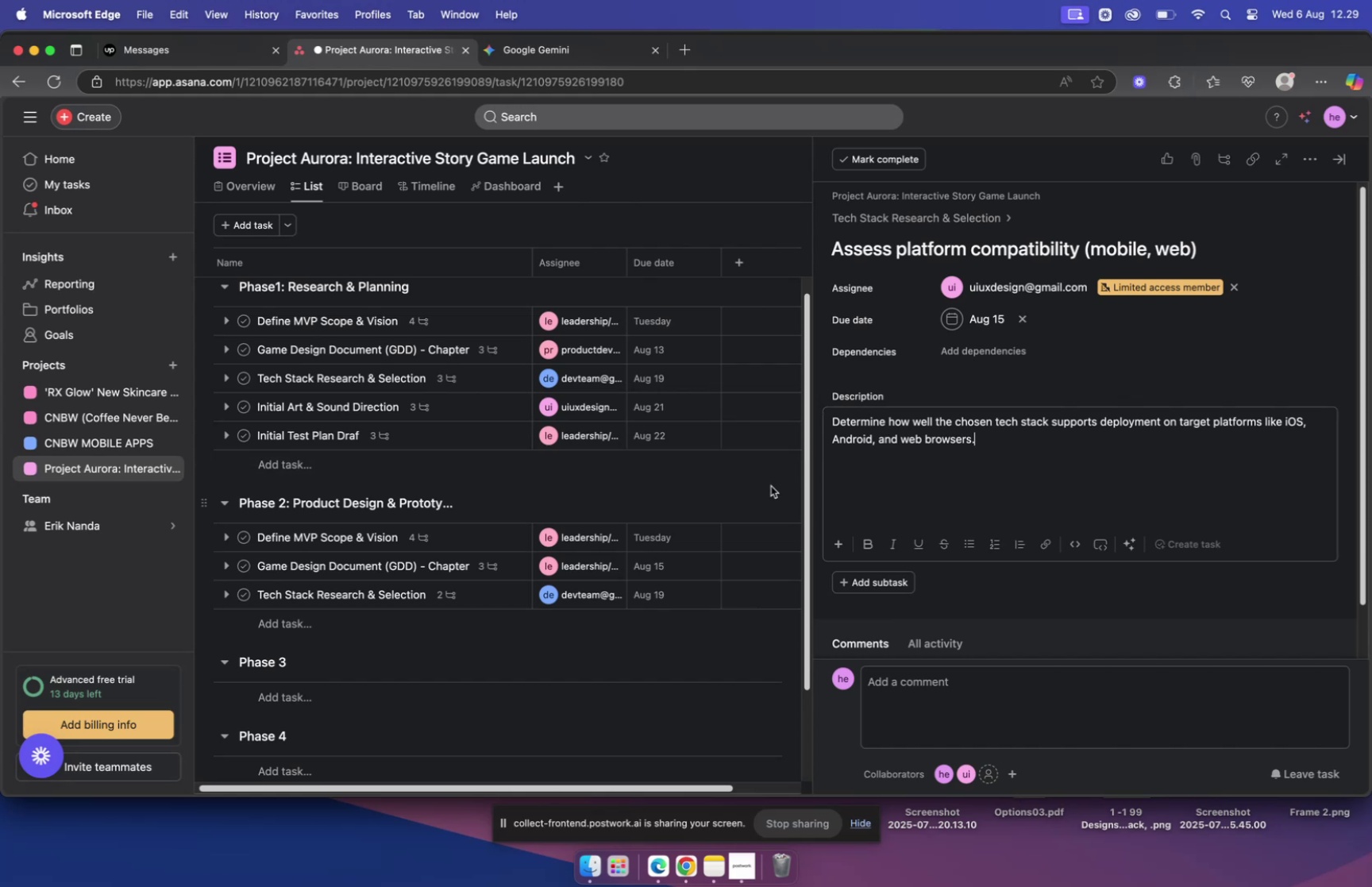 
left_click([973, 218])
 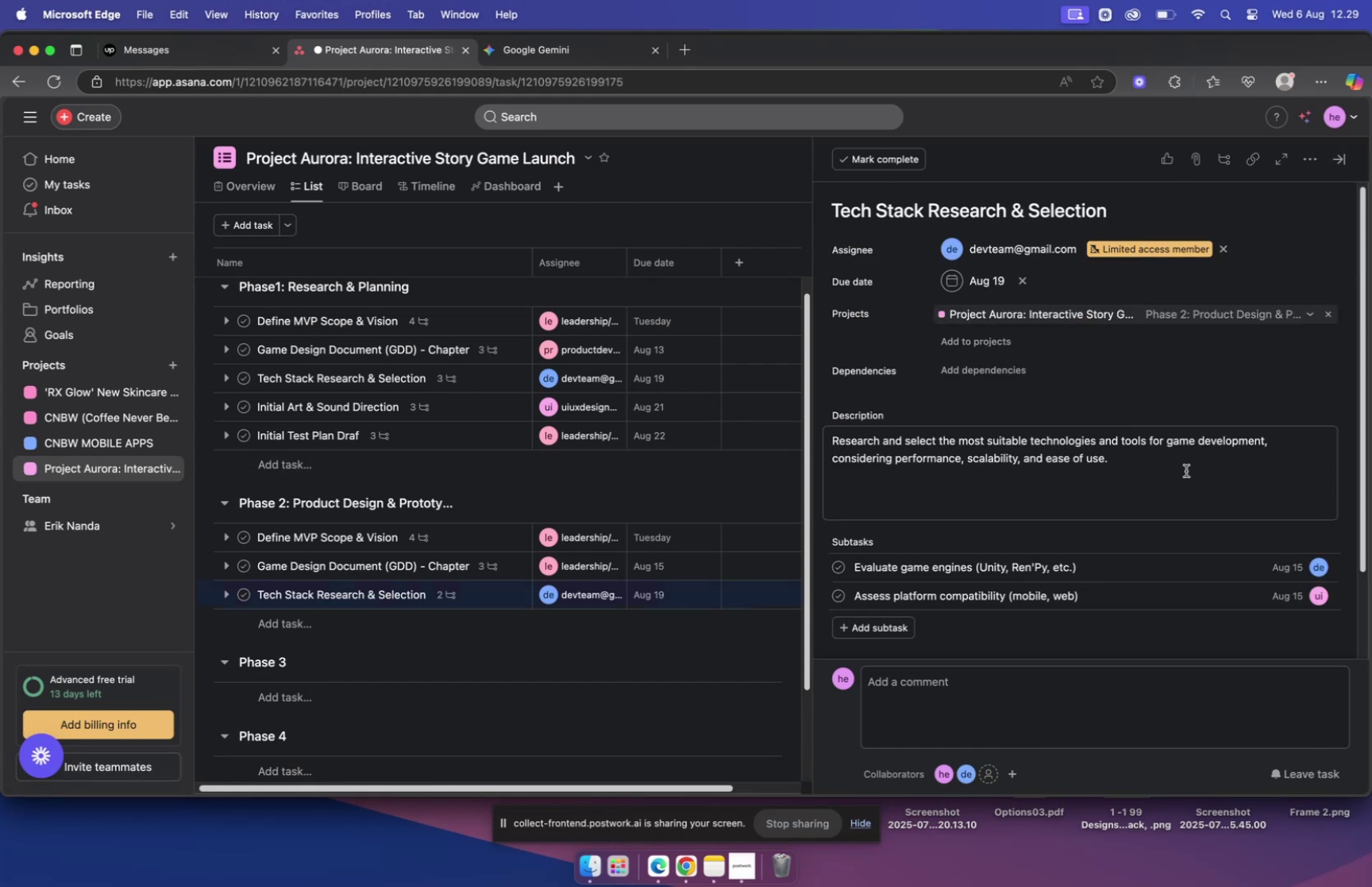 
scroll: coordinate [1185, 465], scroll_direction: down, amount: 3.0
 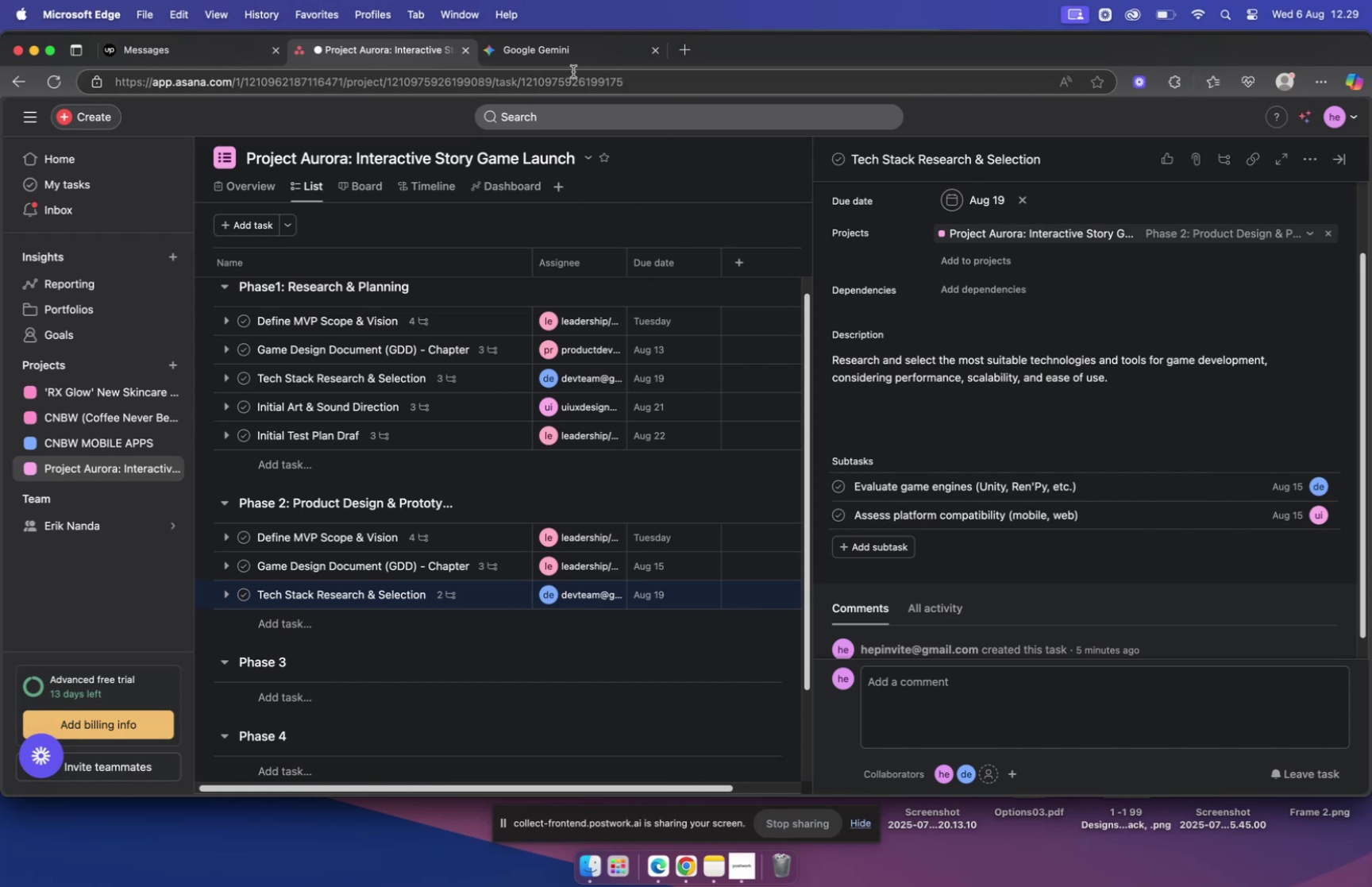 
left_click([568, 52])
 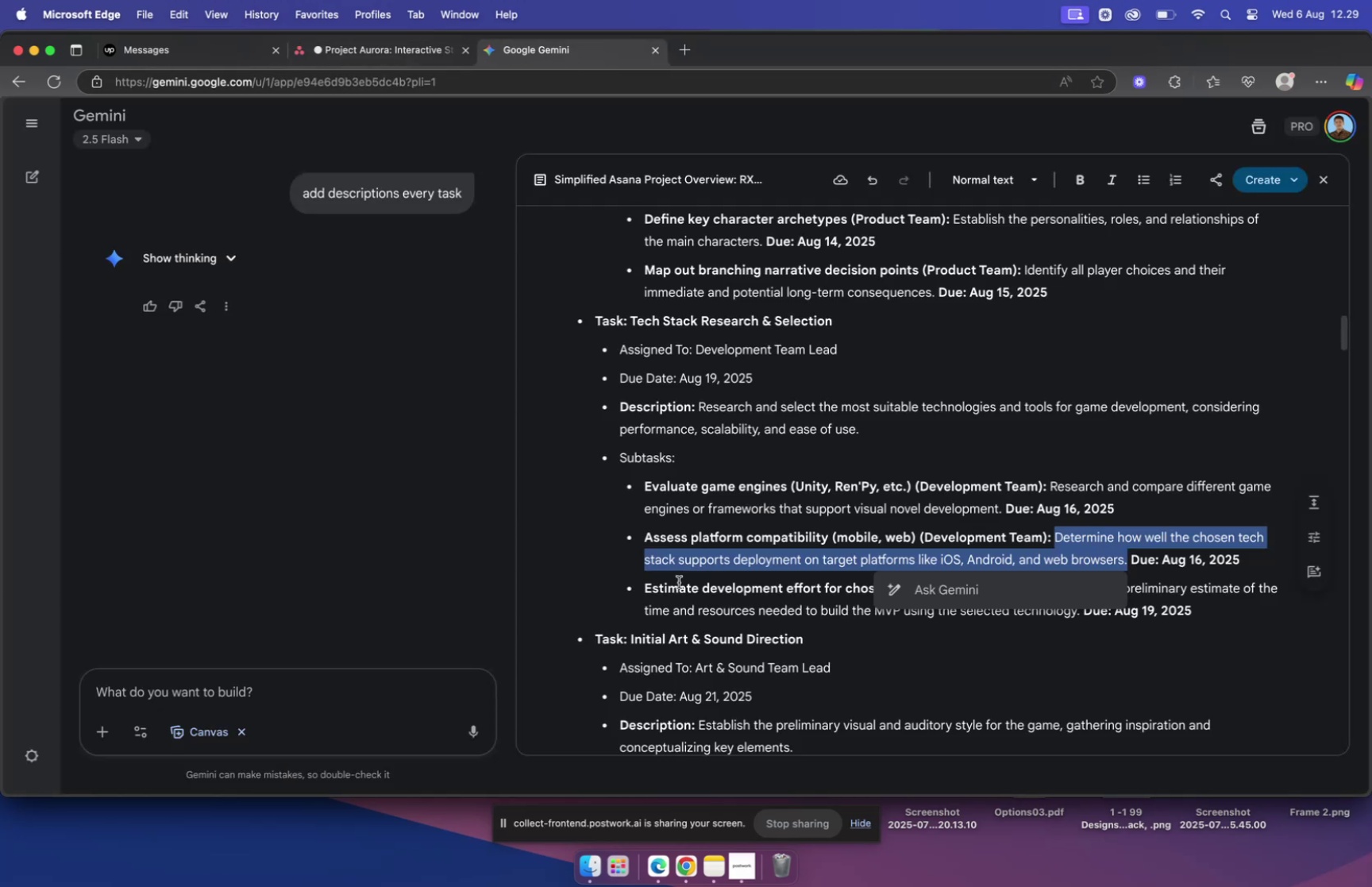 
left_click([665, 591])
 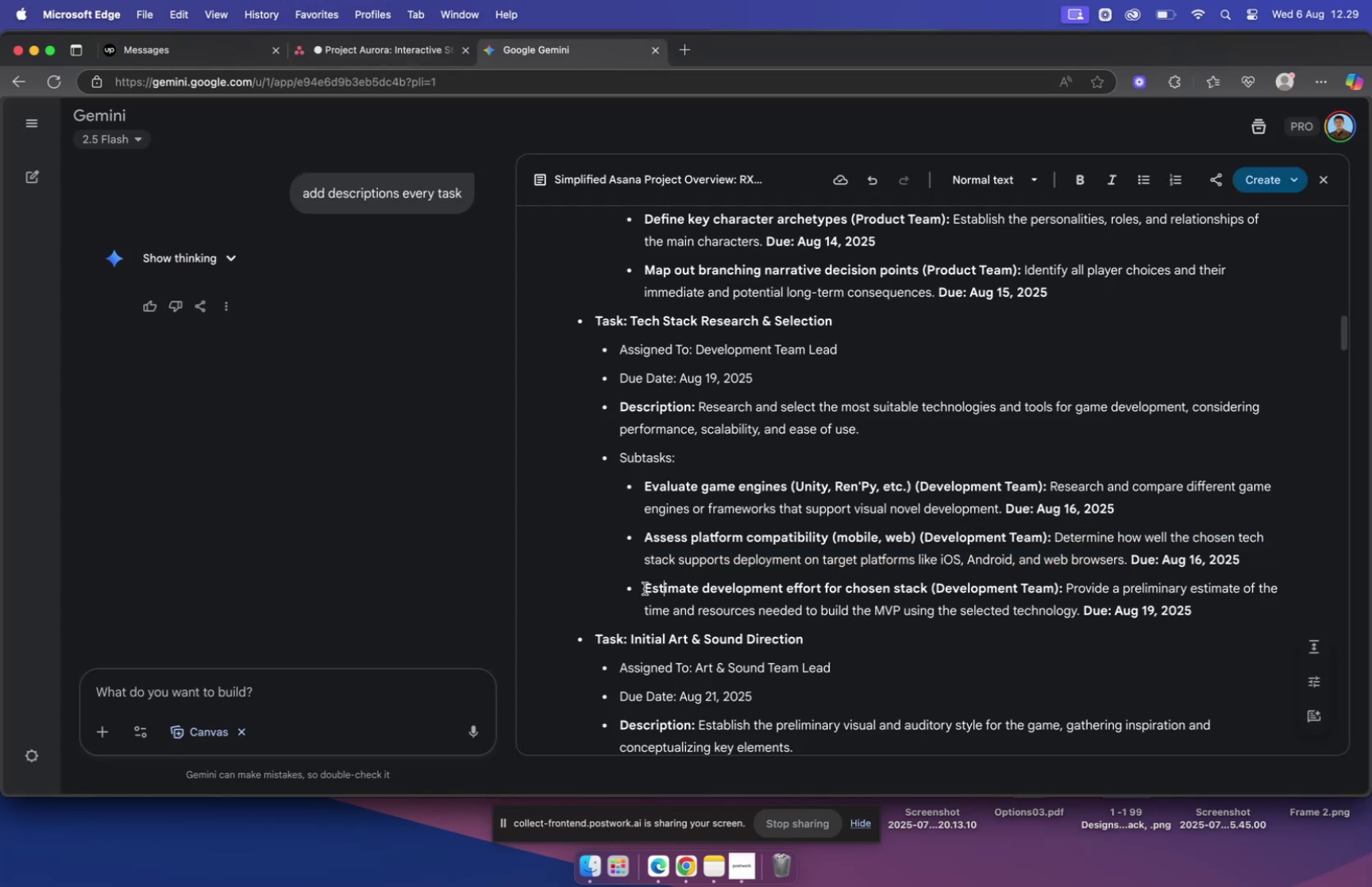 
left_click_drag(start_coordinate=[645, 588], to_coordinate=[926, 588])
 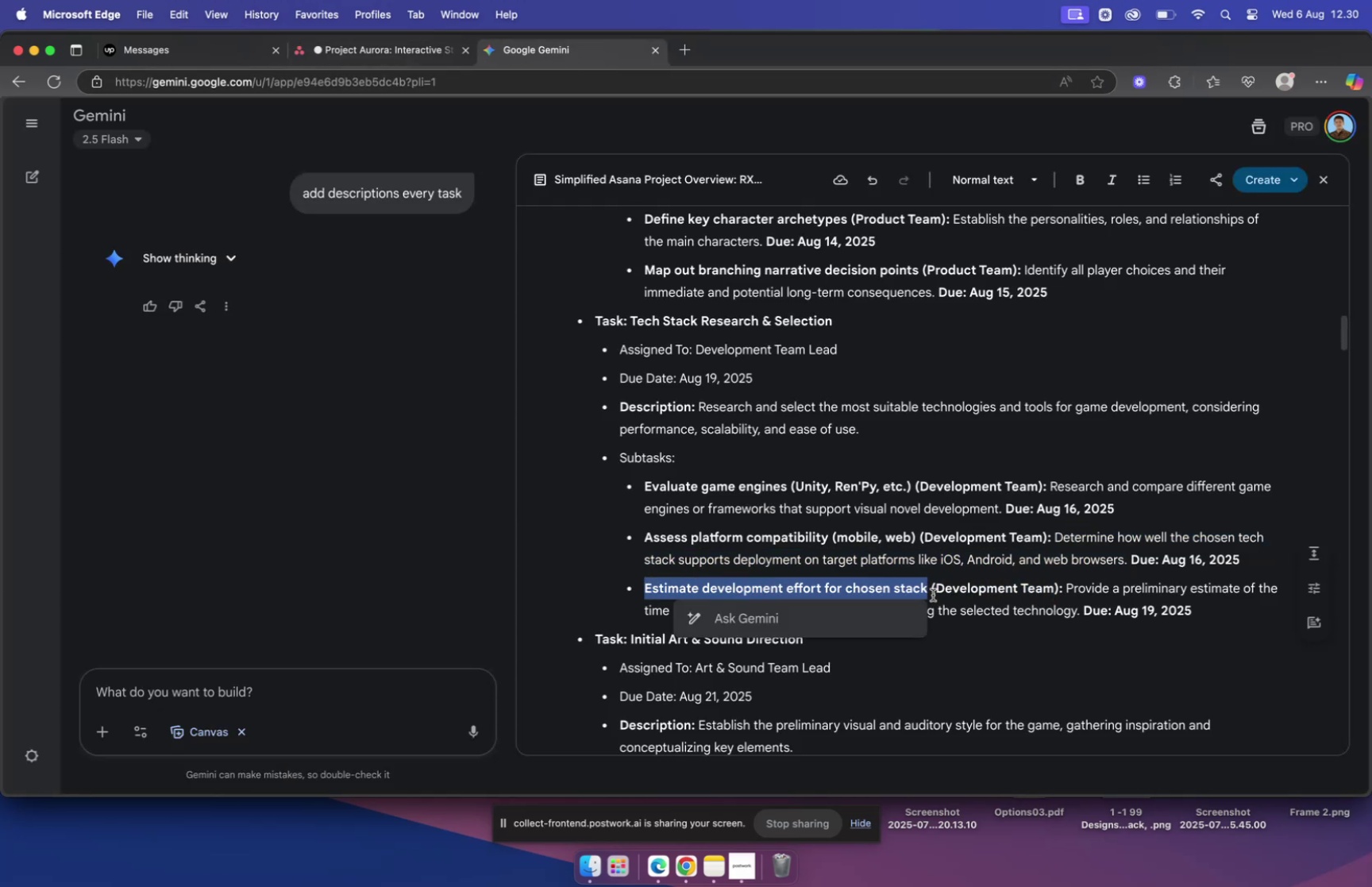 
key(Meta+C)
 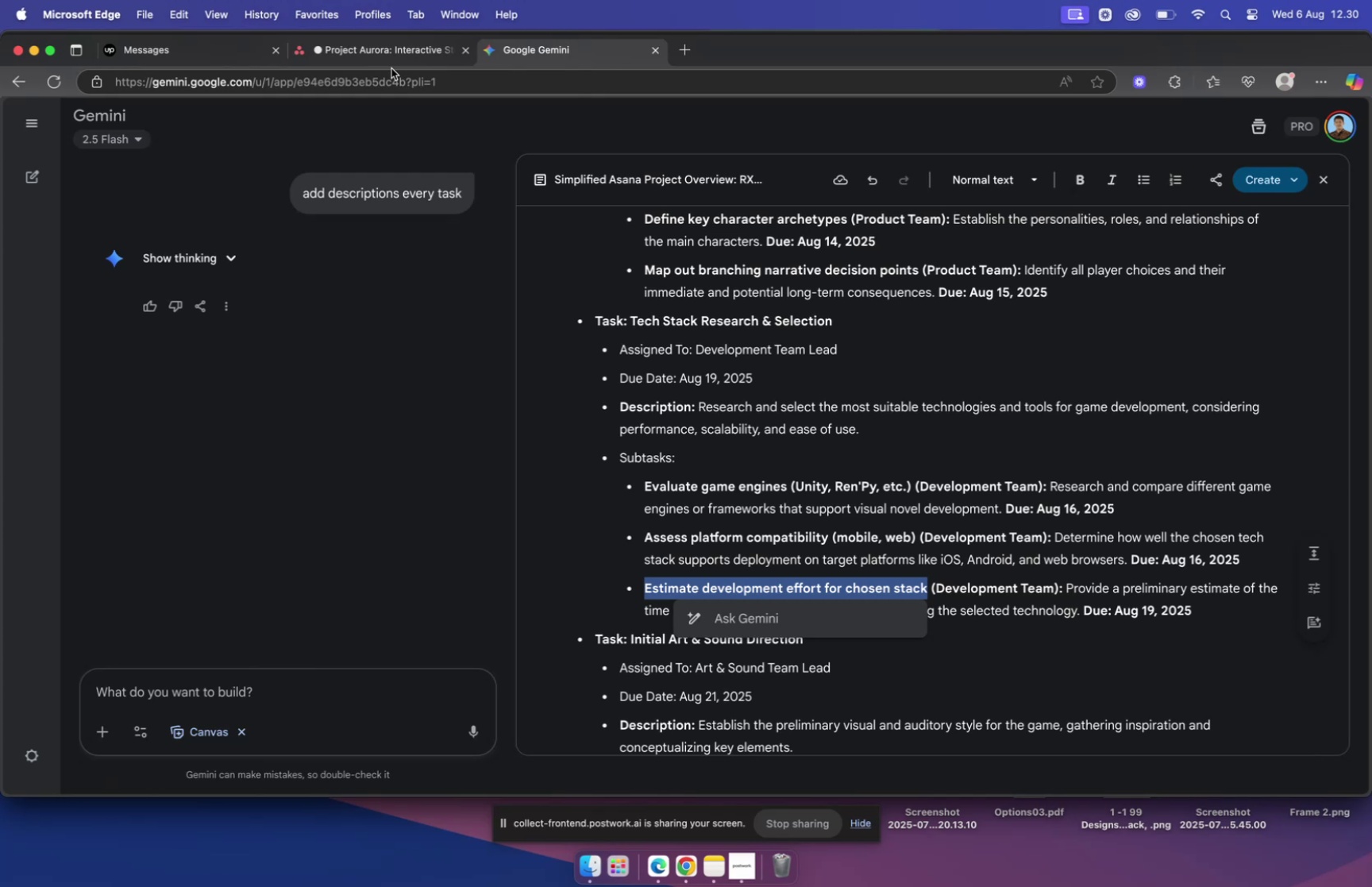 
wait(21.69)
 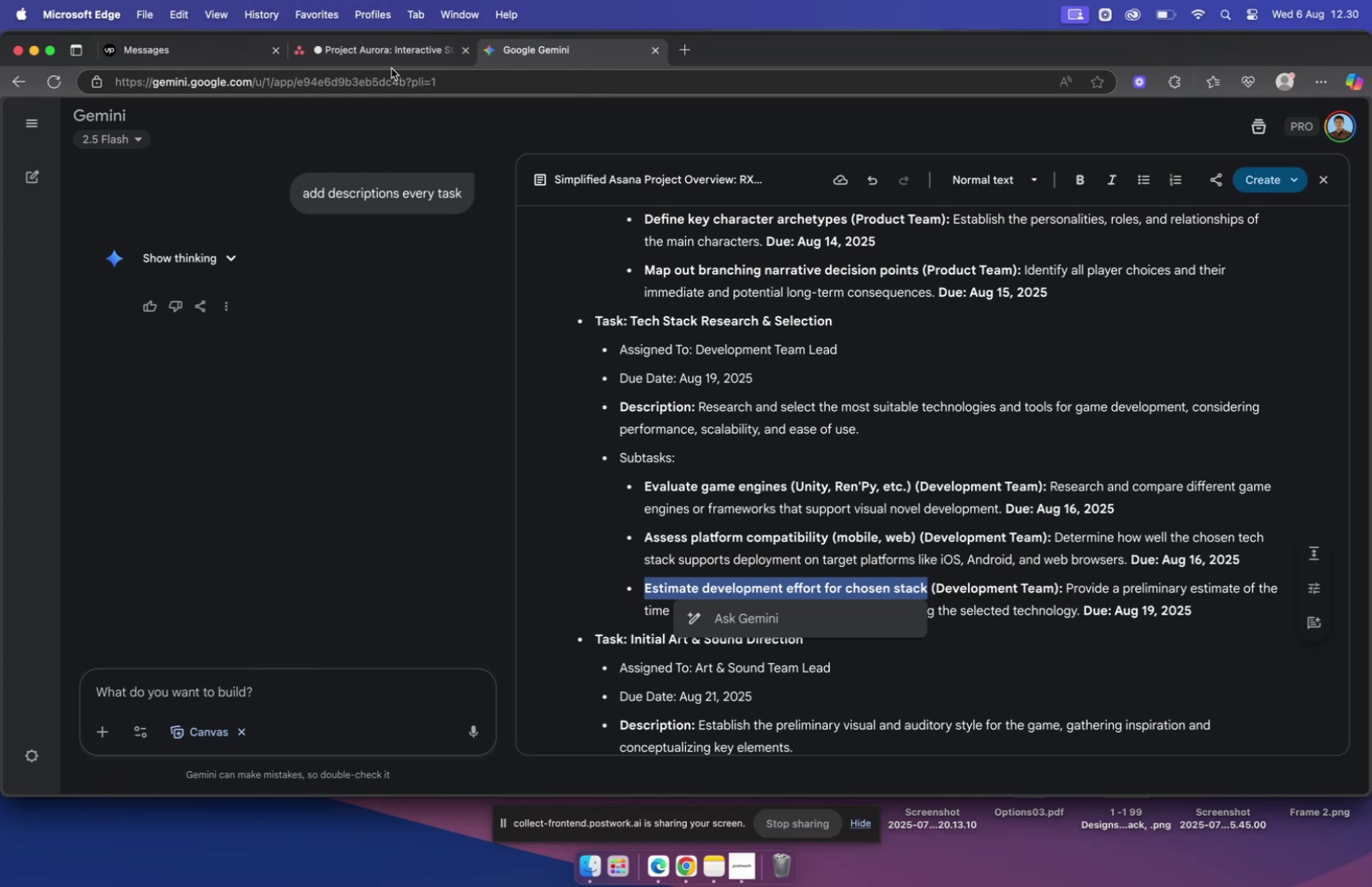 
left_click([386, 56])
 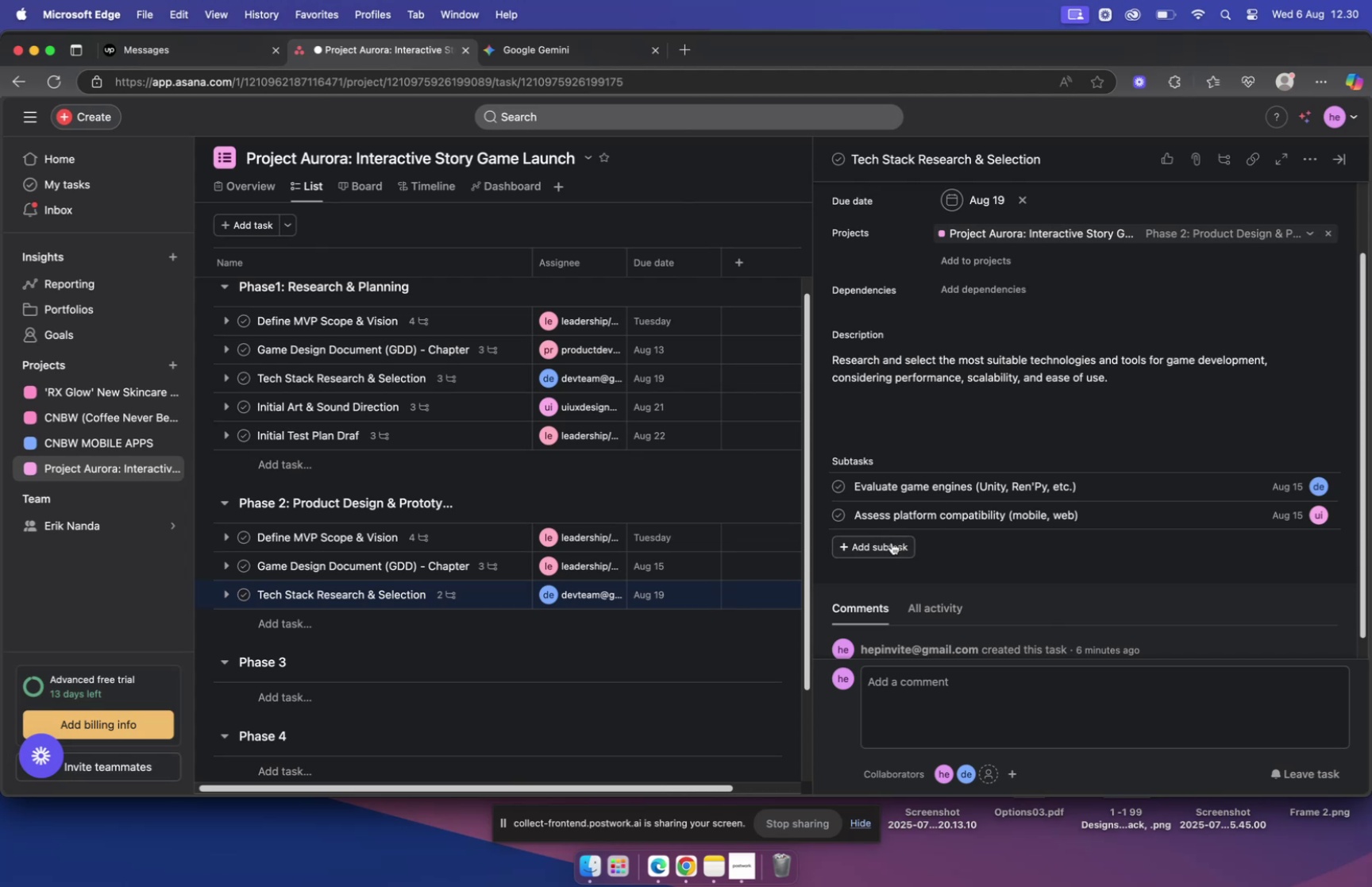 
left_click([892, 542])
 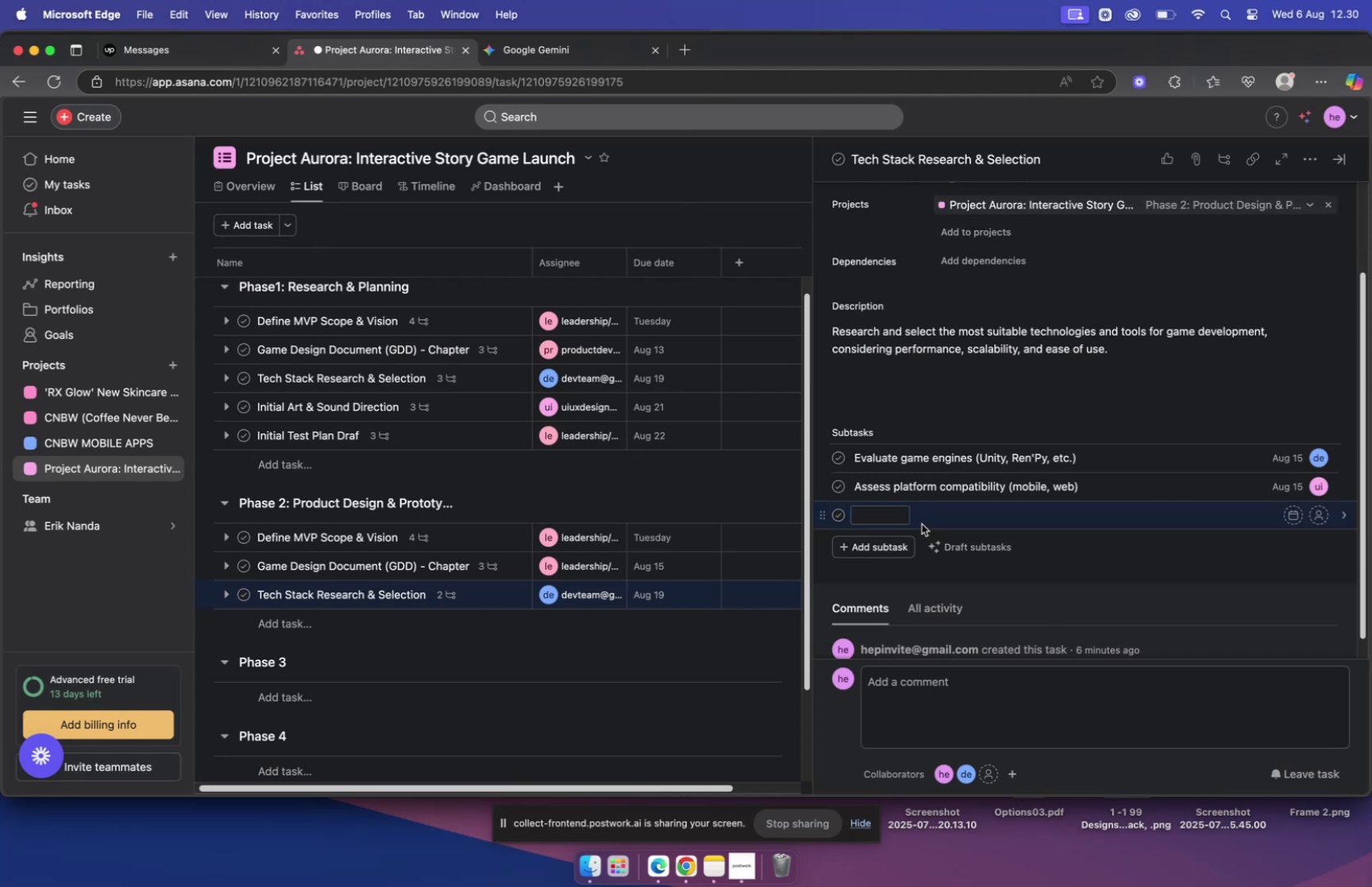 
key(Meta+V)
 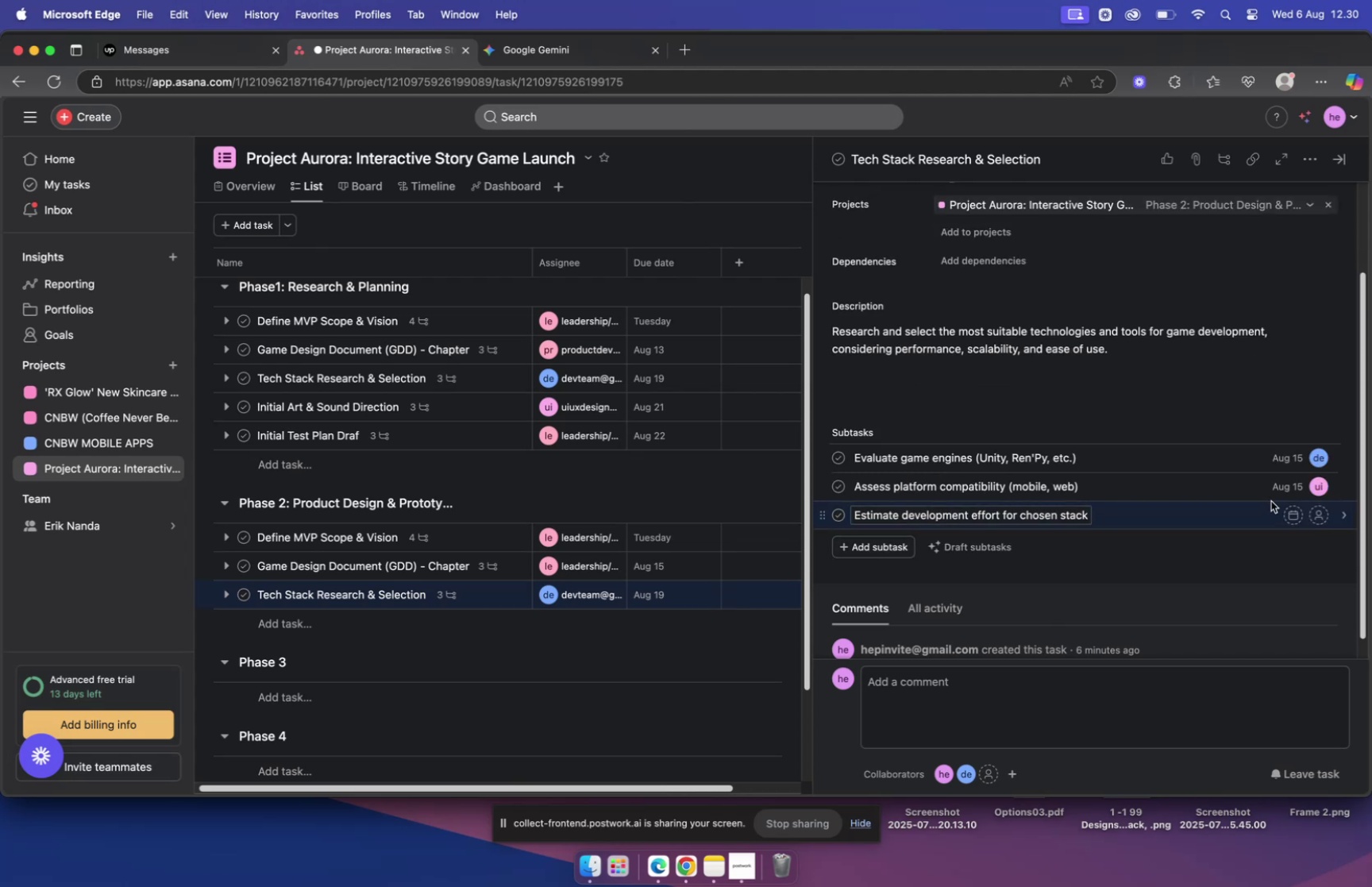 
left_click([545, 52])
 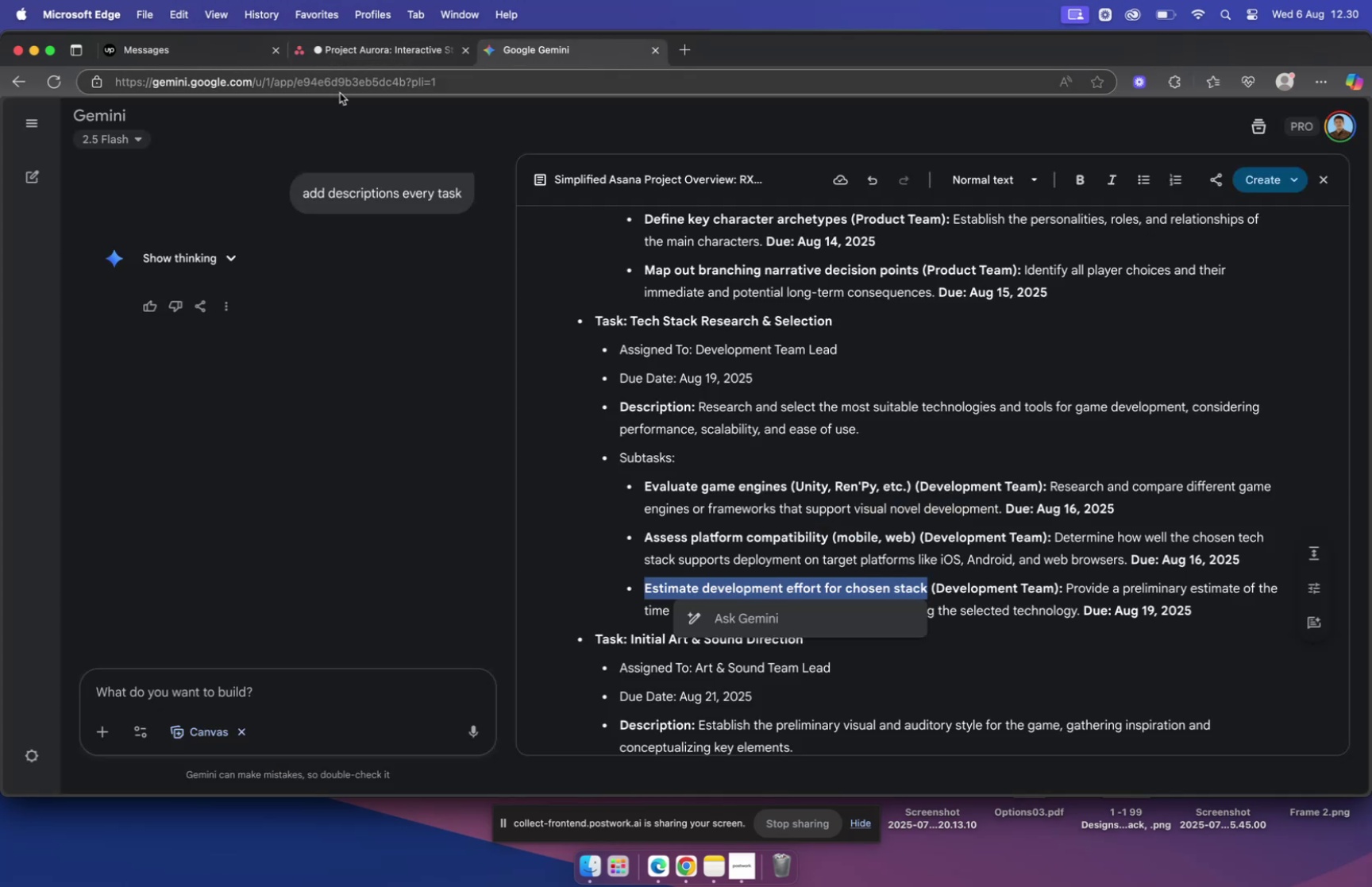 
left_click([350, 50])
 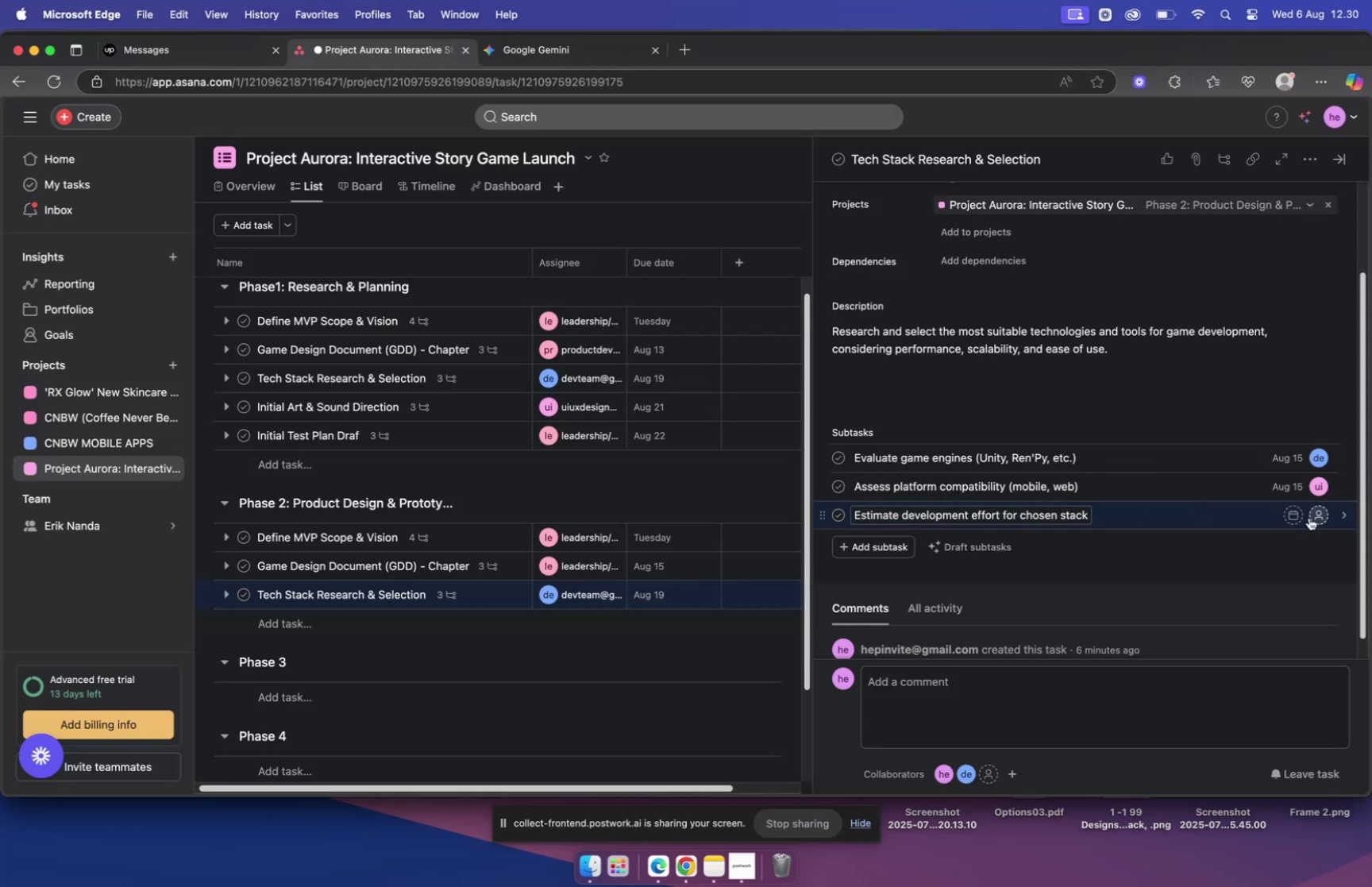 
left_click([1314, 519])
 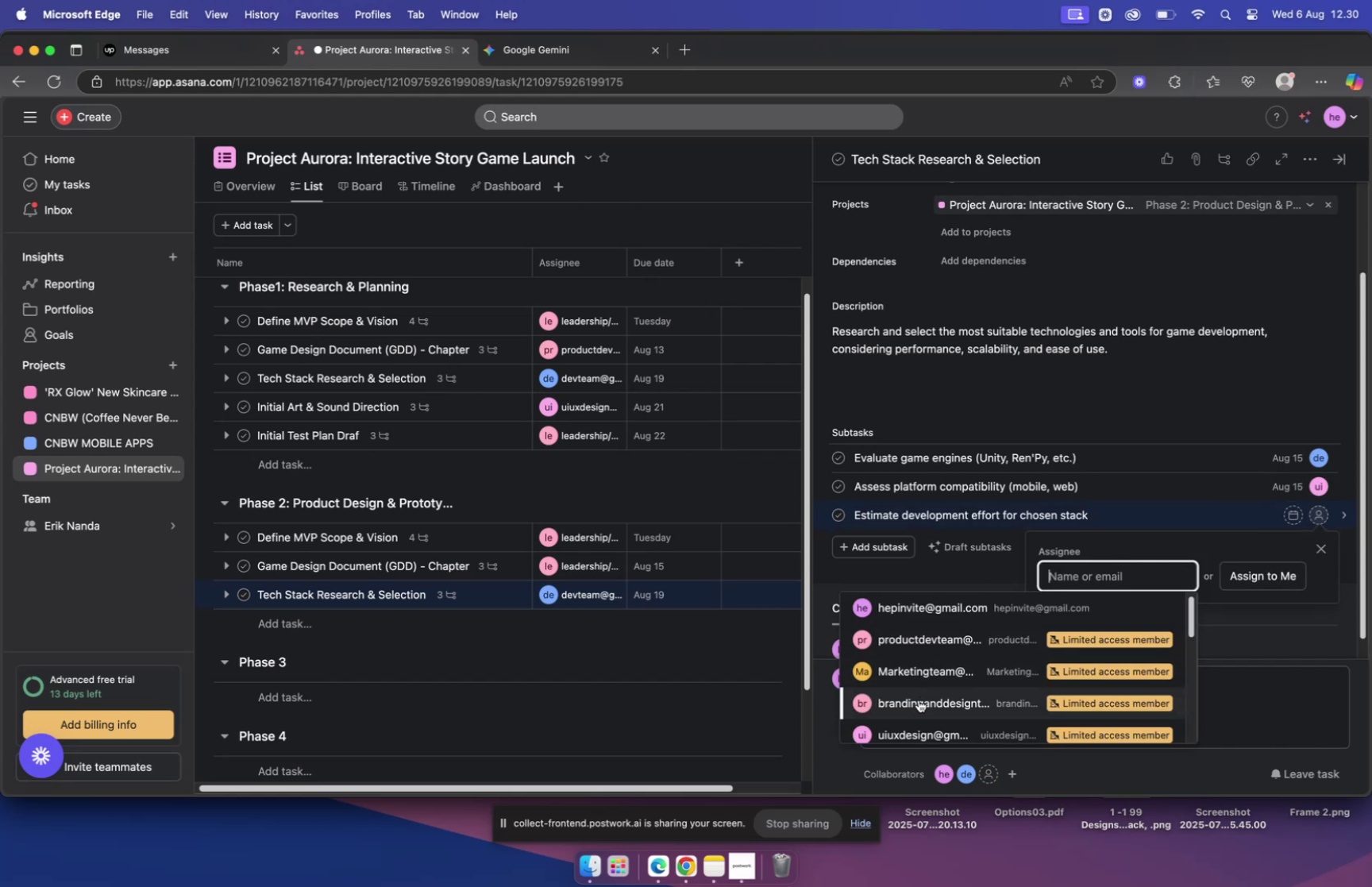 
scroll: coordinate [914, 702], scroll_direction: down, amount: 6.0
 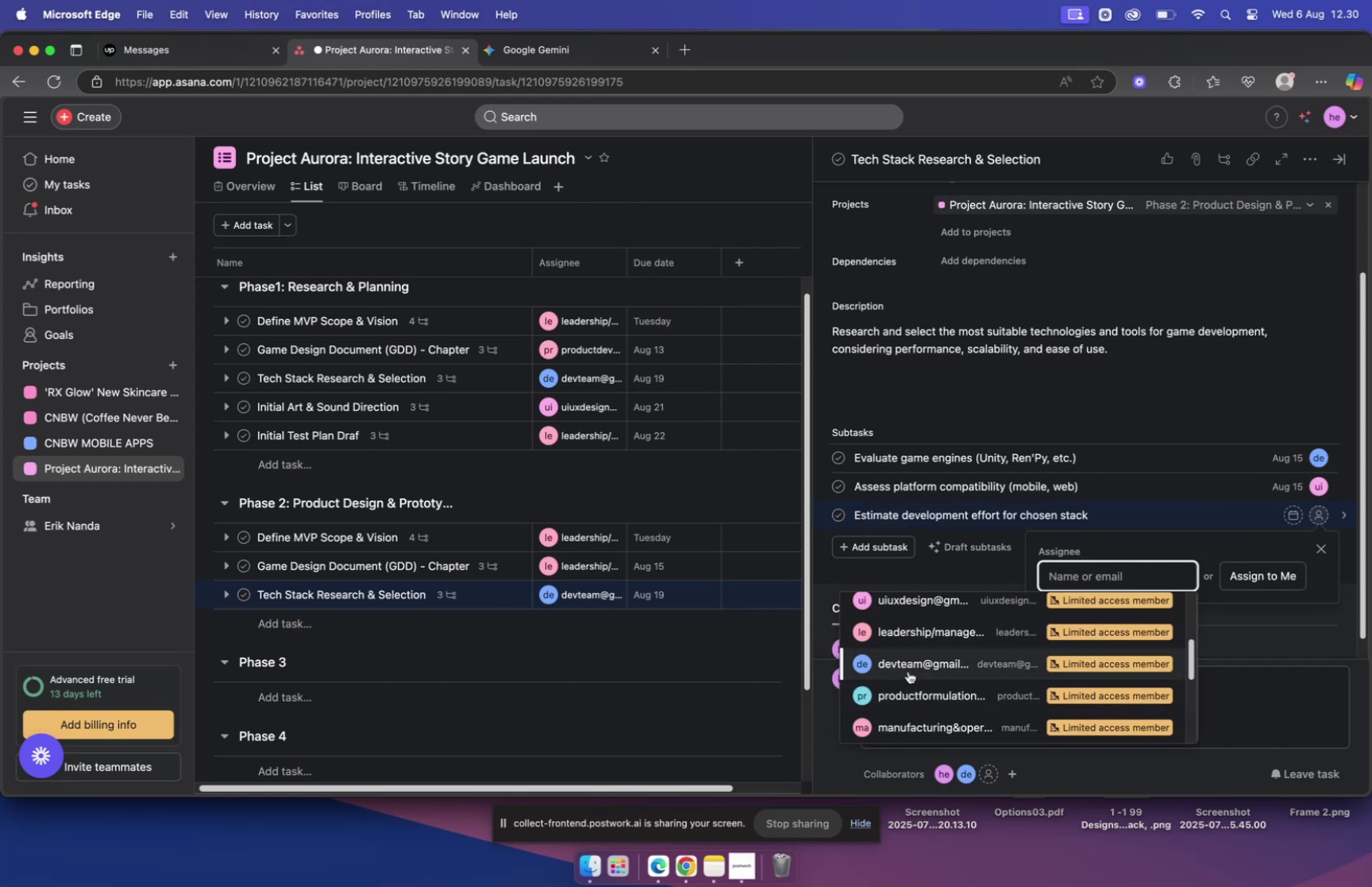 
left_click([908, 670])
 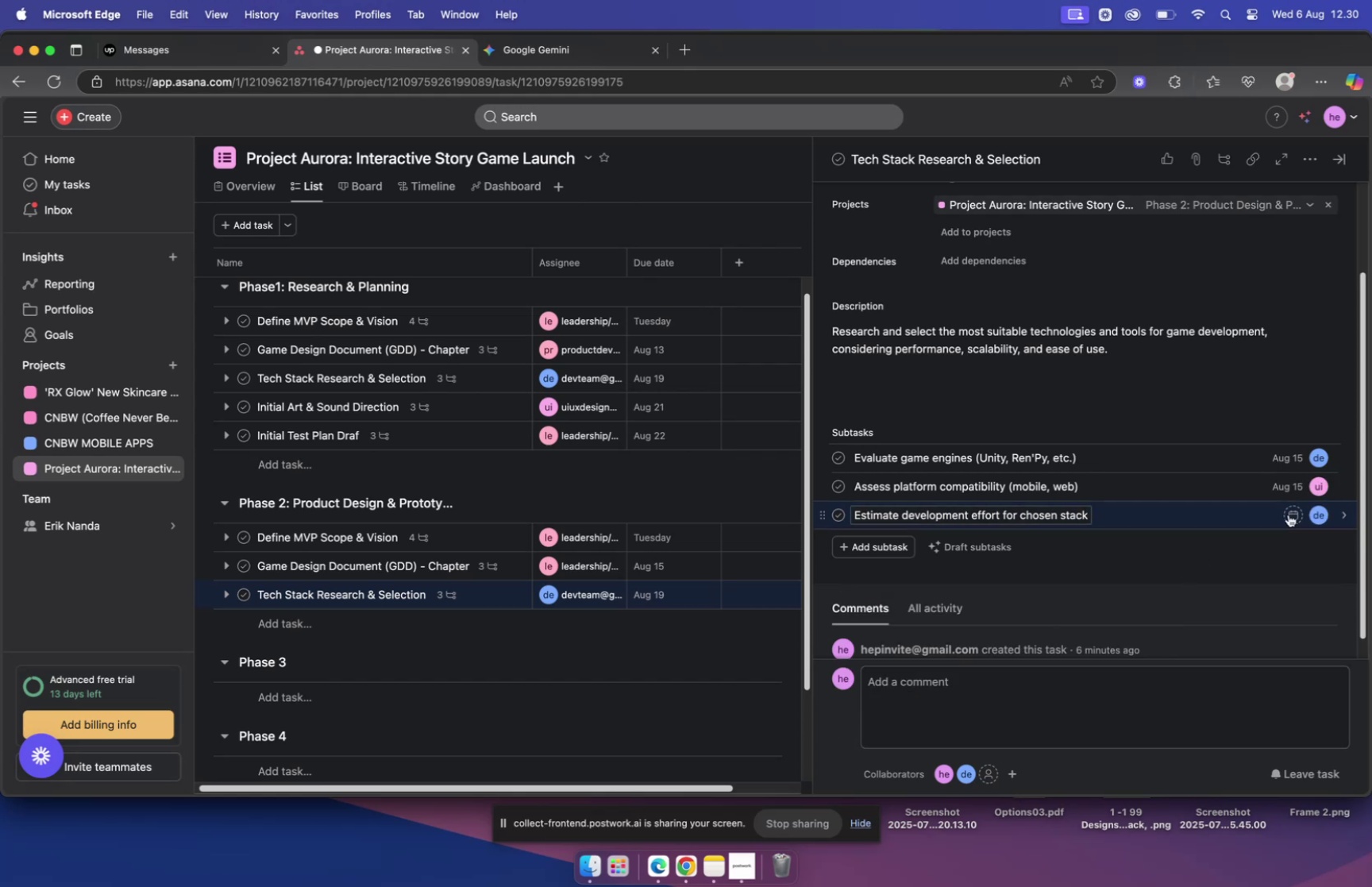 
left_click([1291, 511])
 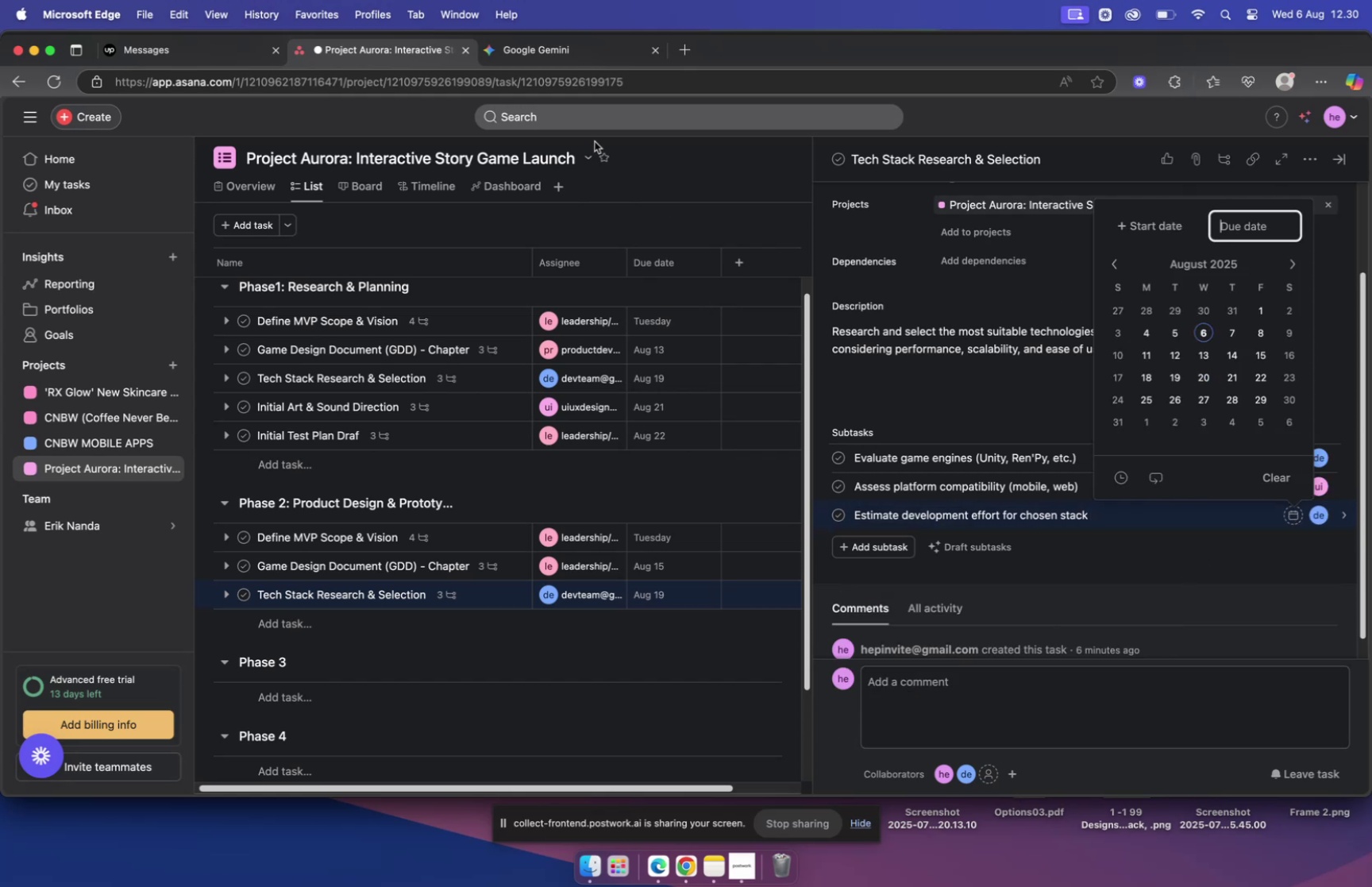 
left_click([581, 57])
 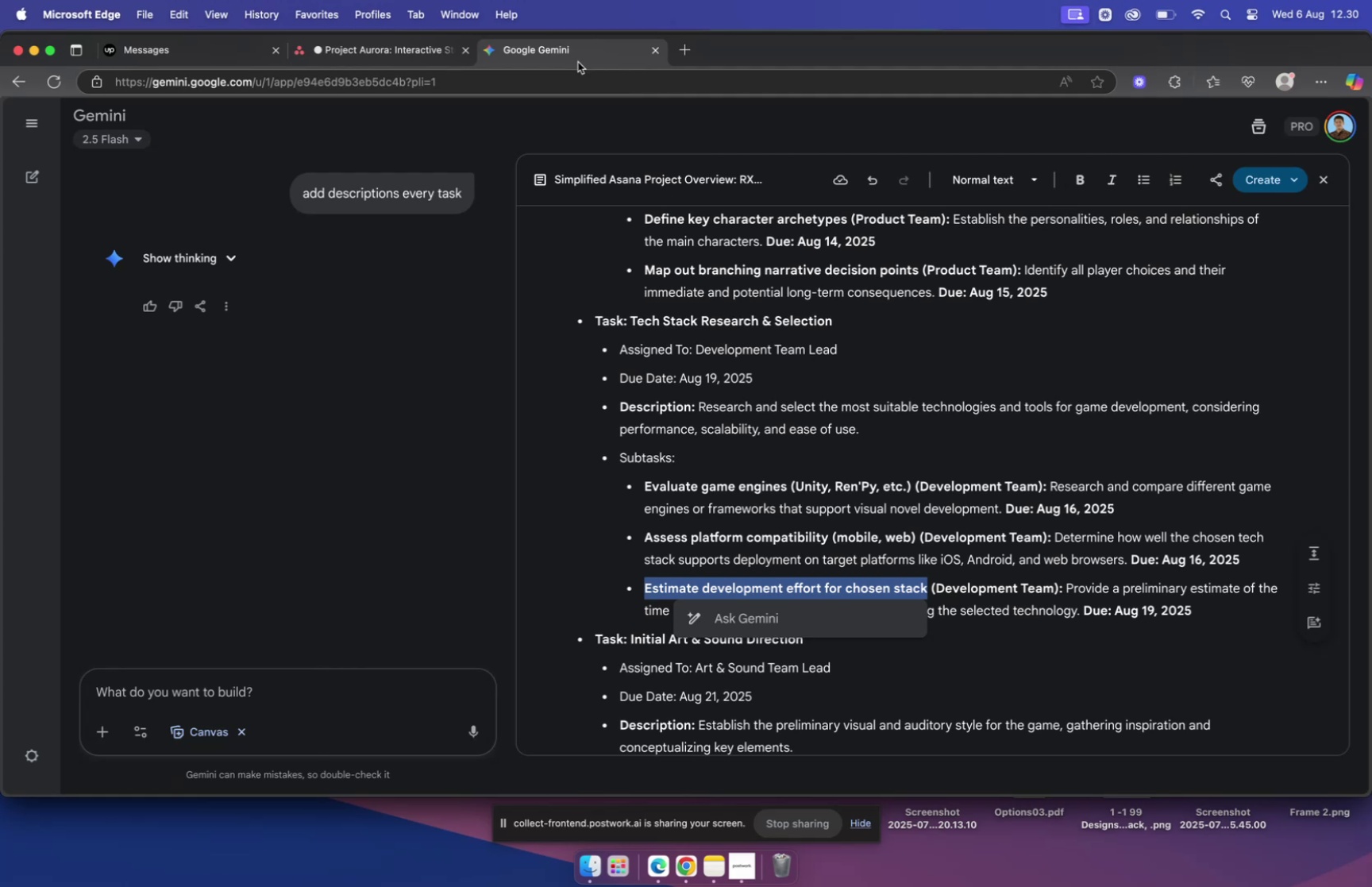 
left_click([439, 54])
 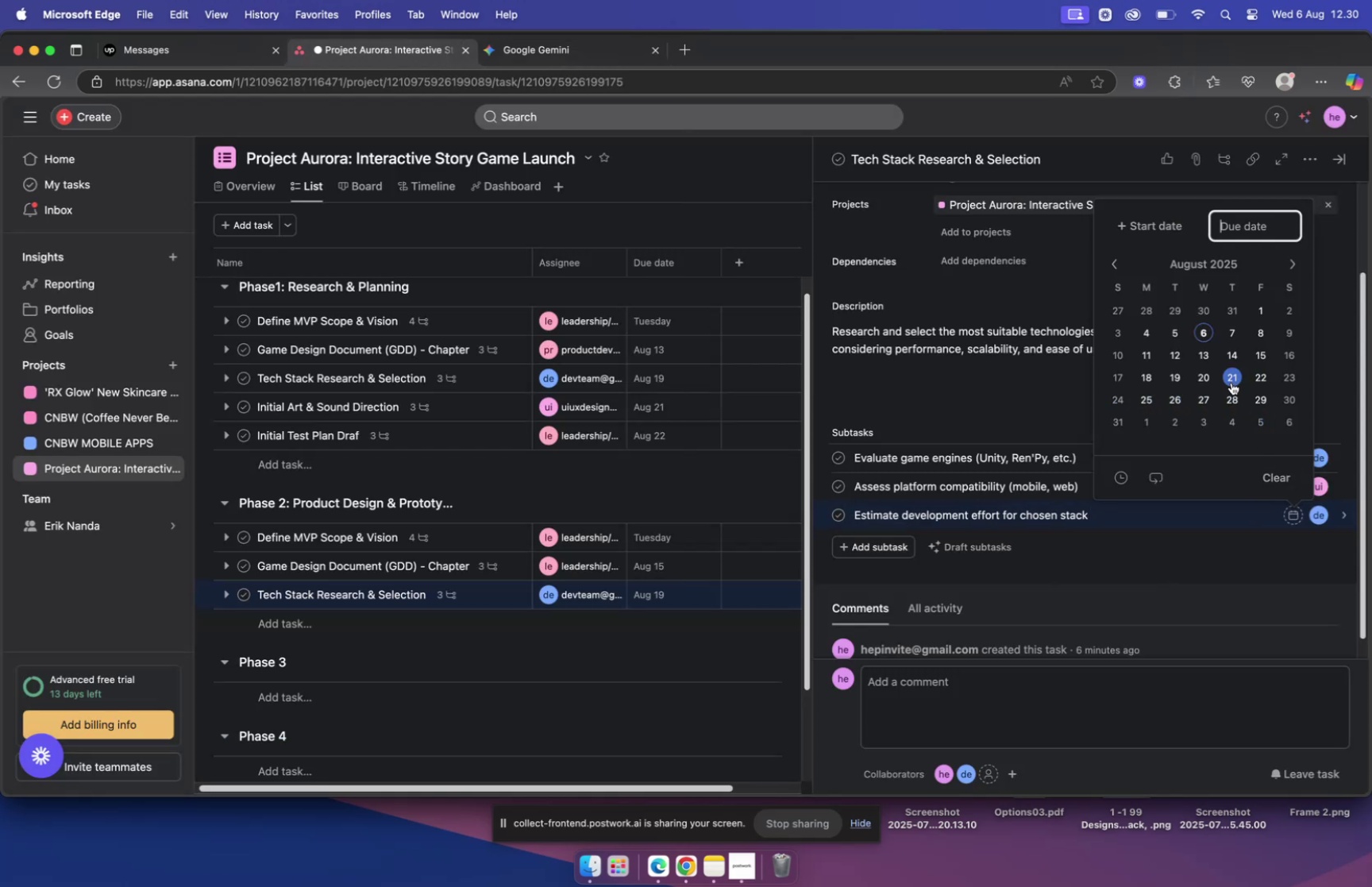 
left_click([1181, 376])
 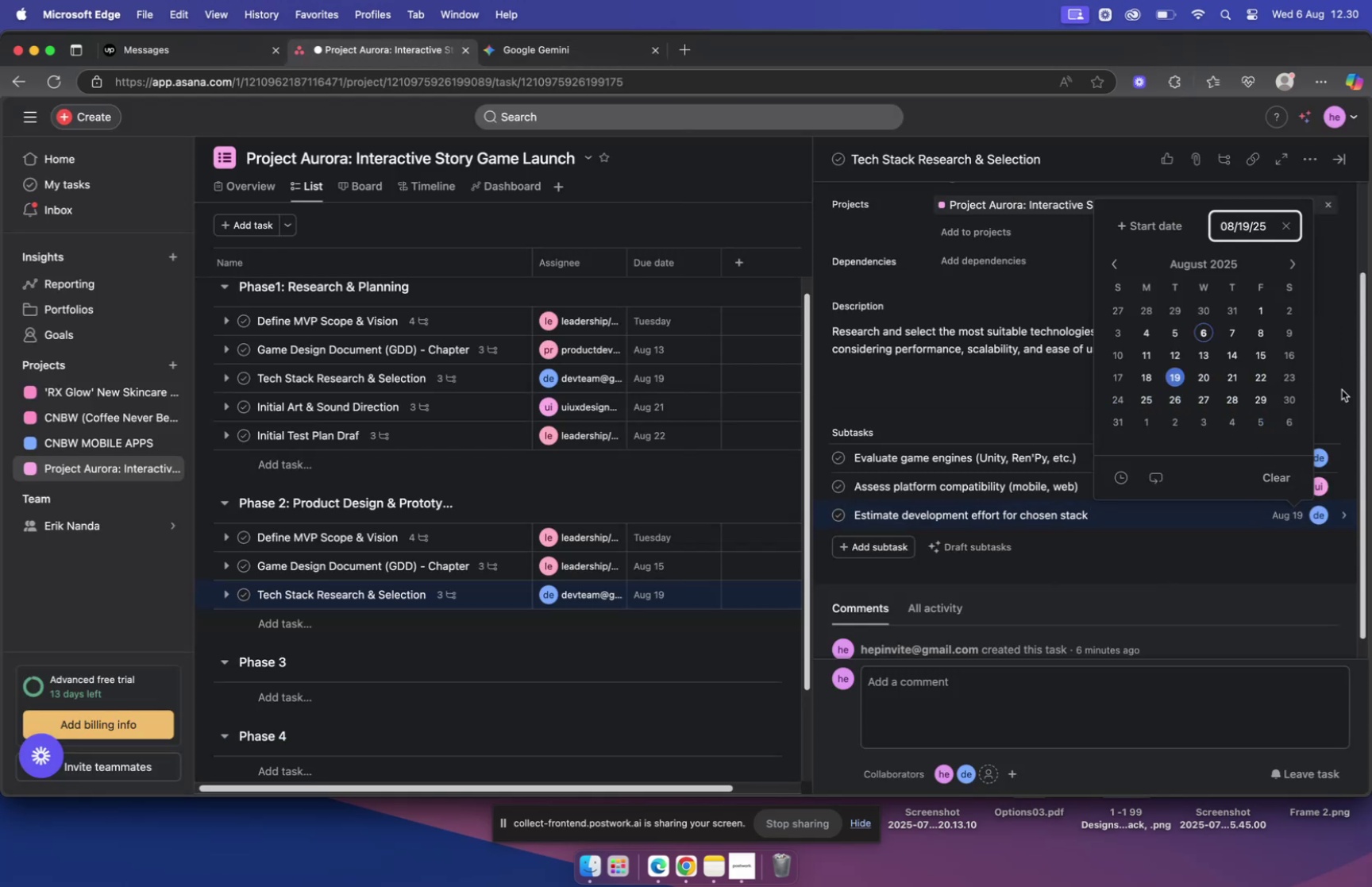 
left_click([1340, 394])
 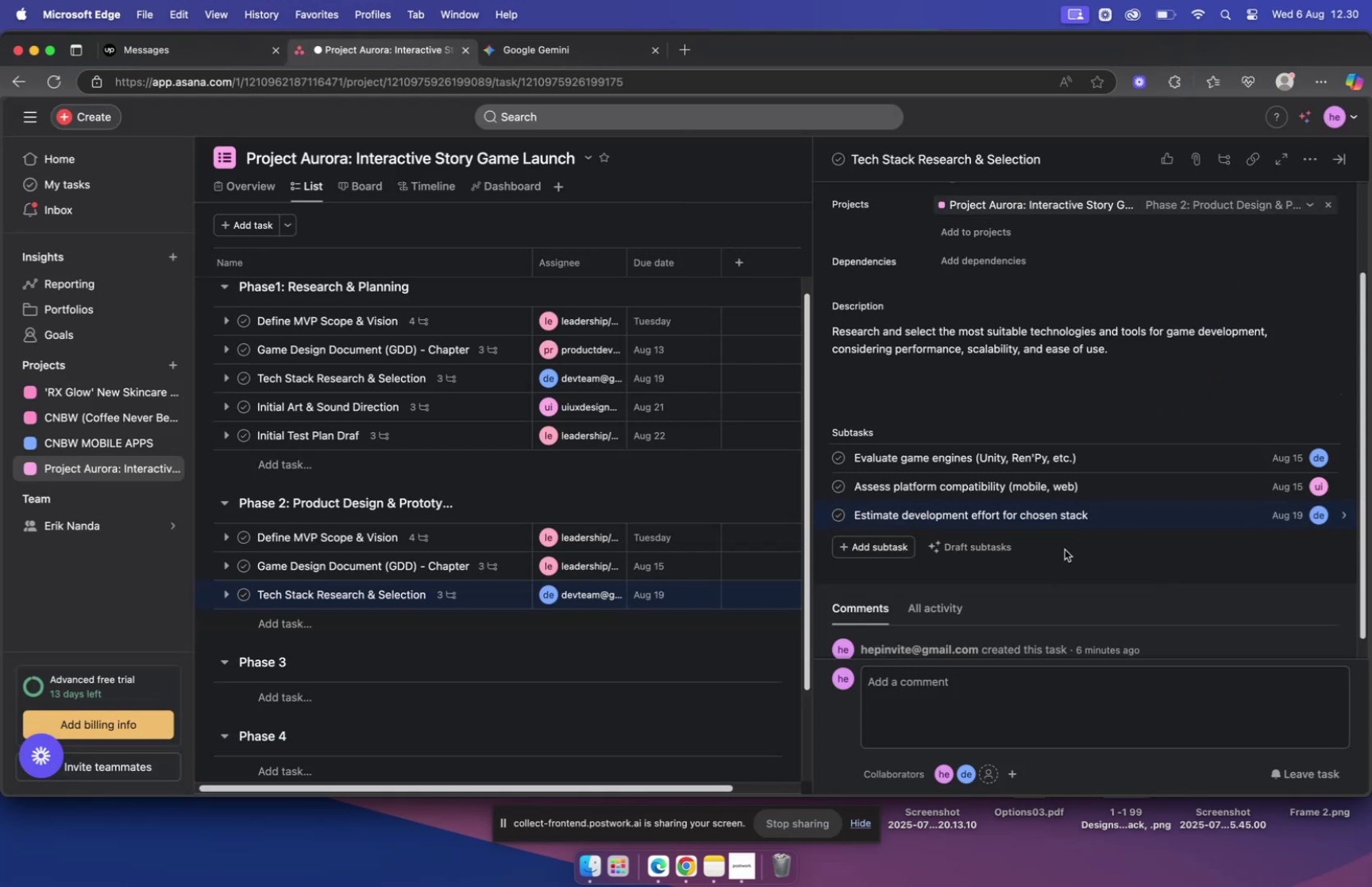 
scroll: coordinate [1035, 557], scroll_direction: down, amount: 4.0
 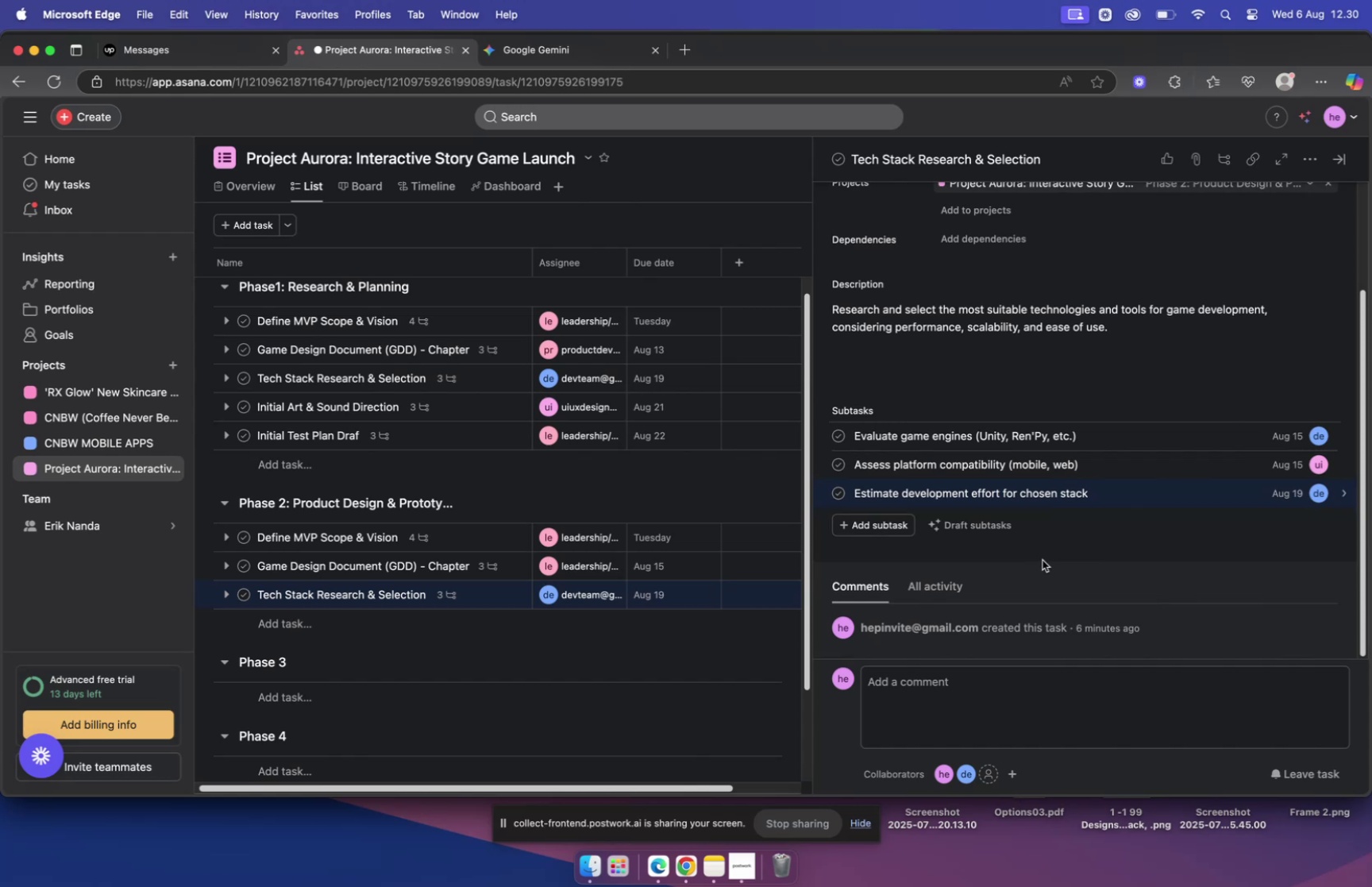 
scroll: coordinate [1039, 552], scroll_direction: up, amount: 16.0
 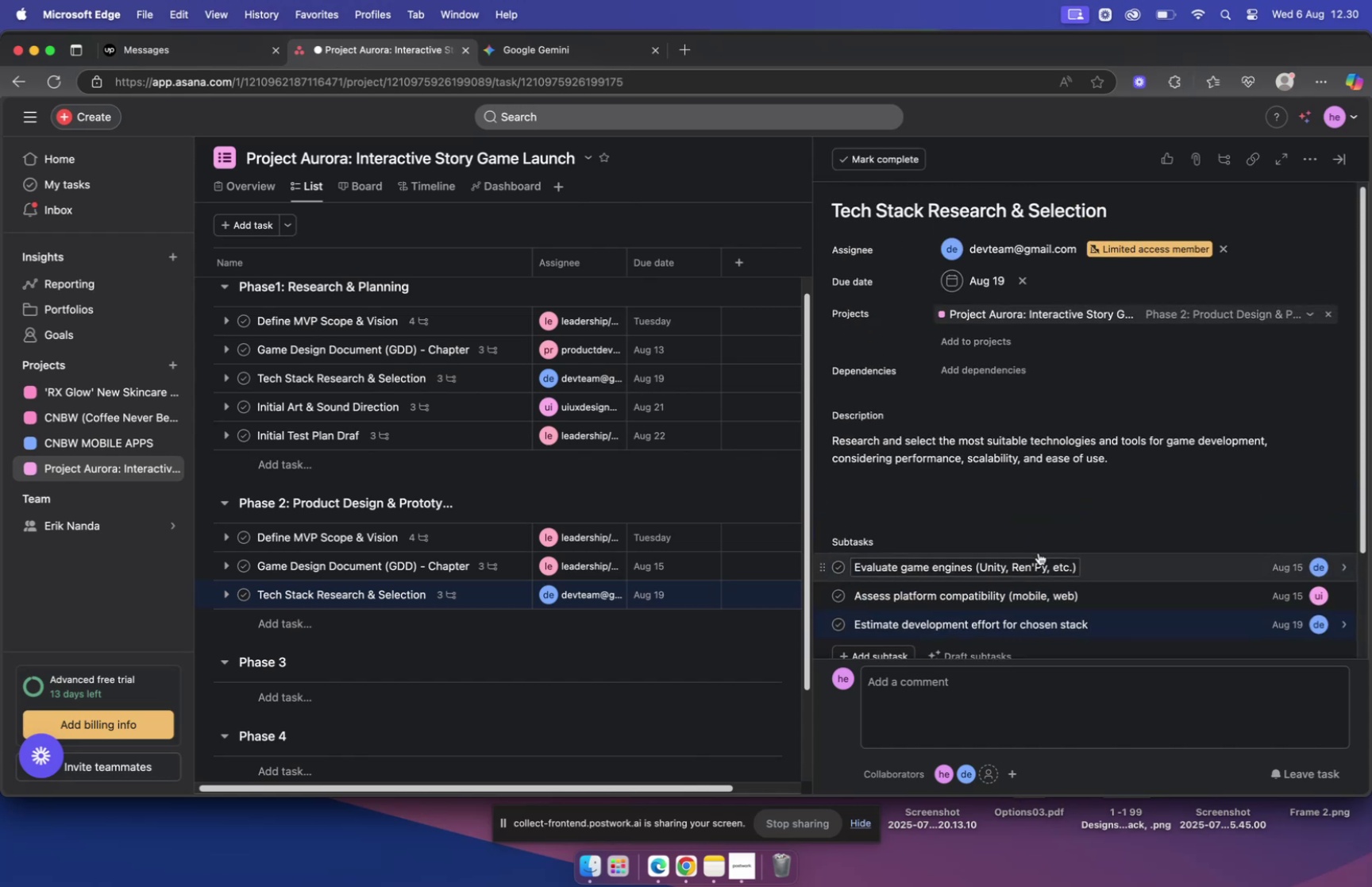 
scroll: coordinate [1039, 552], scroll_direction: down, amount: 10.0
 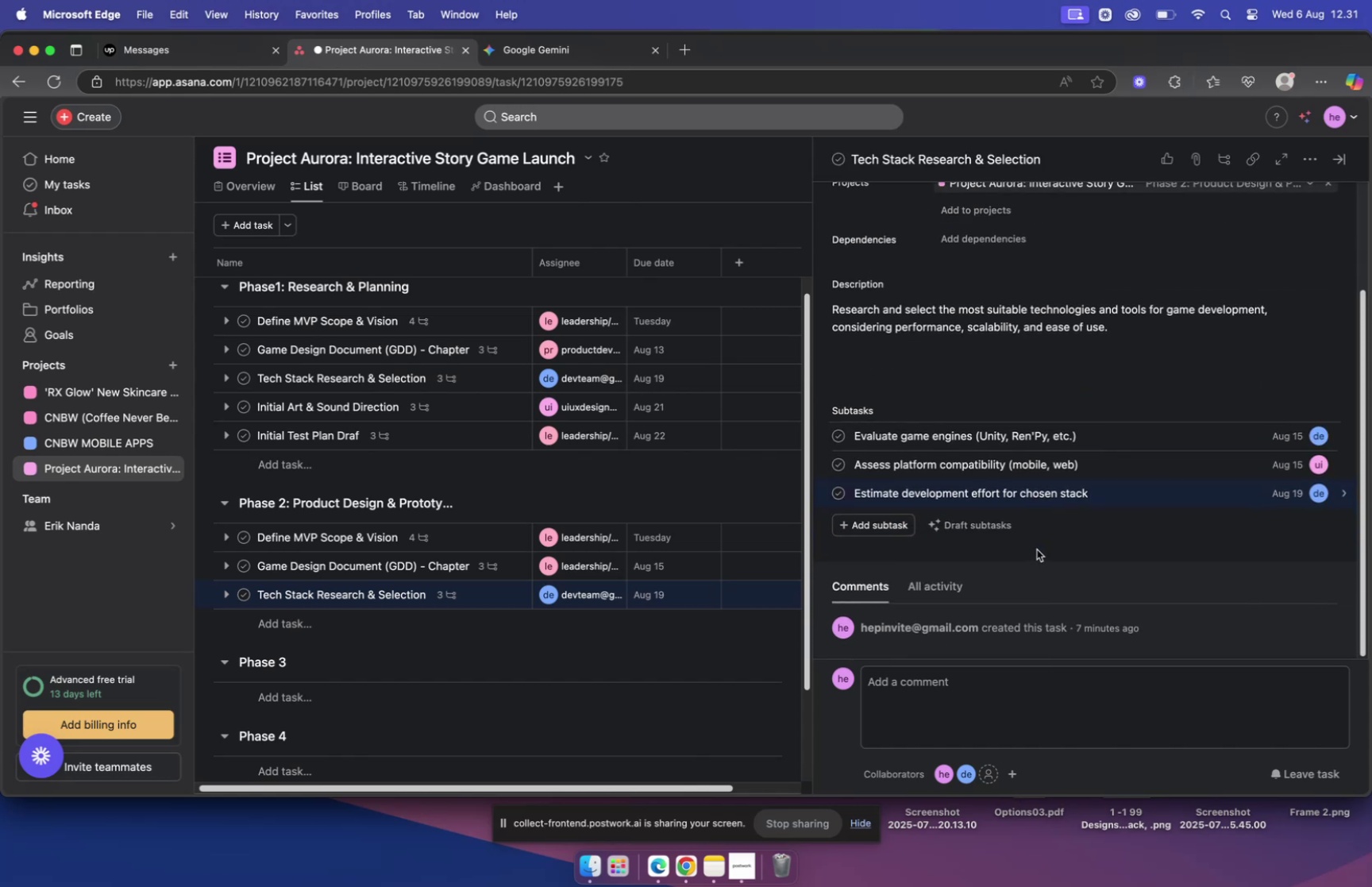 
scroll: coordinate [1037, 550], scroll_direction: up, amount: 16.0
 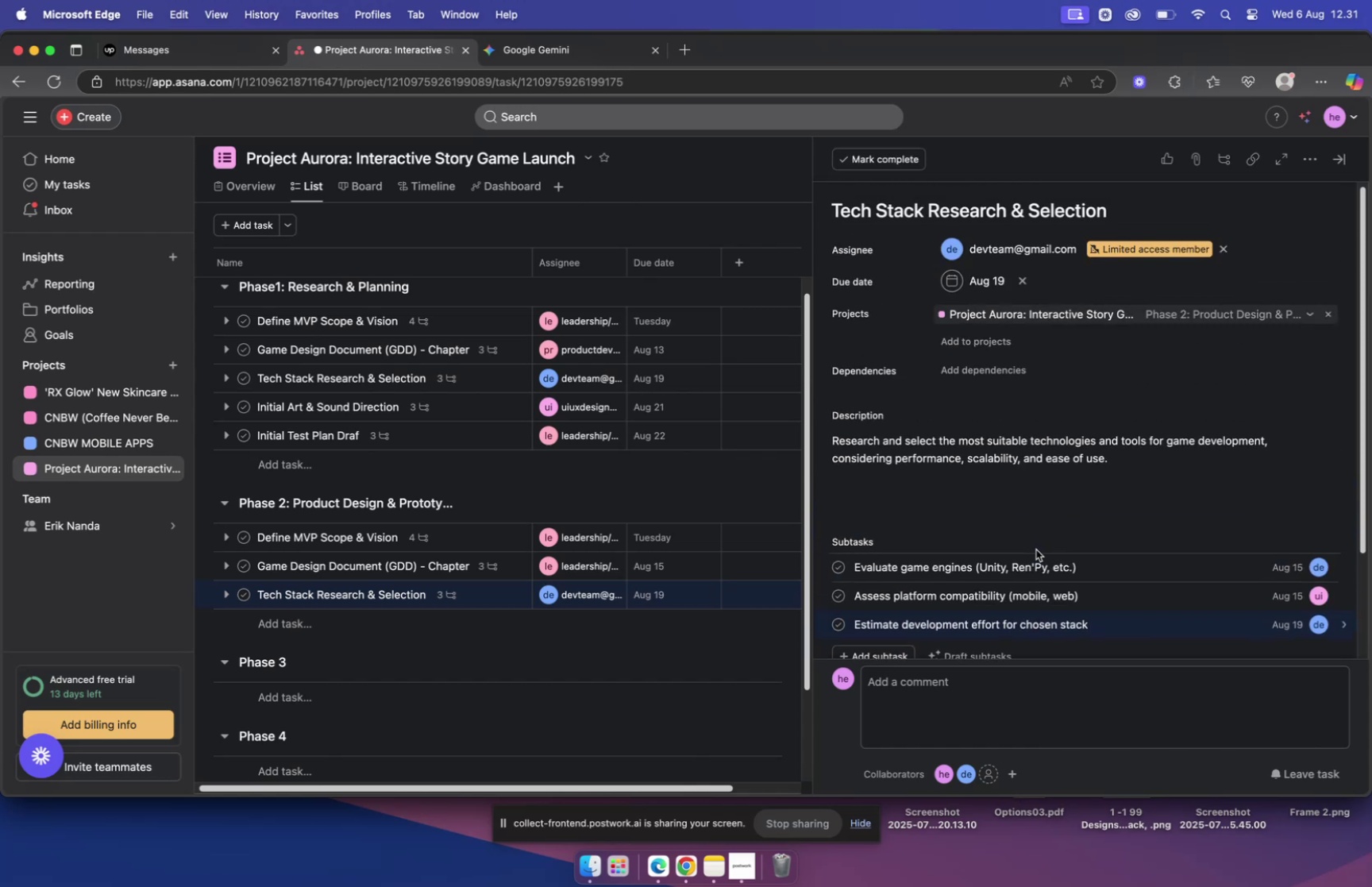 
scroll: coordinate [1036, 549], scroll_direction: down, amount: 5.0
 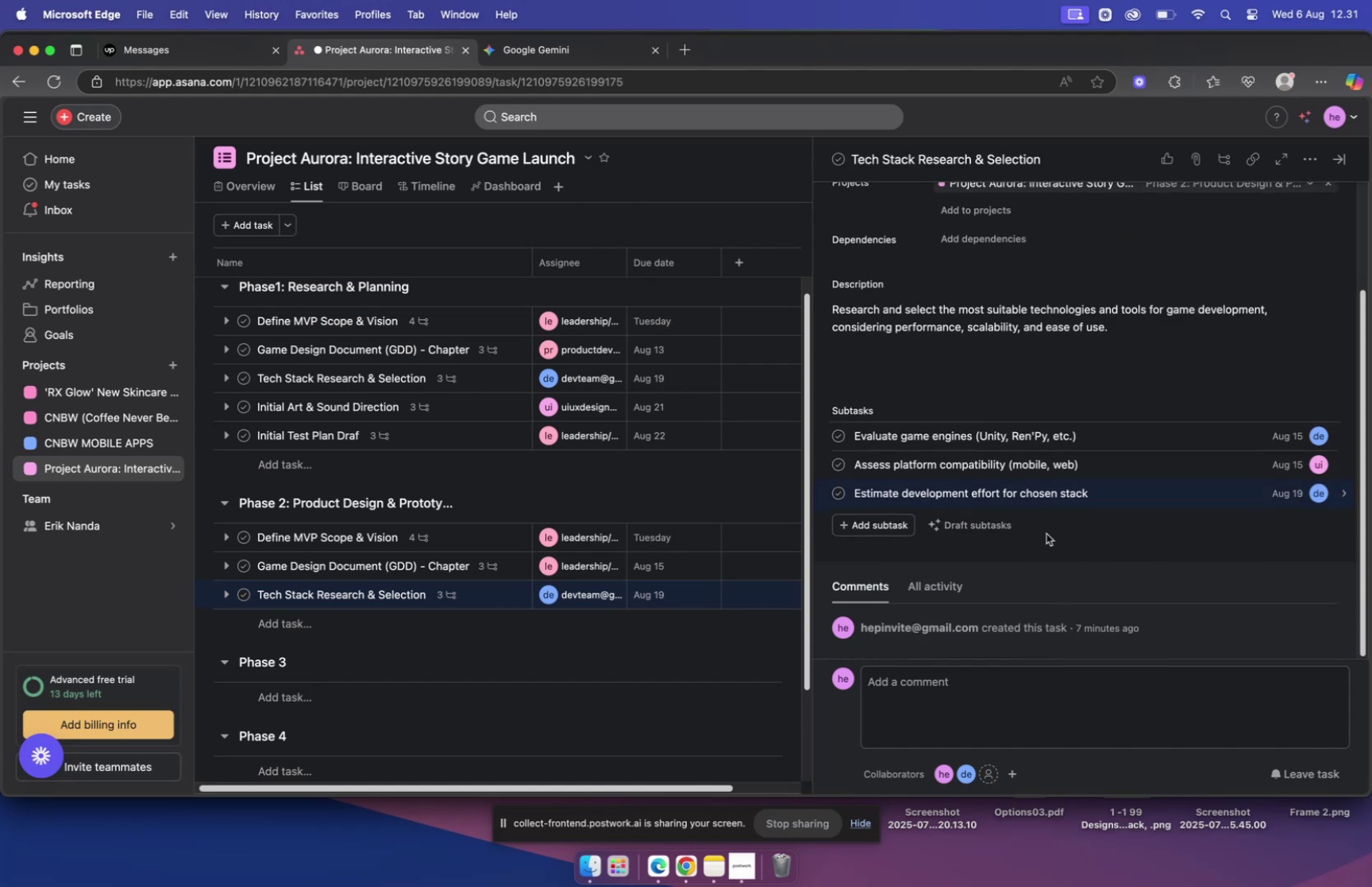 
left_click([1111, 496])
 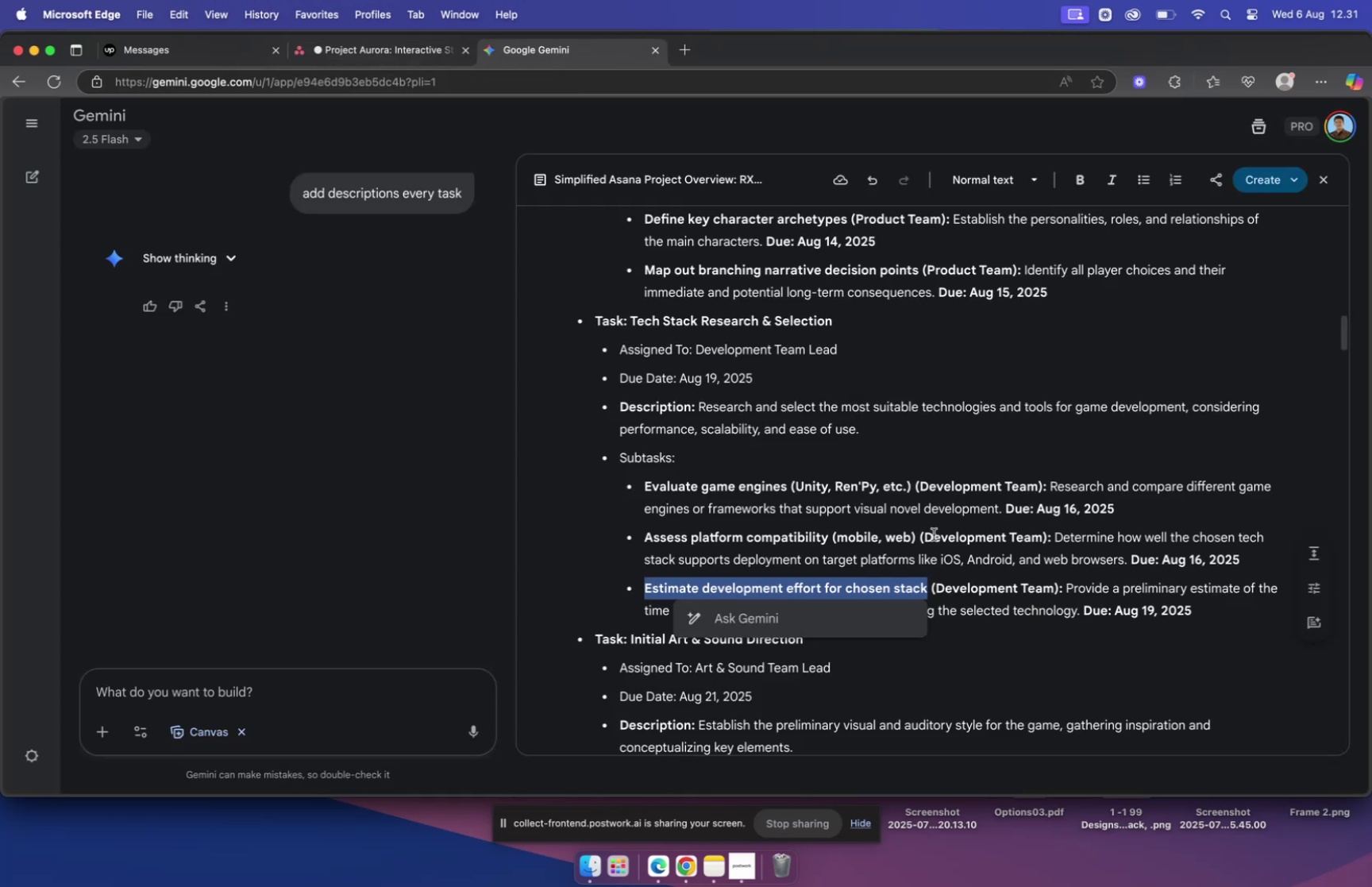 
left_click_drag(start_coordinate=[1069, 585], to_coordinate=[1074, 590])
 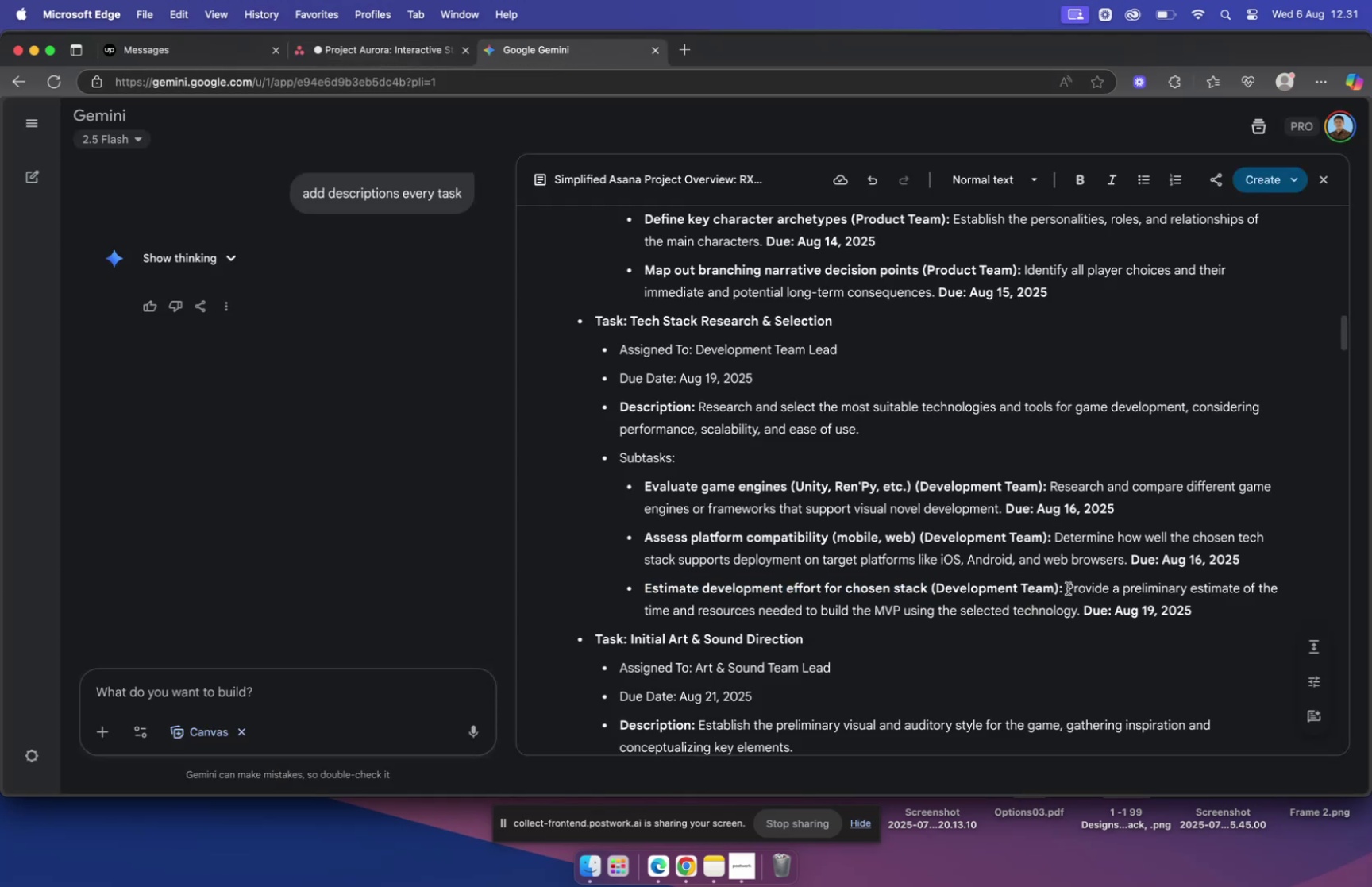 
left_click_drag(start_coordinate=[1068, 587], to_coordinate=[1078, 607])
 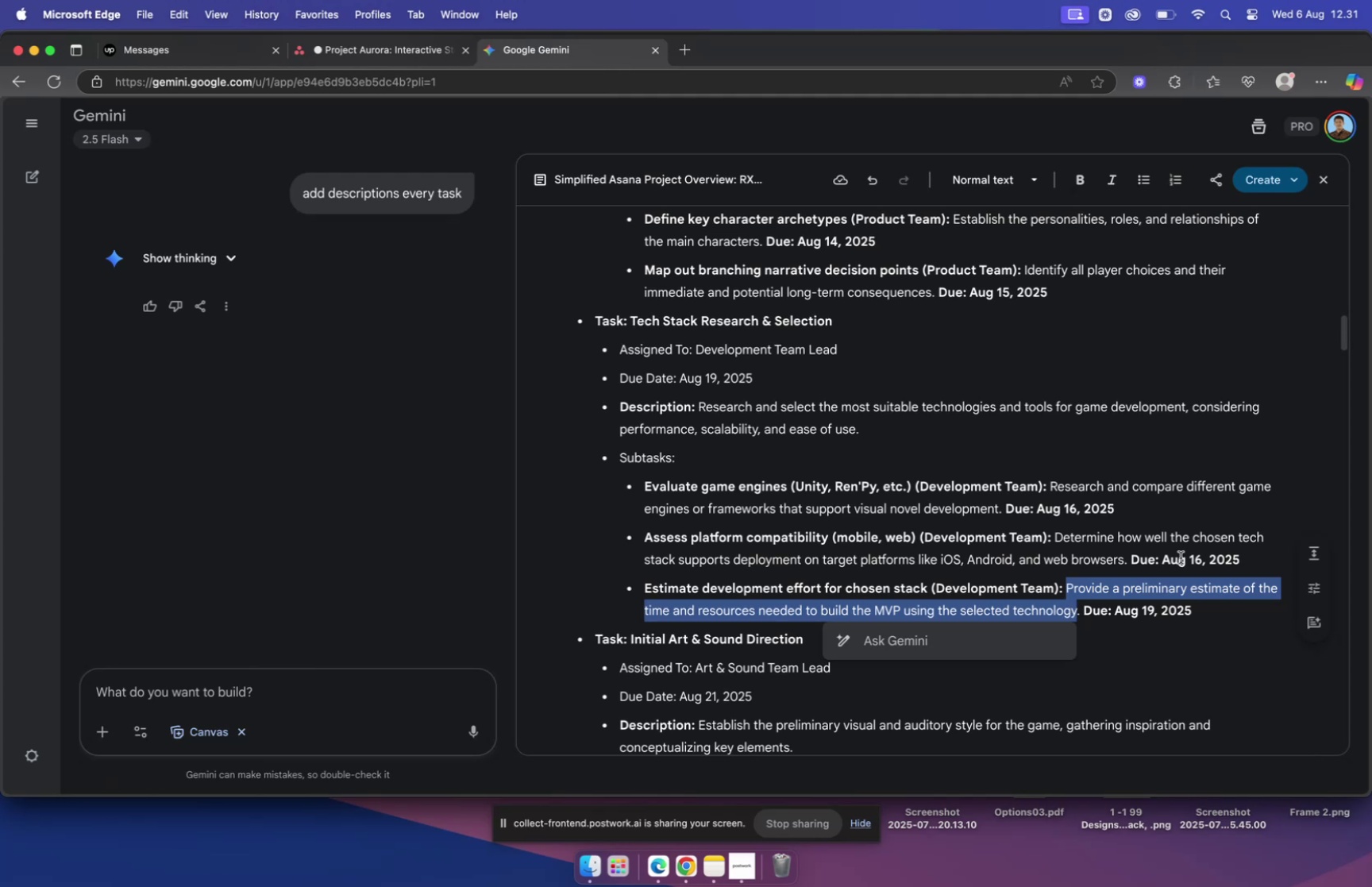 
key(Meta+CommandLeft)
 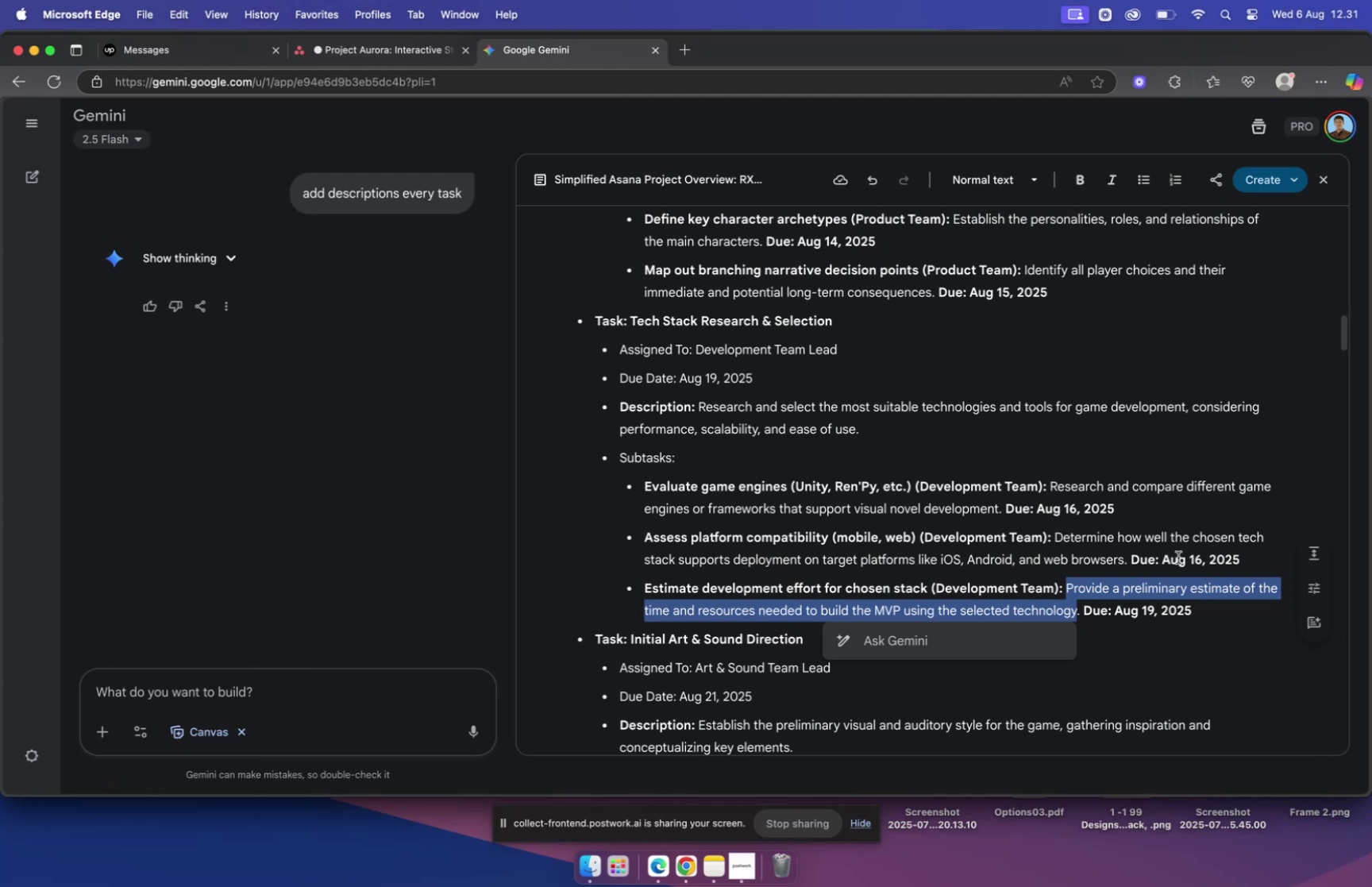 
key(Meta+C)
 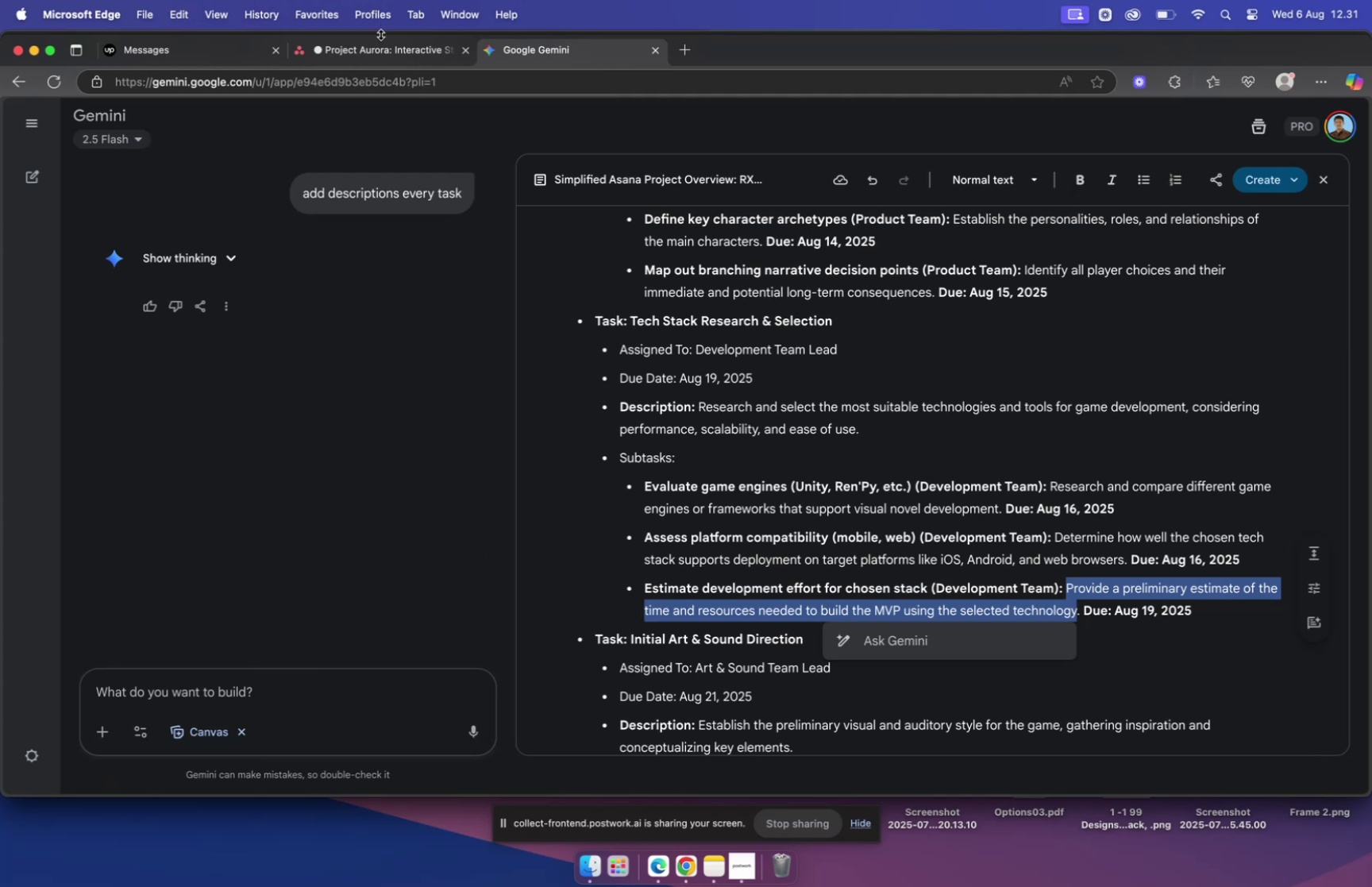 
left_click([383, 51])
 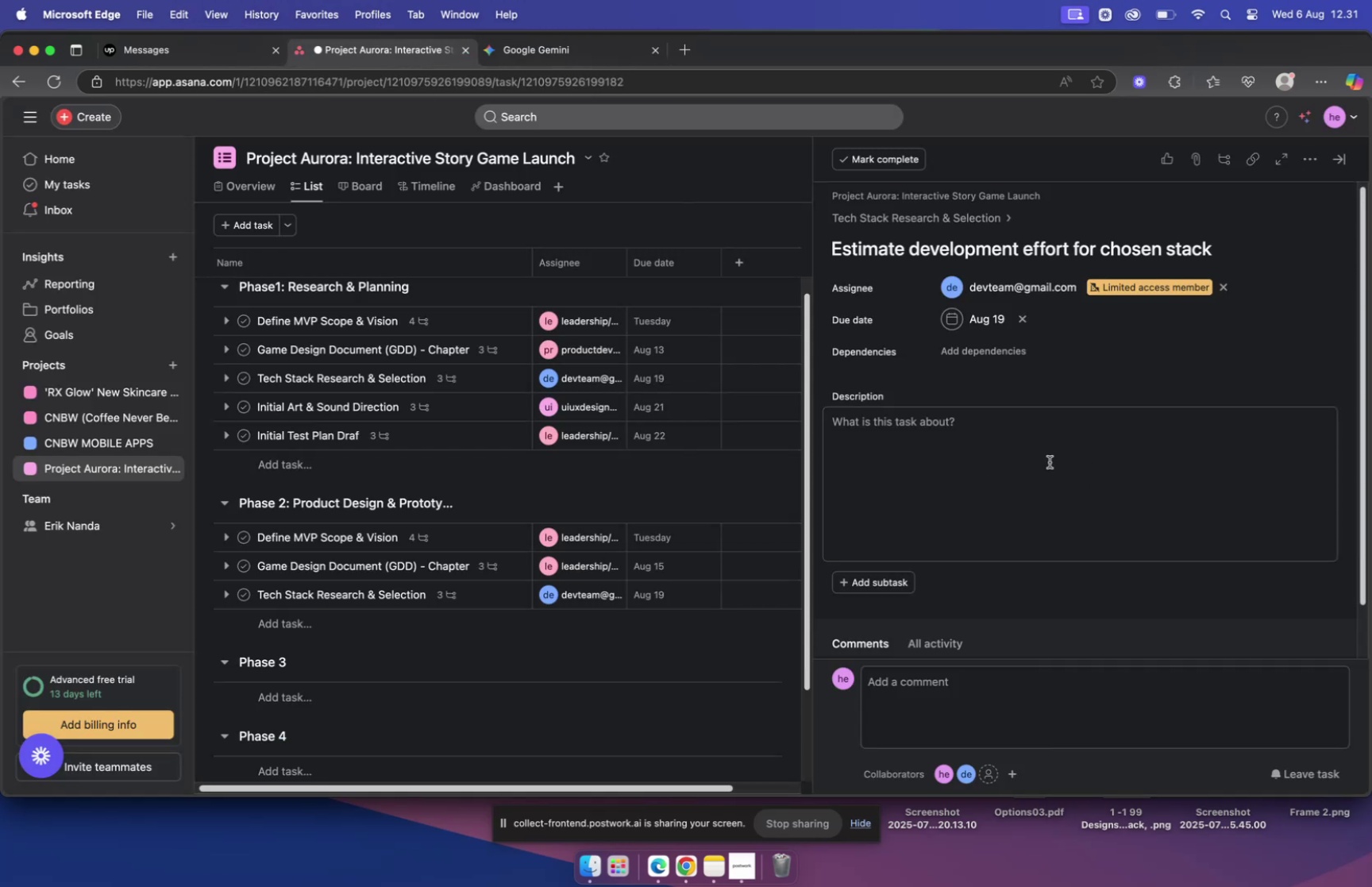 
left_click([973, 427])
 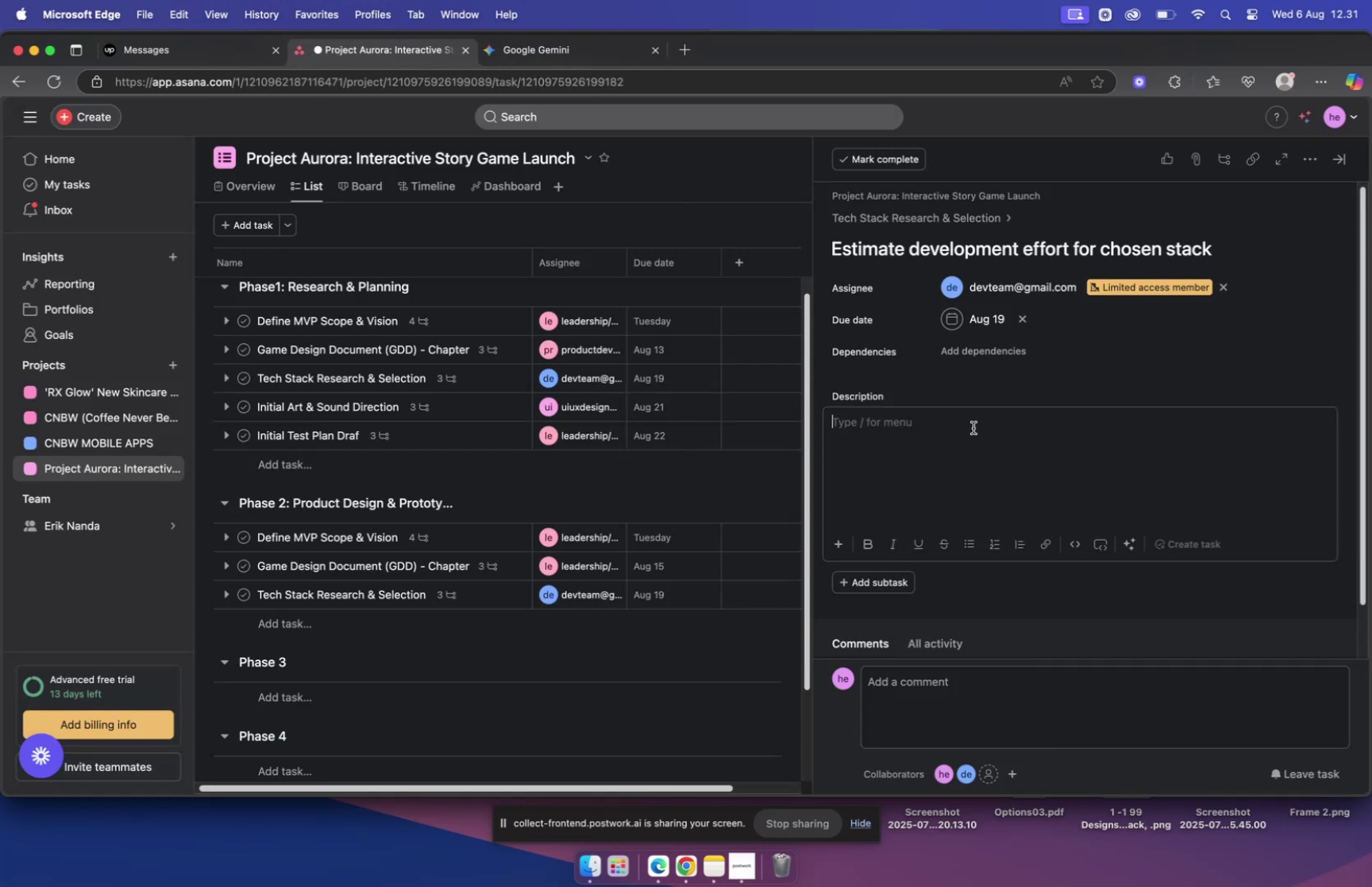 
key(Meta+V)
 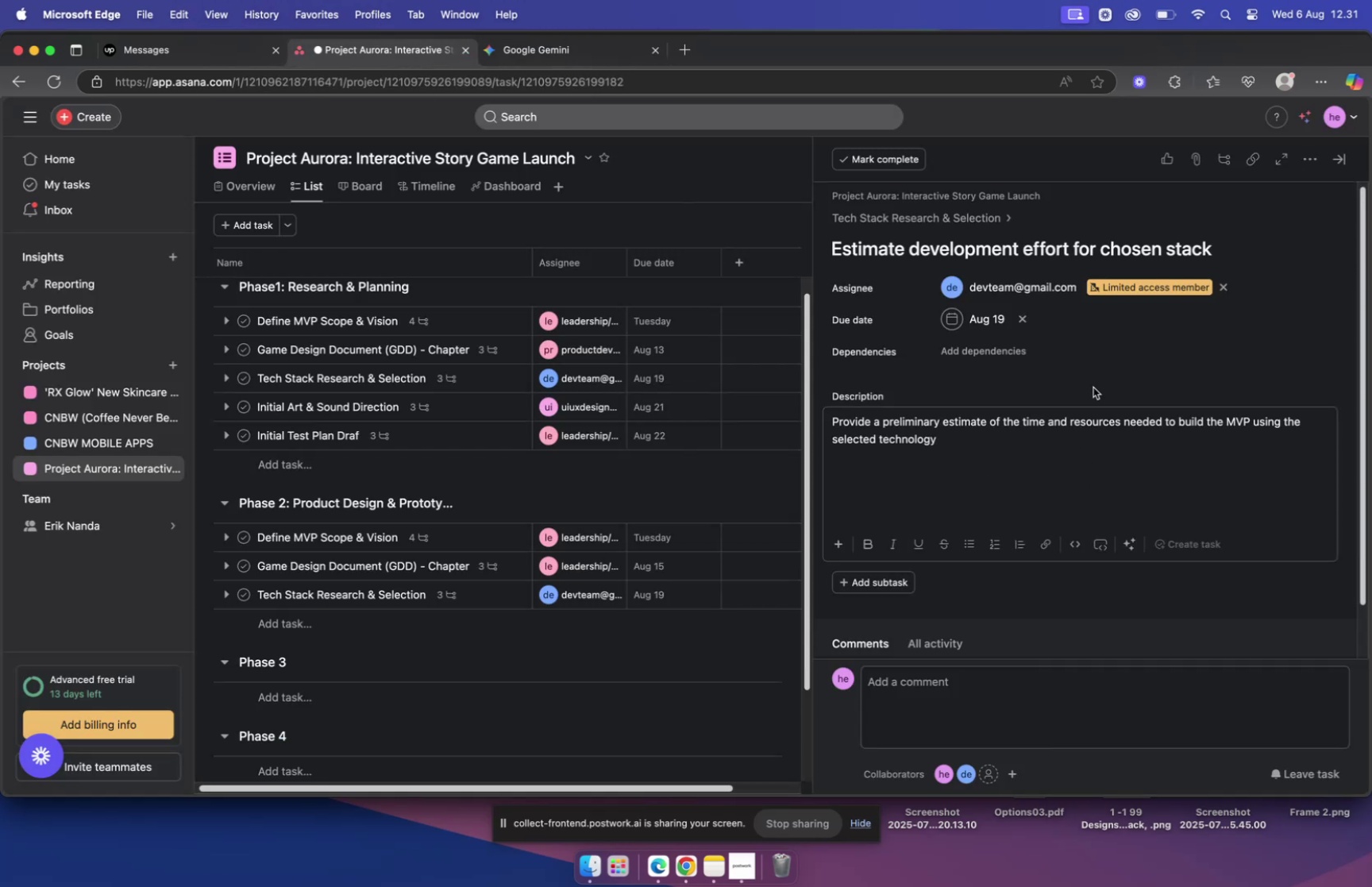 
left_click([1091, 384])
 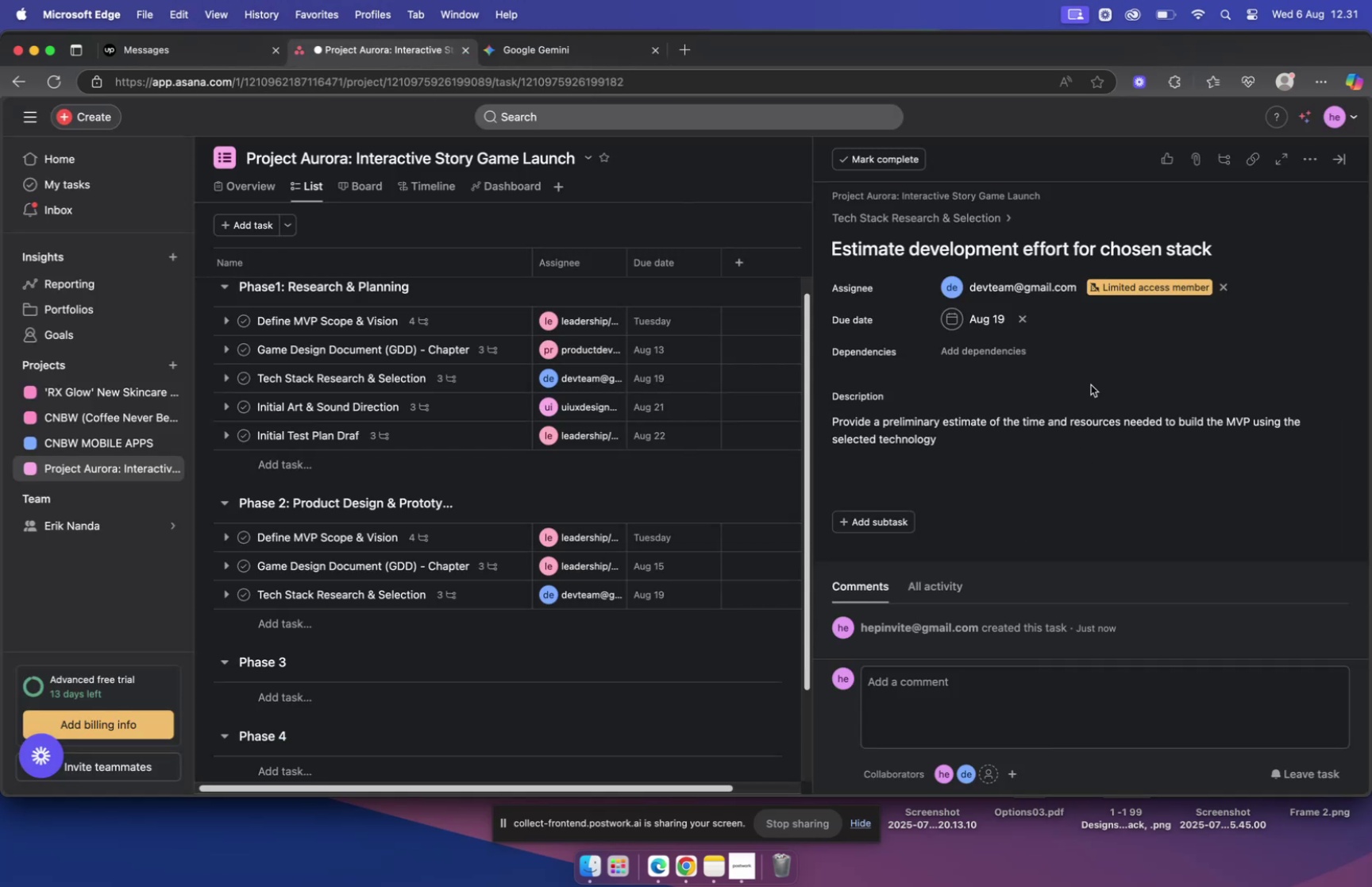 
scroll: coordinate [1109, 433], scroll_direction: down, amount: 7.0
 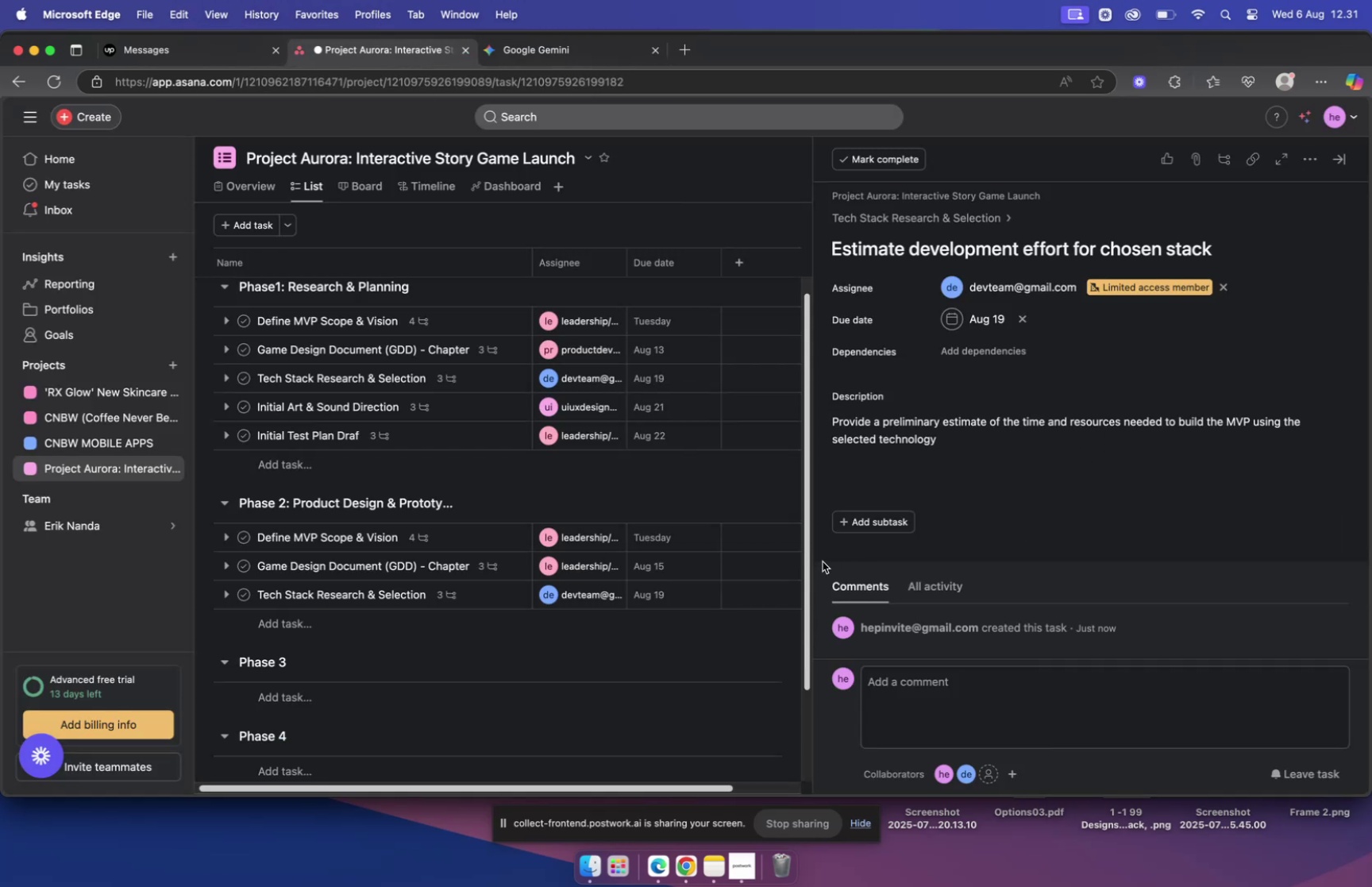 
mouse_move([874, 523])
 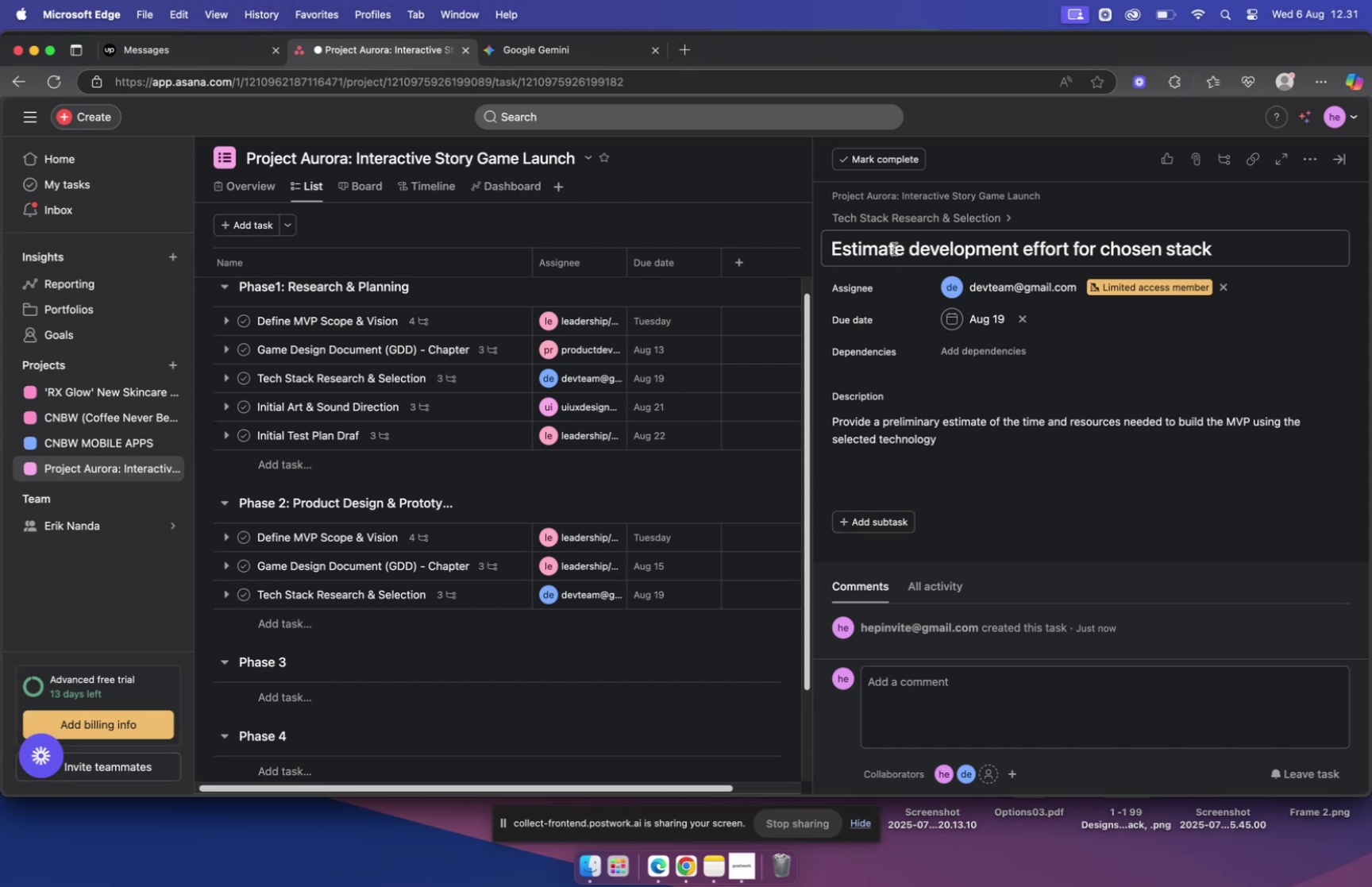 
left_click([892, 224])
 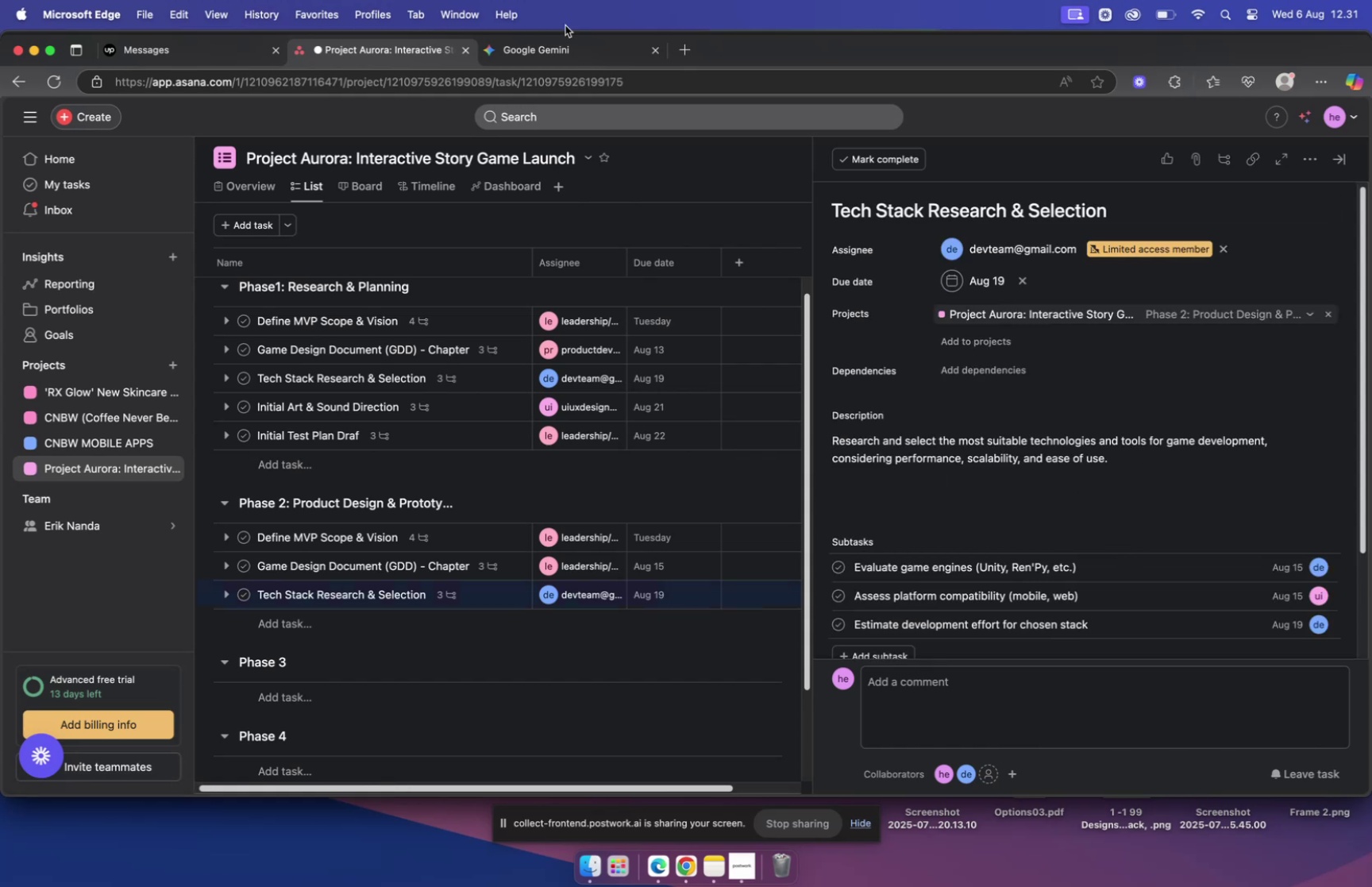 
left_click([563, 47])
 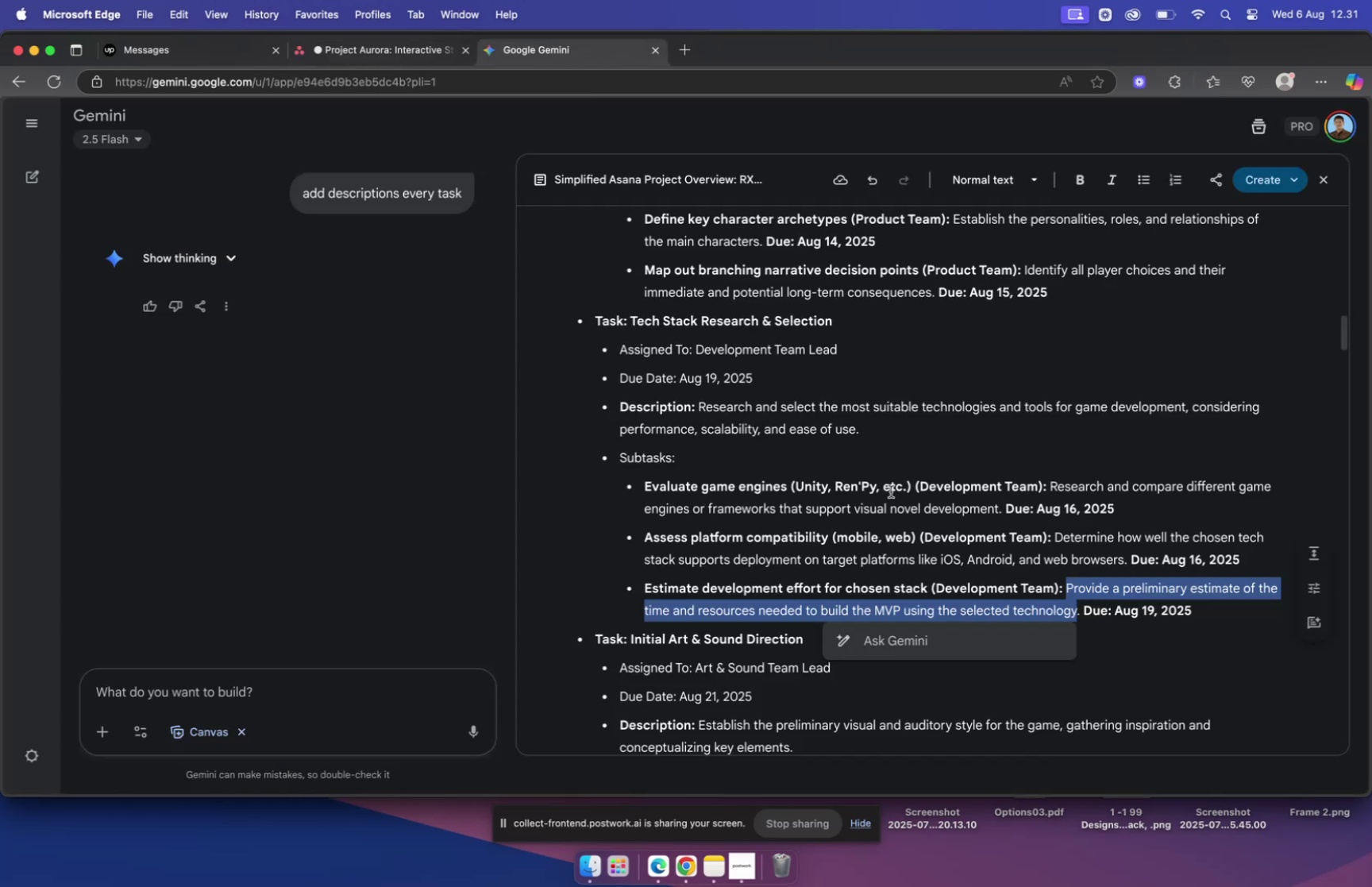 
scroll: coordinate [903, 481], scroll_direction: down, amount: 13.0
 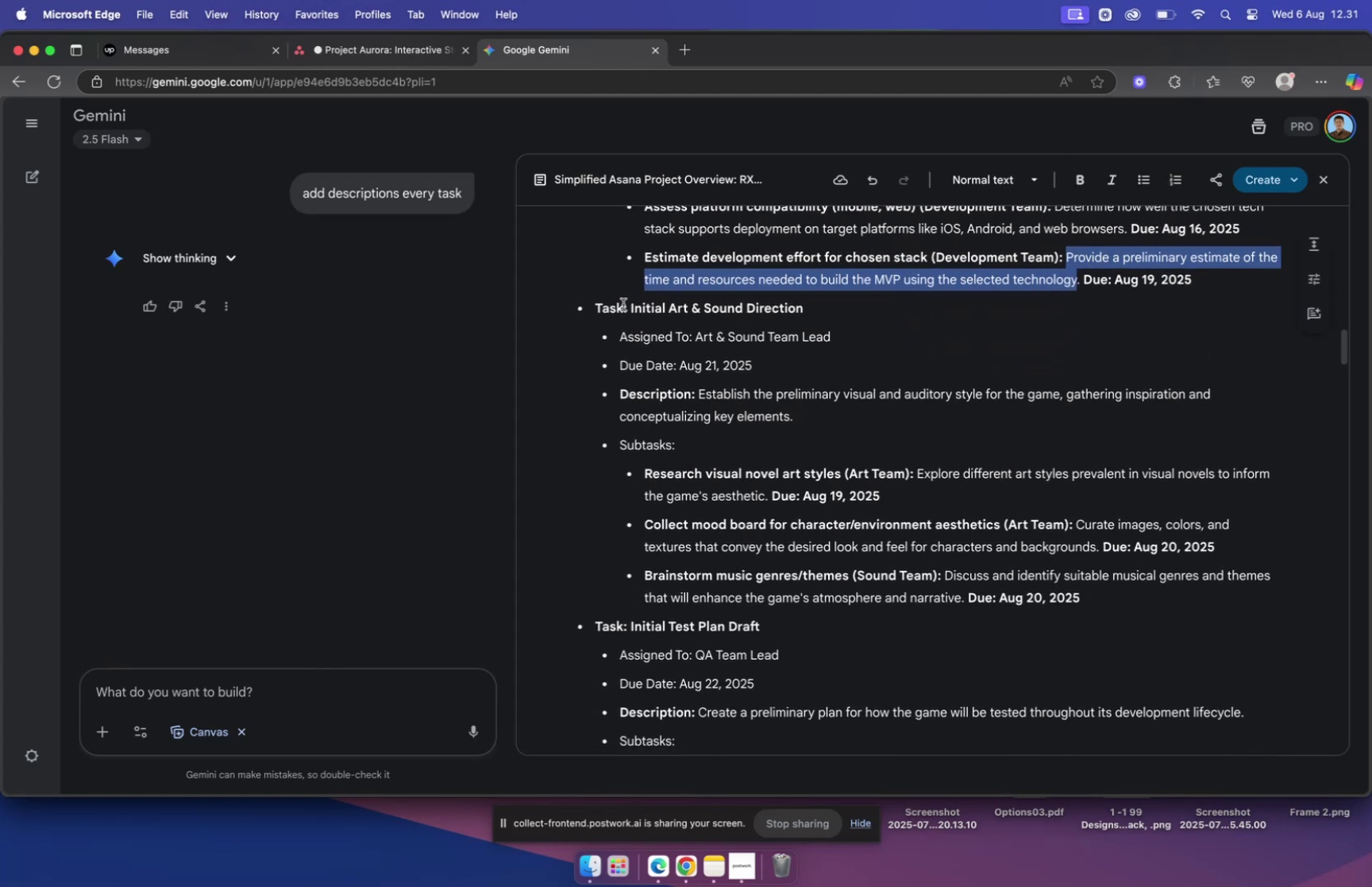 
left_click_drag(start_coordinate=[628, 306], to_coordinate=[804, 311])
 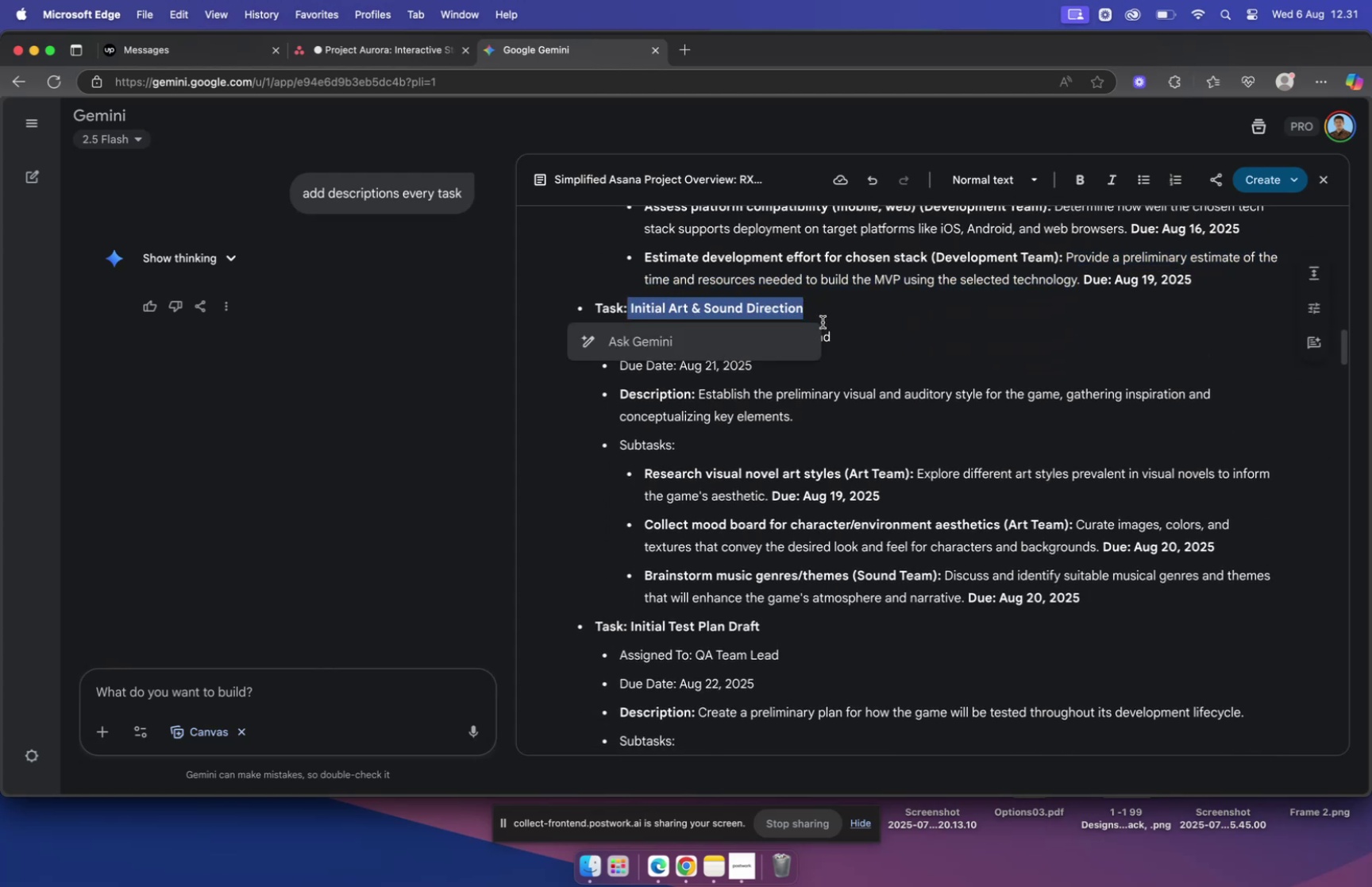 
key(Meta+C)
 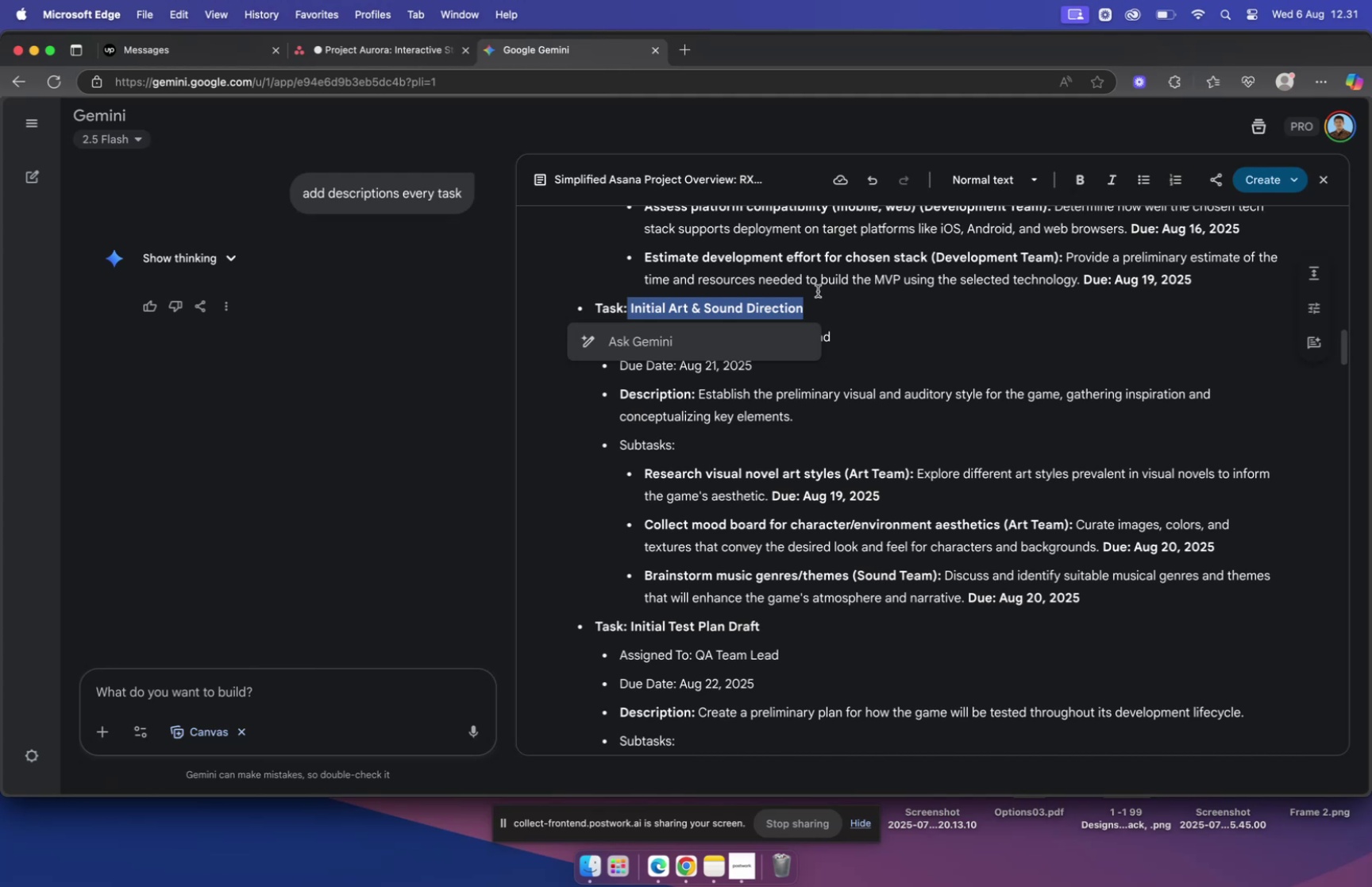 
wait(11.14)
 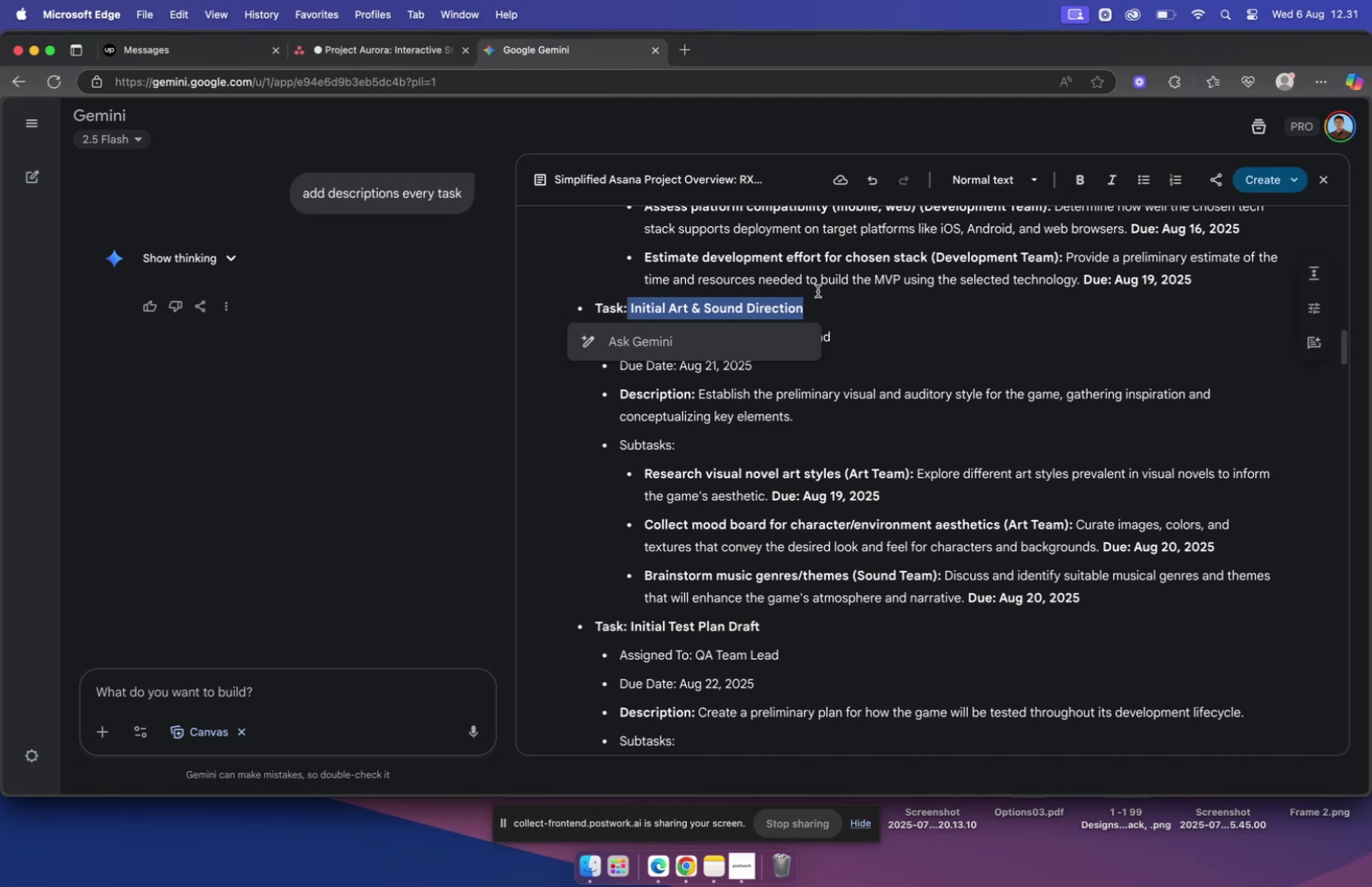 
mouse_move([708, 845])
 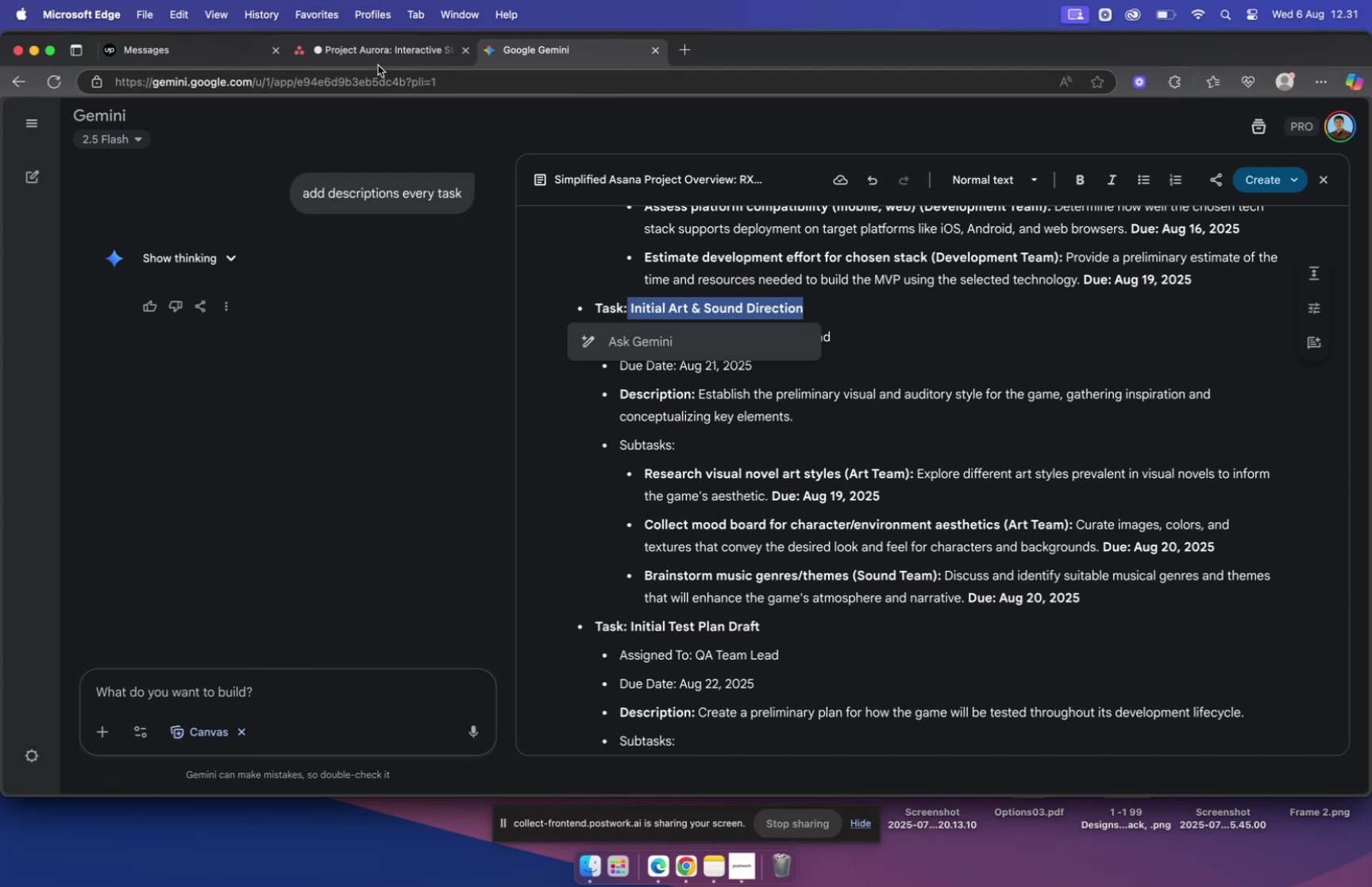 
left_click([376, 55])
 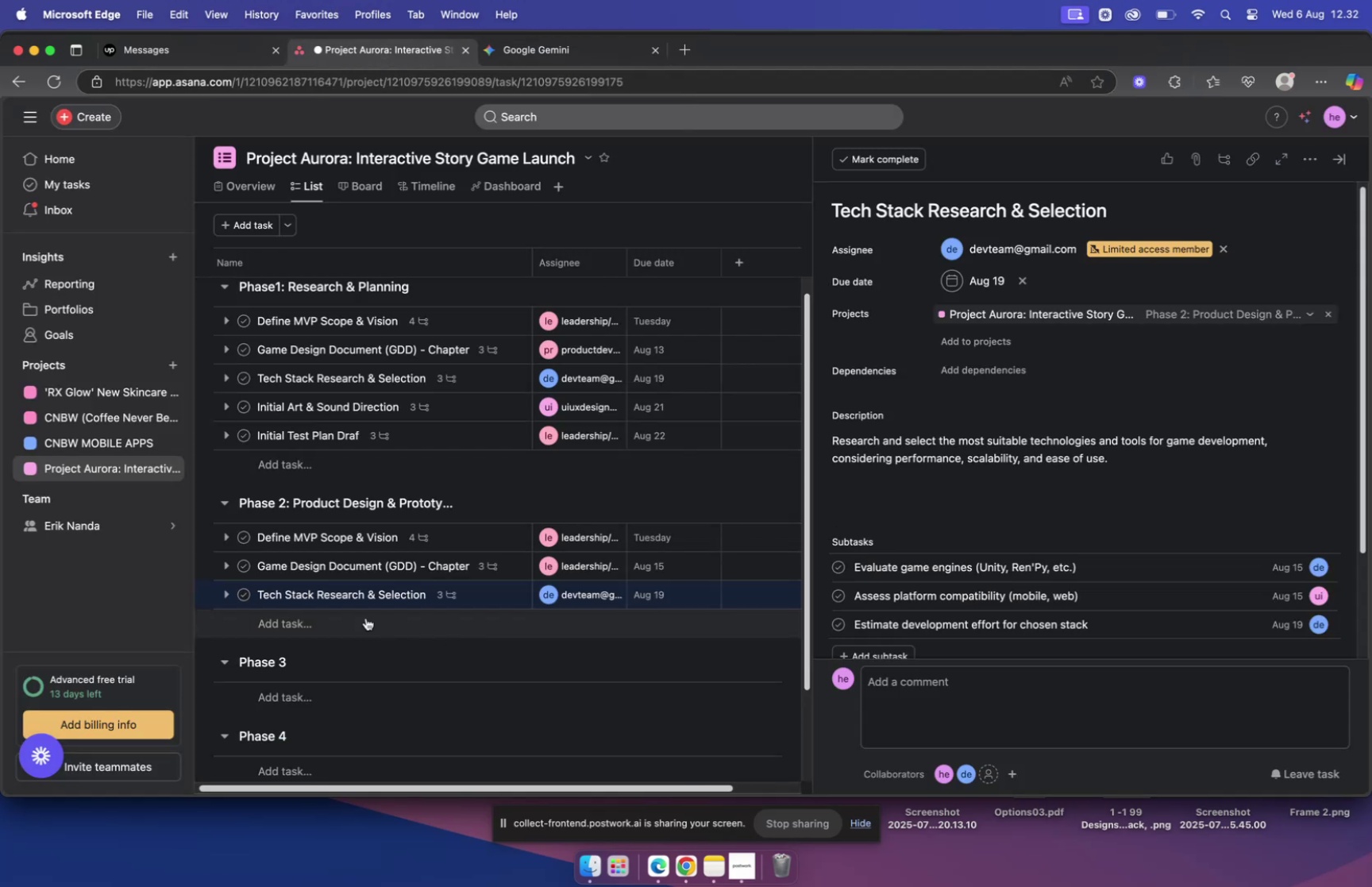 
left_click([366, 617])
 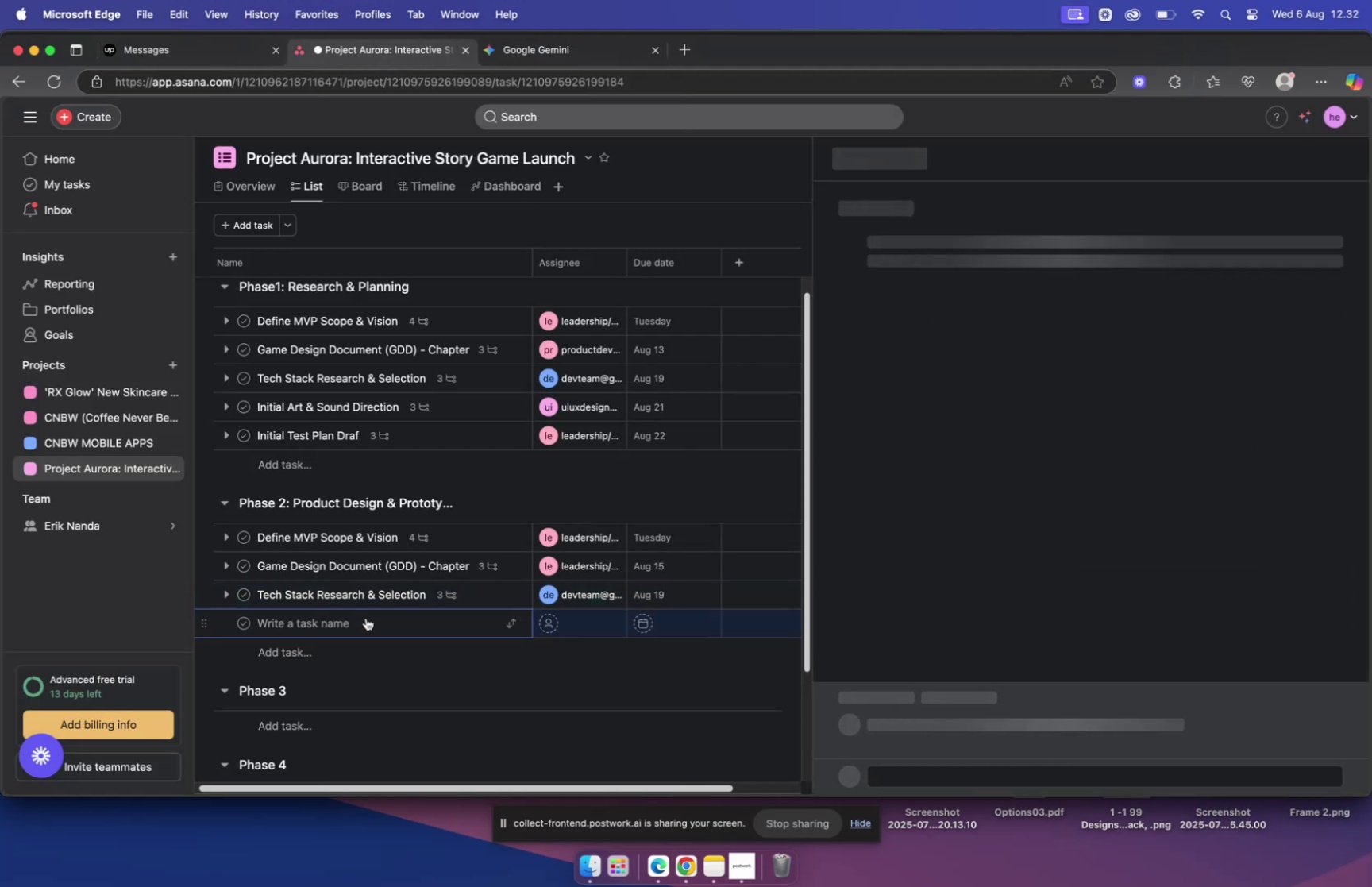 
key(Meta+V)
 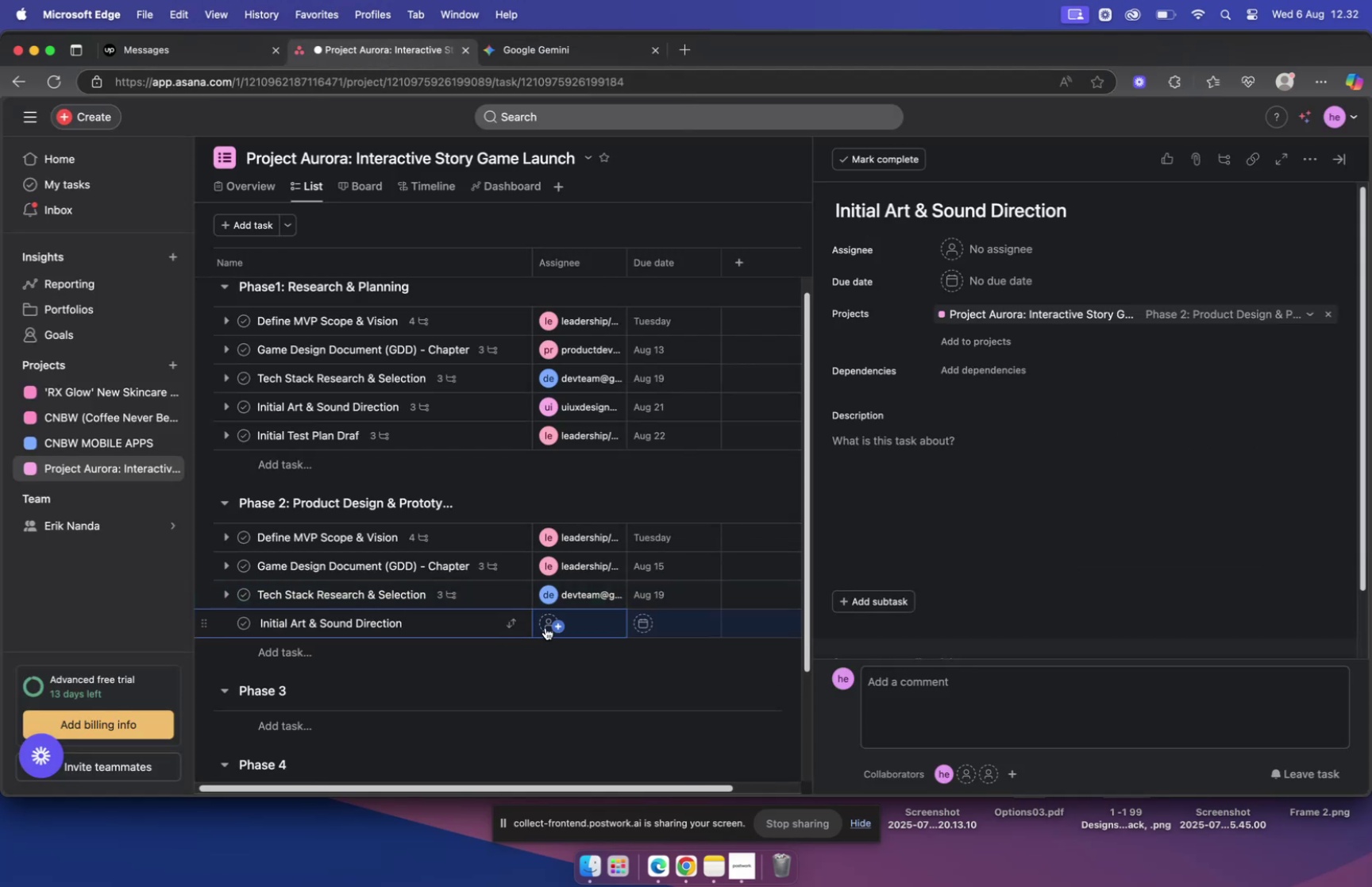 
left_click([545, 627])
 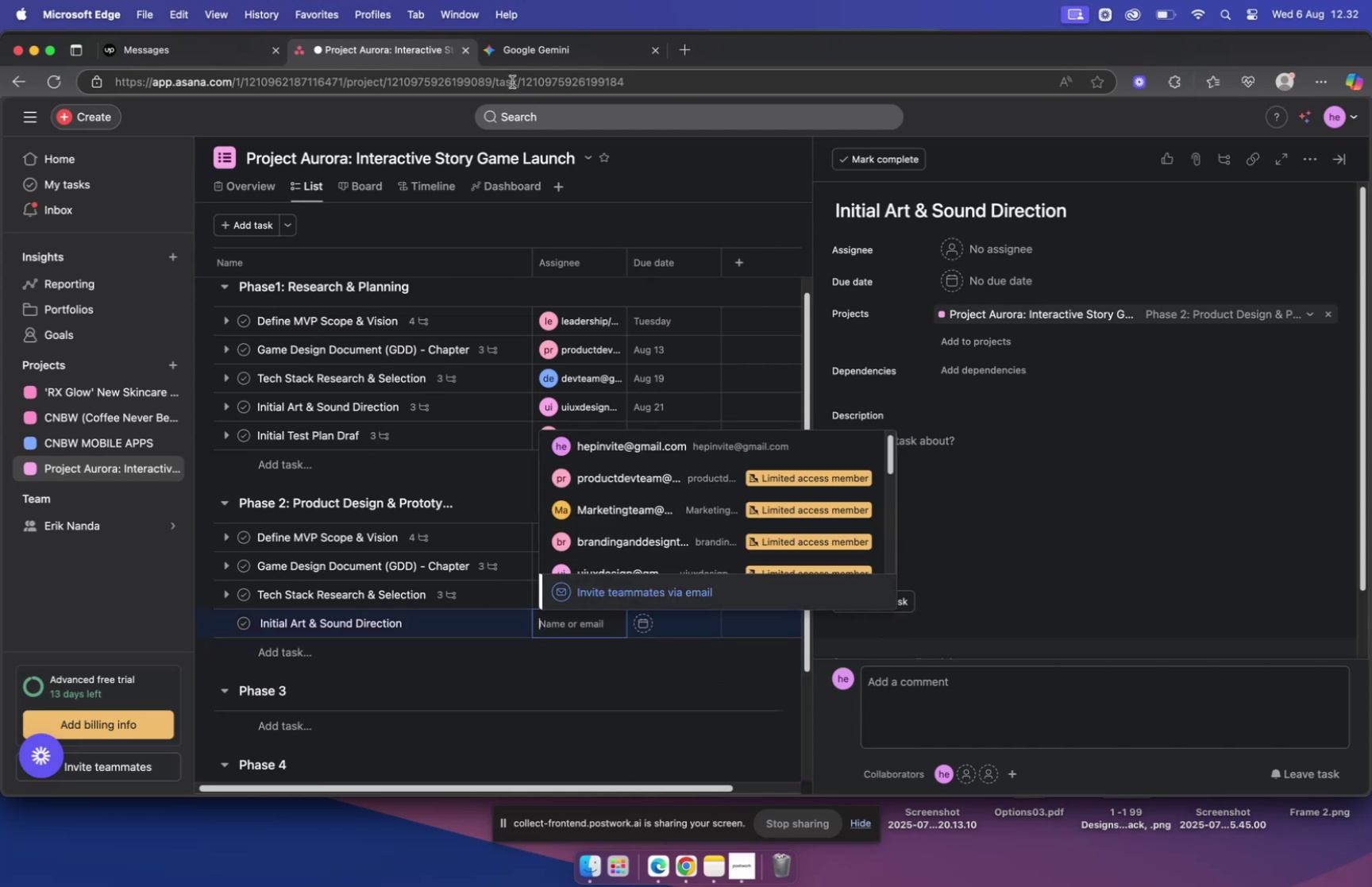 
left_click([529, 59])
 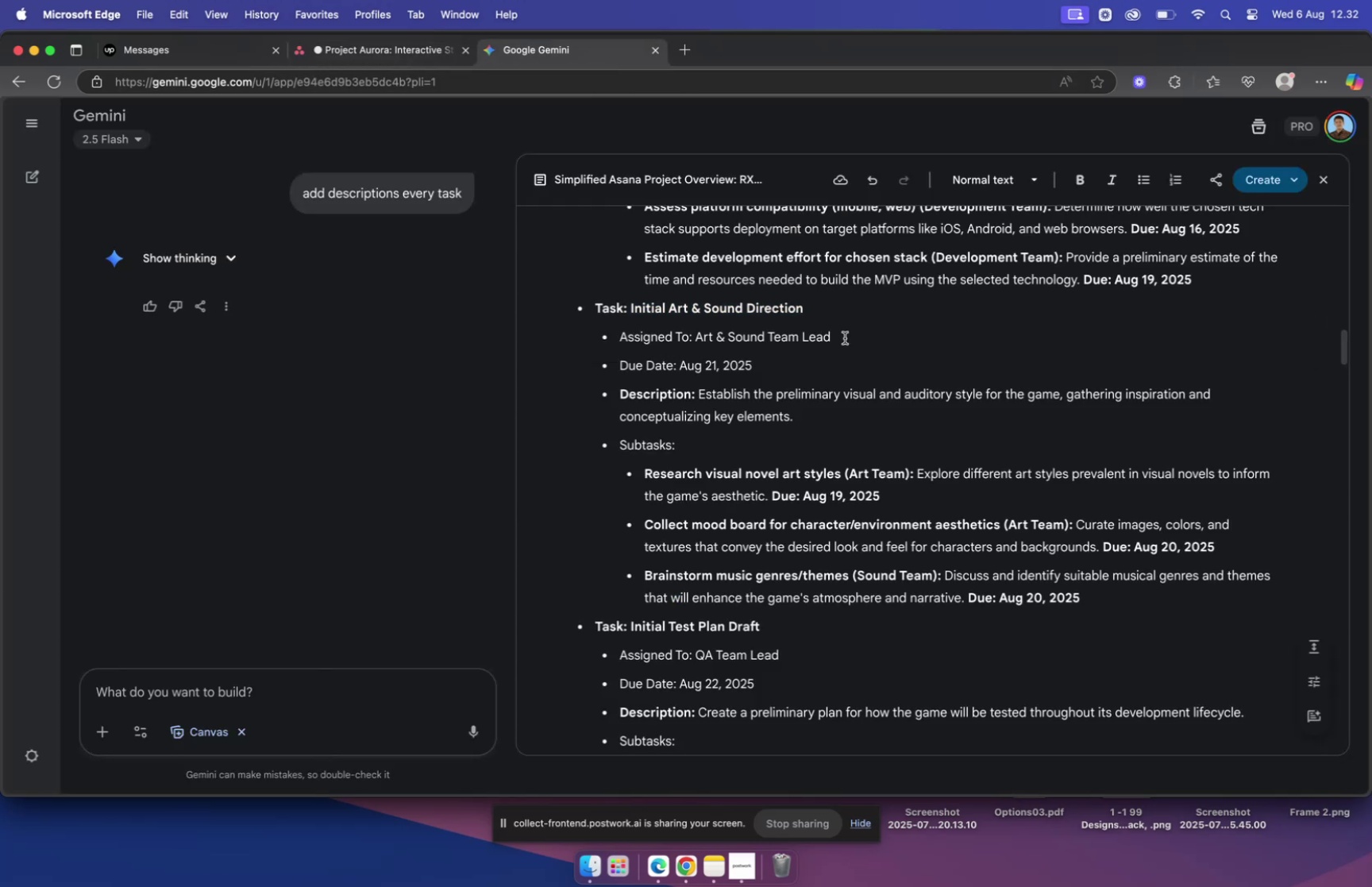 
left_click_drag(start_coordinate=[844, 337], to_coordinate=[706, 337])
 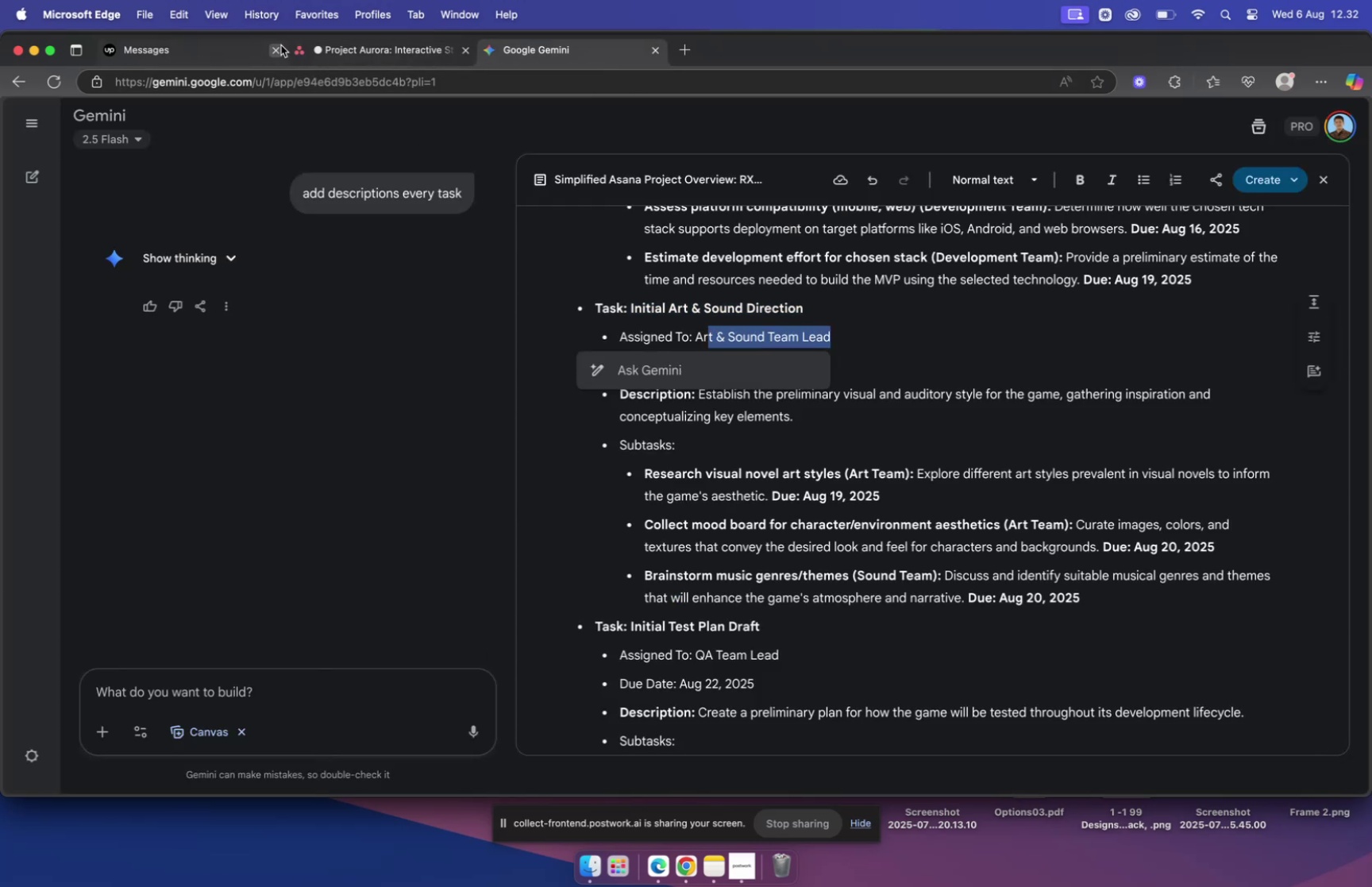 
left_click([358, 51])
 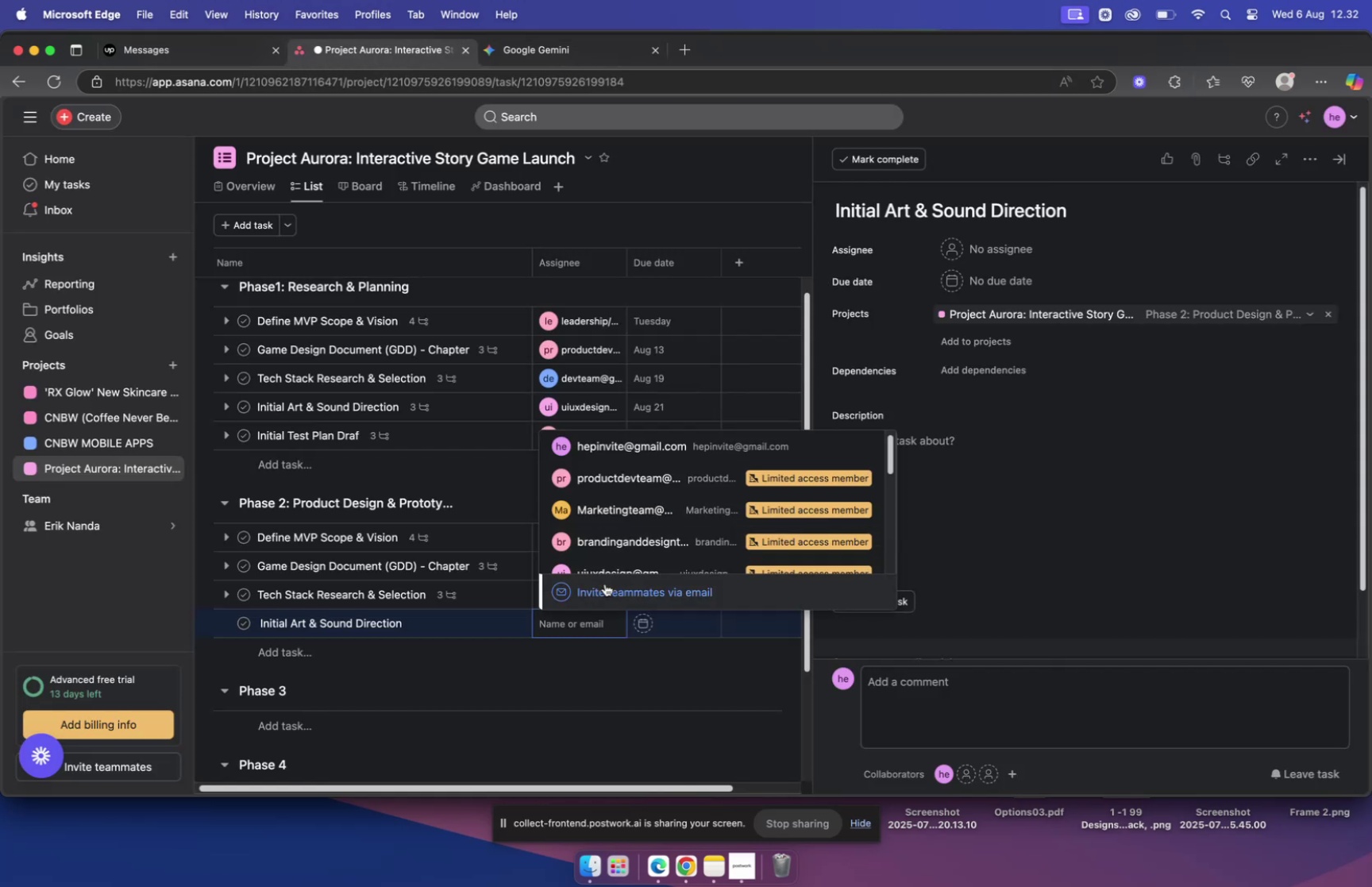 
left_click([596, 623])
 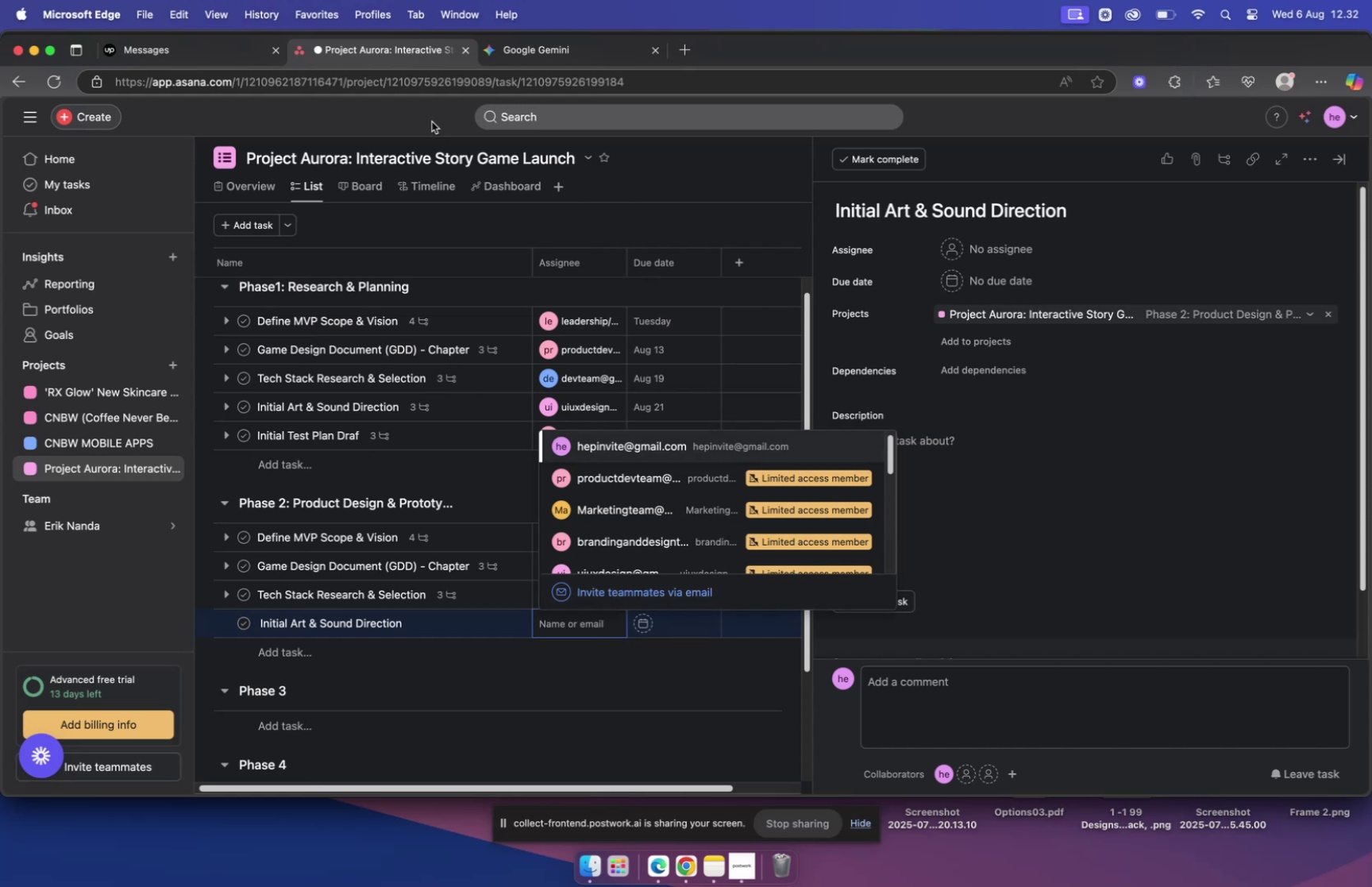 
left_click([560, 53])
 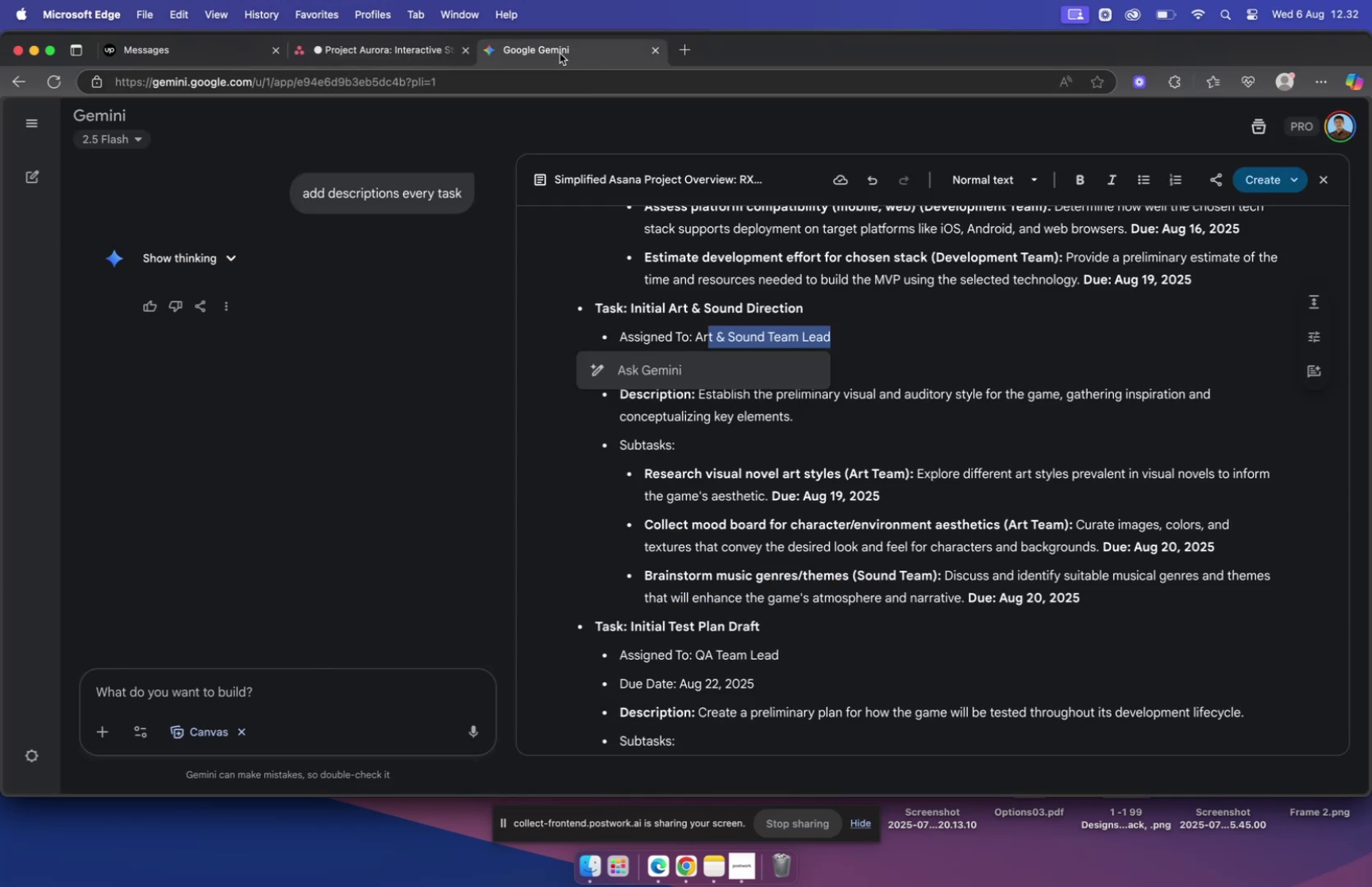 
wait(9.55)
 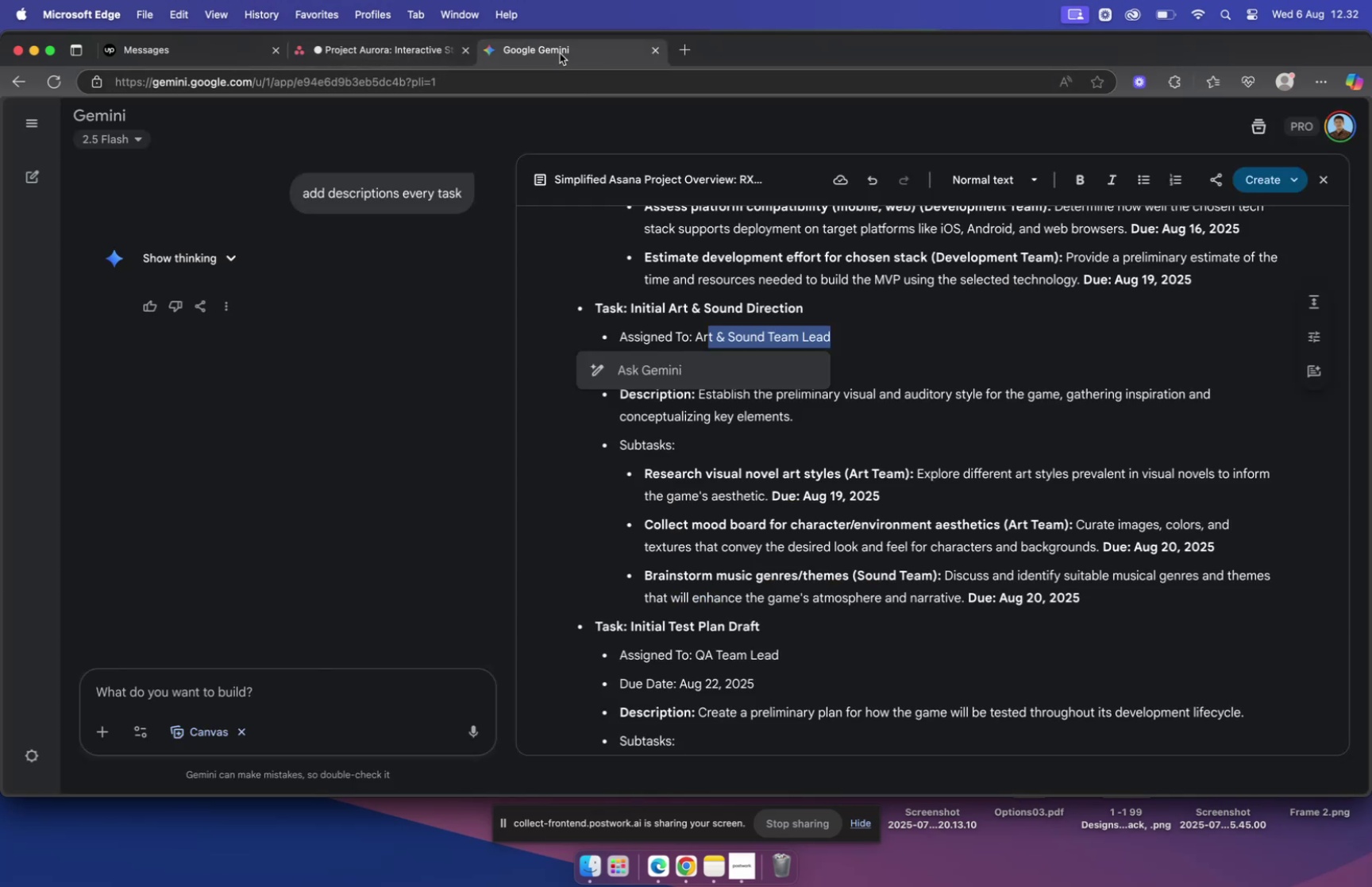 
left_click([413, 54])
 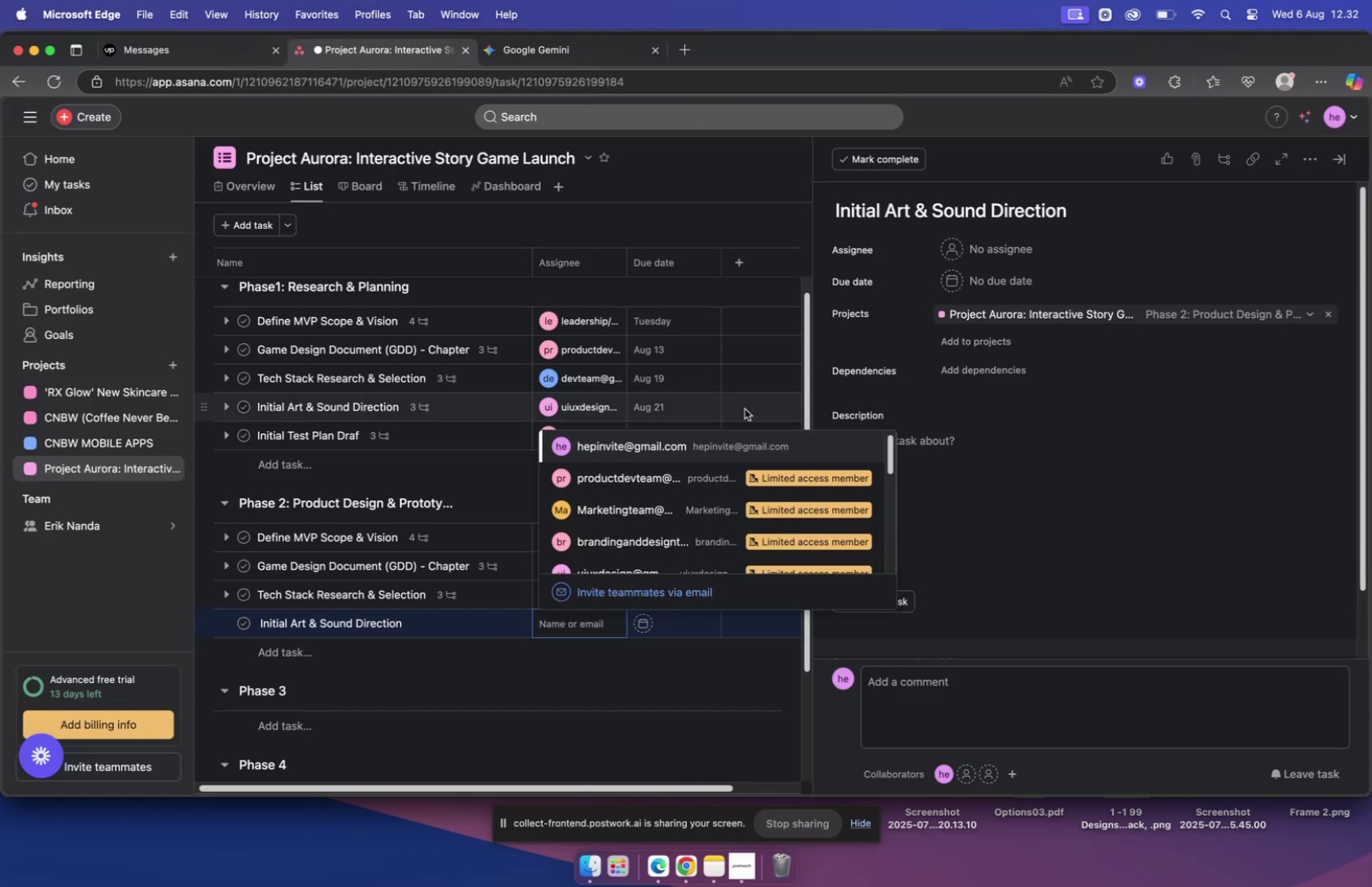 
mouse_move([970, 283])
 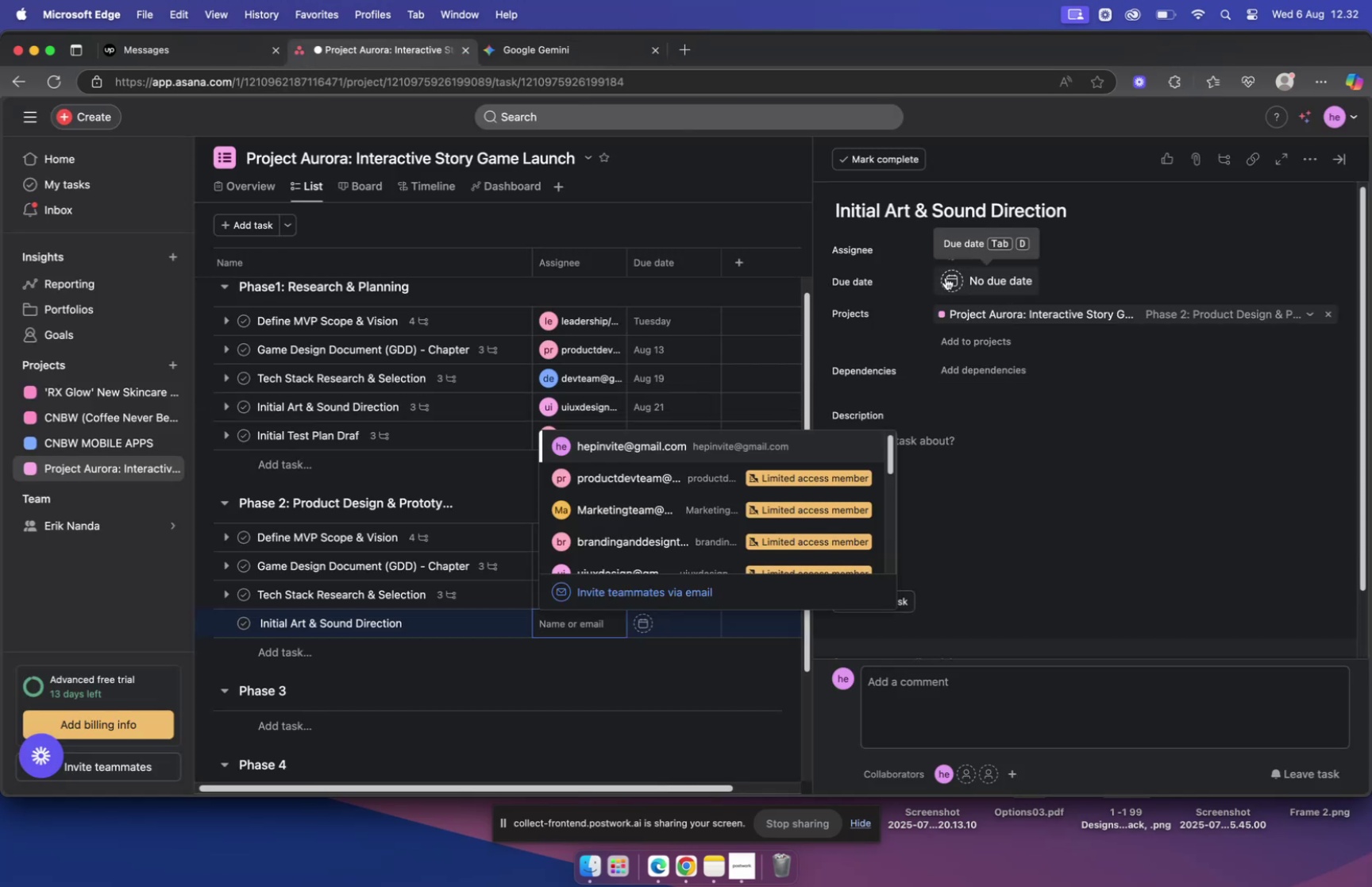 
left_click([946, 277])
 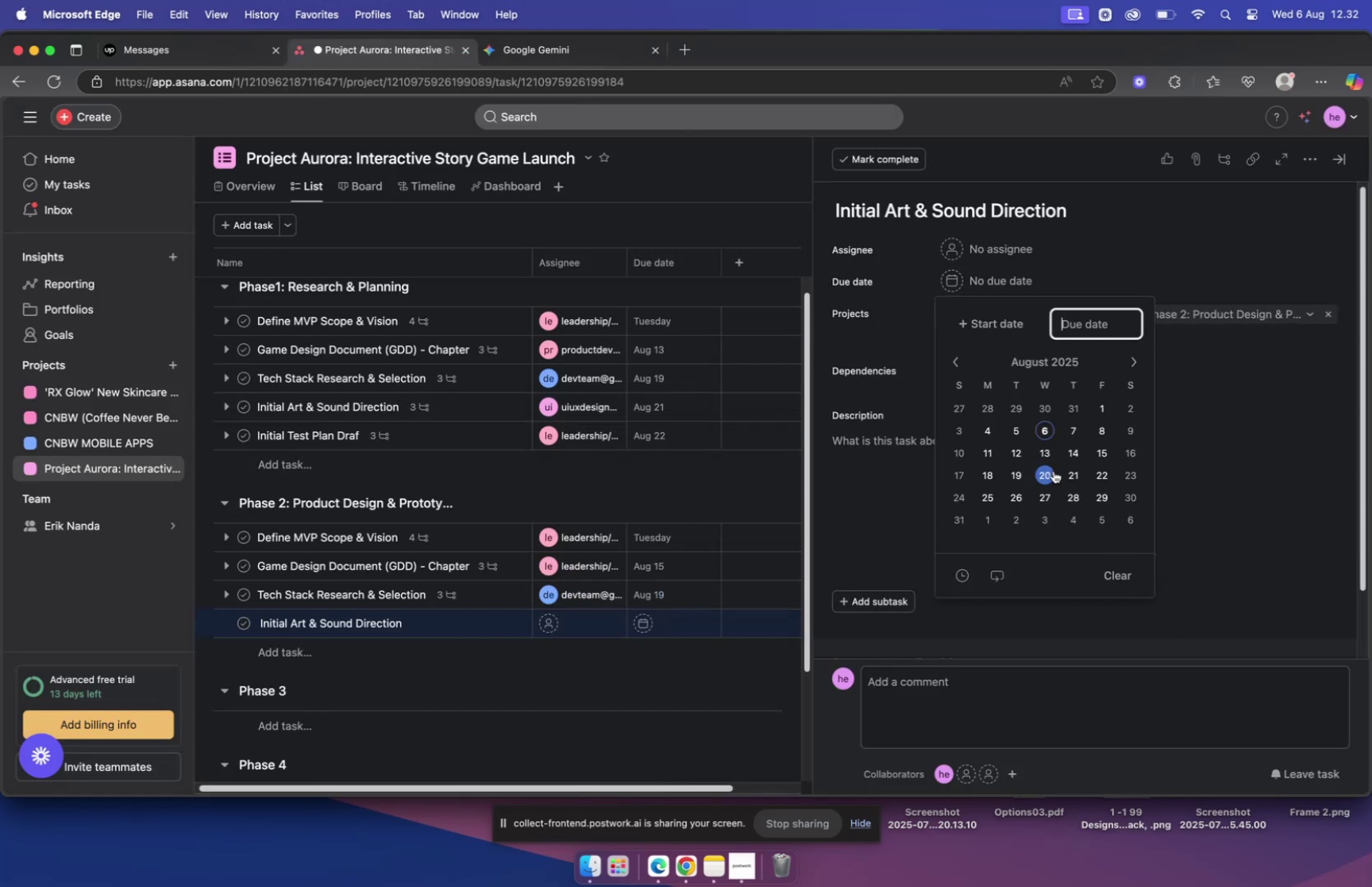 
left_click([1072, 472])
 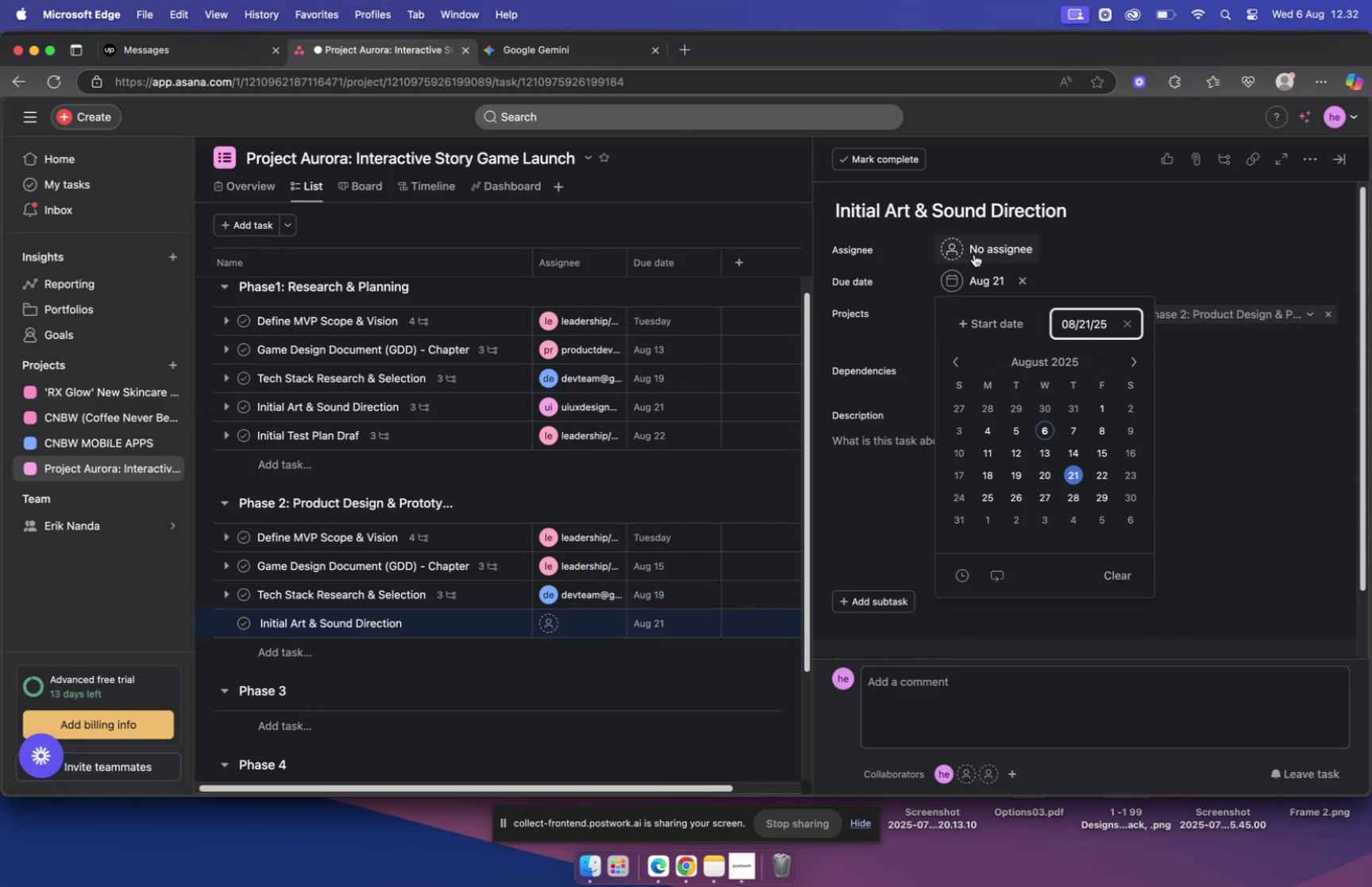 
left_click([968, 249])
 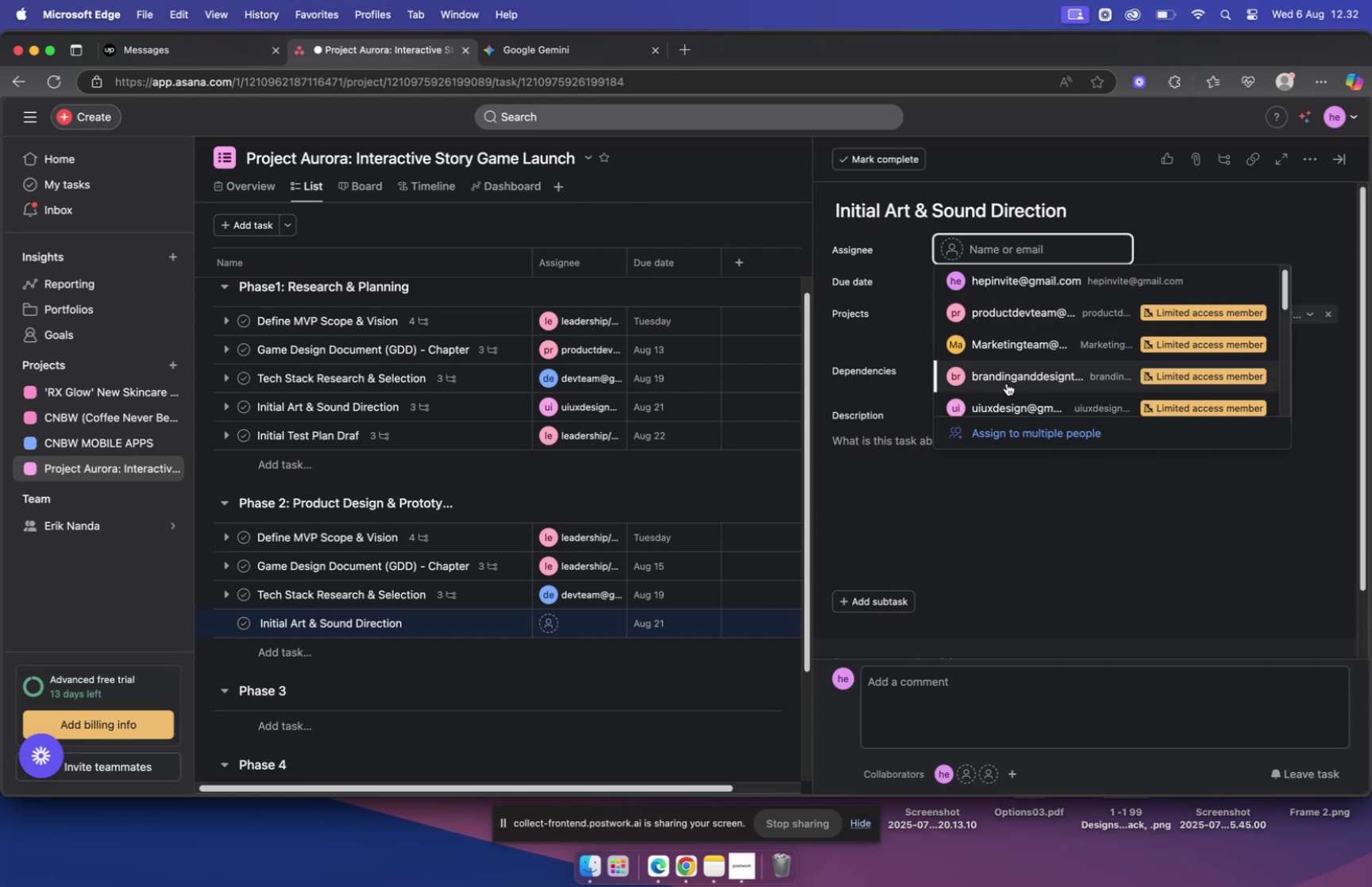 
left_click([1008, 414])
 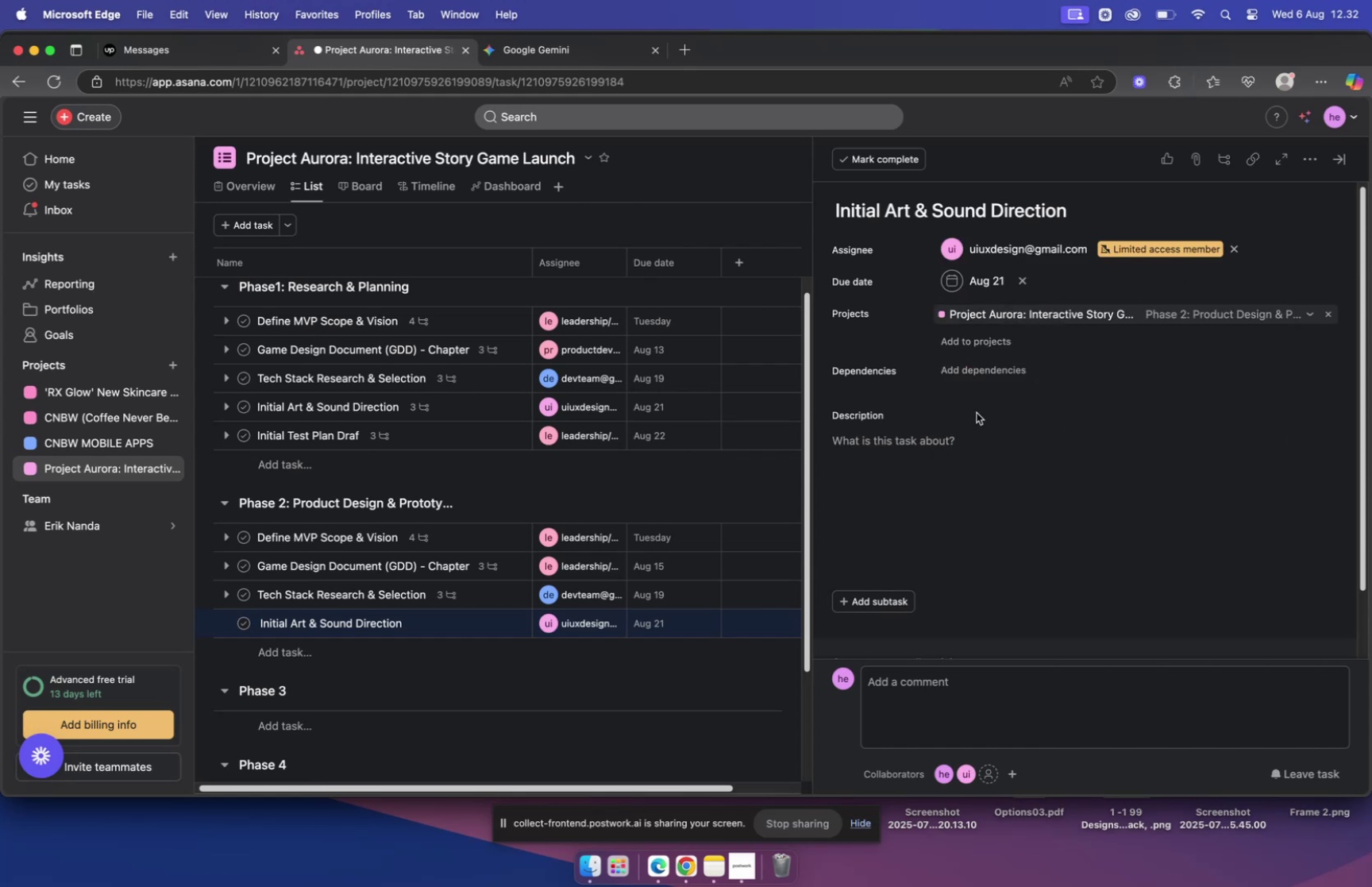 
left_click([958, 441])
 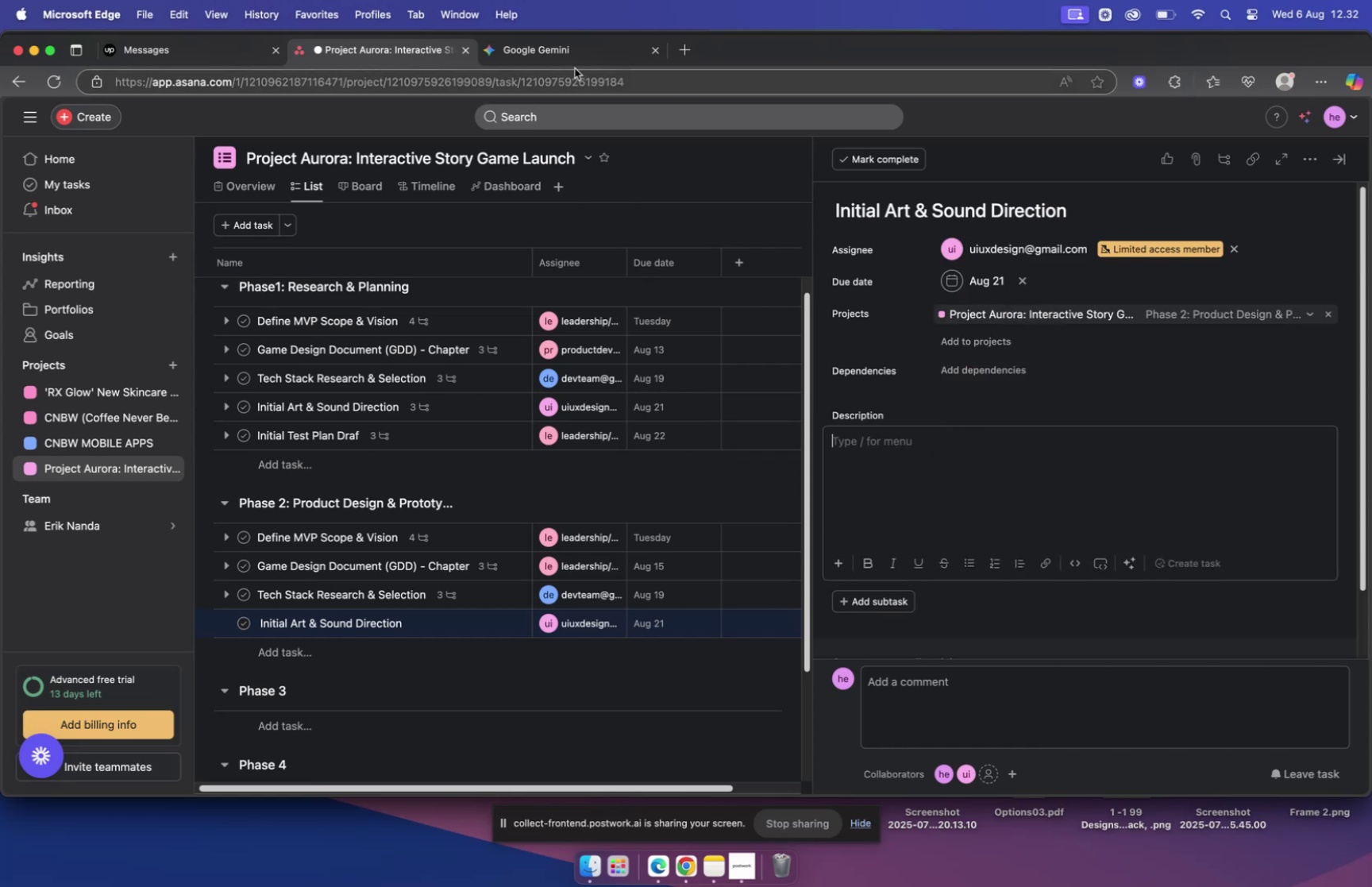 
left_click([572, 60])
 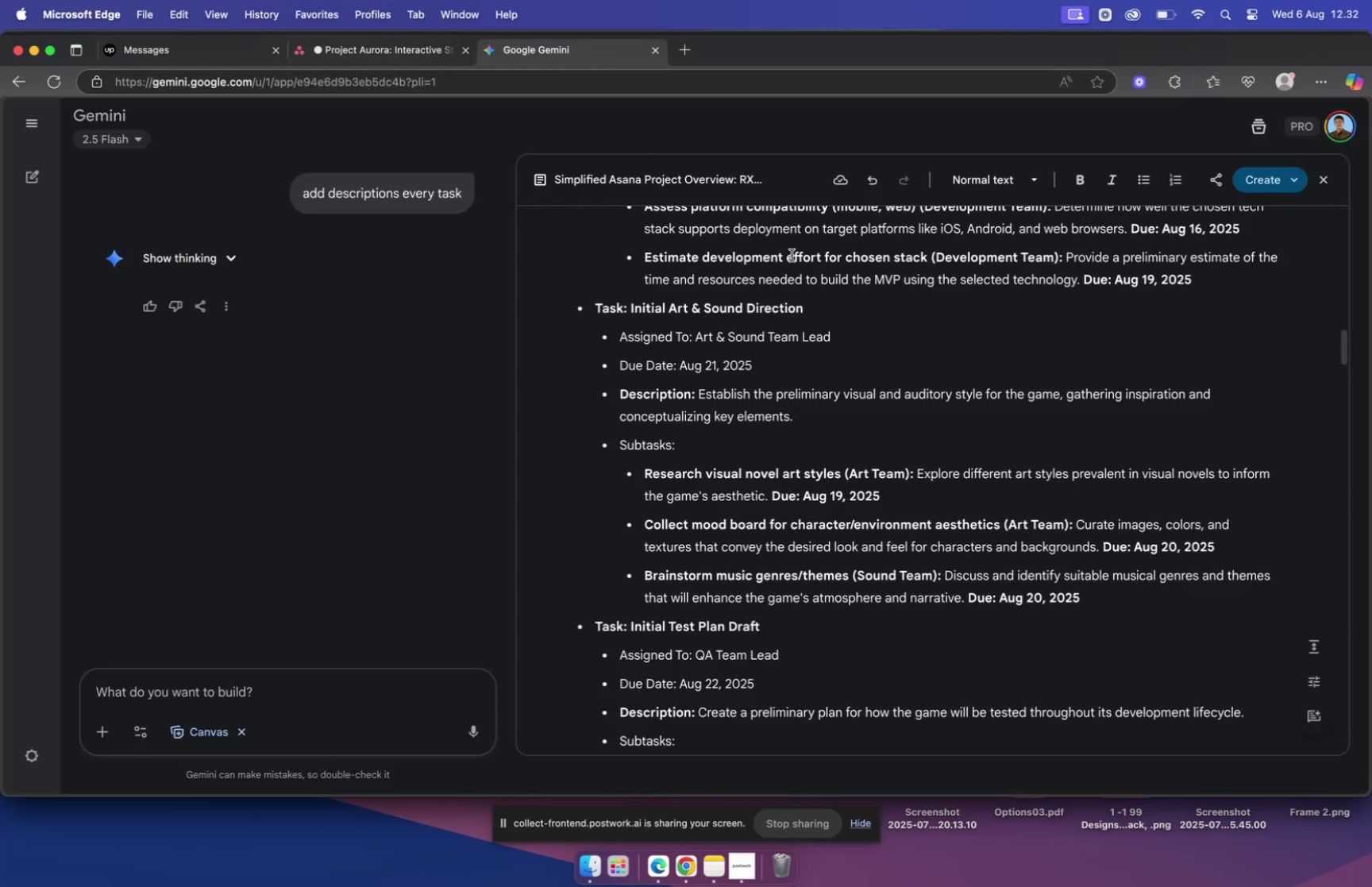 
wait(8.75)
 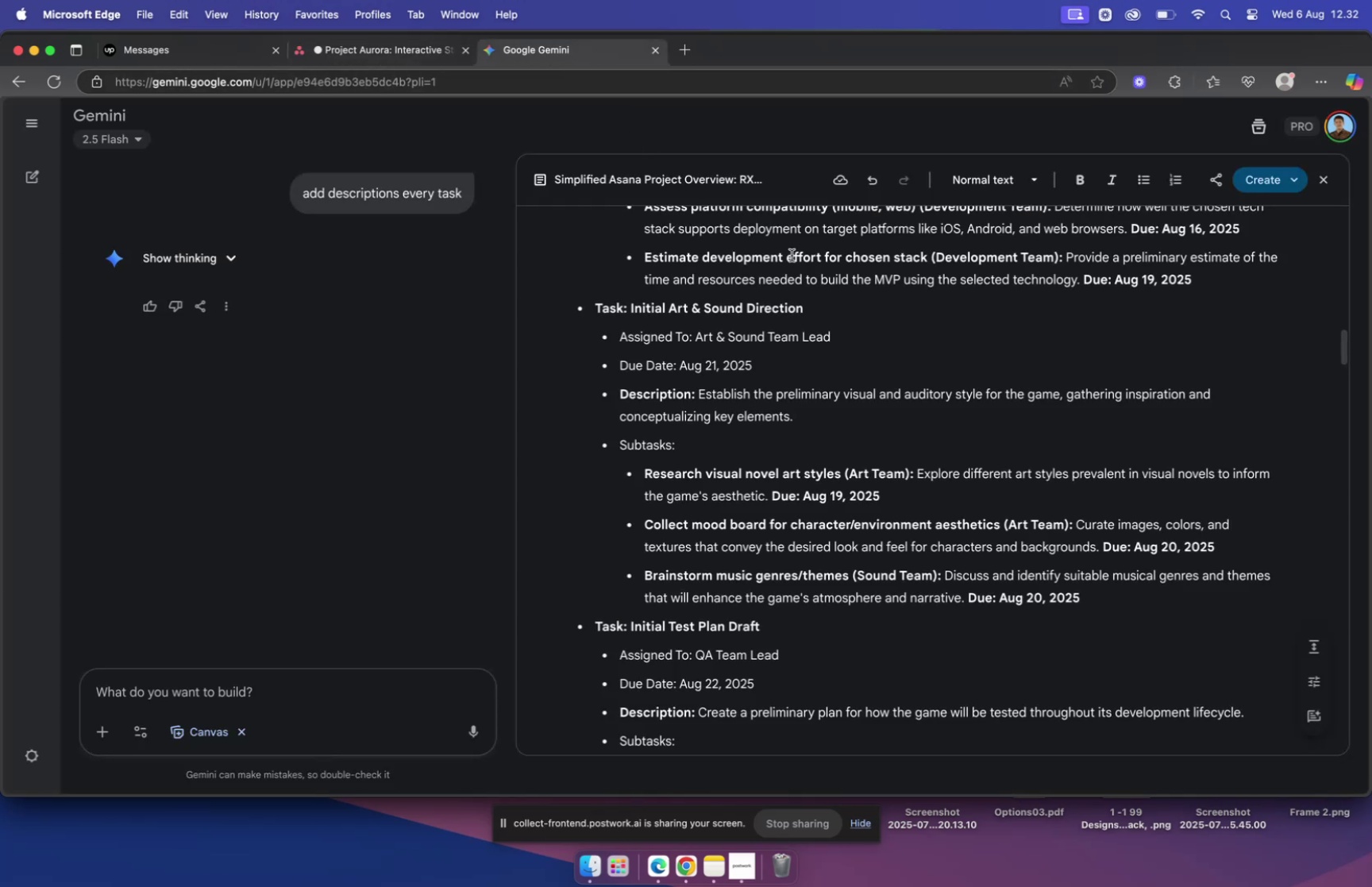 
left_click_drag(start_coordinate=[701, 392], to_coordinate=[805, 409])
 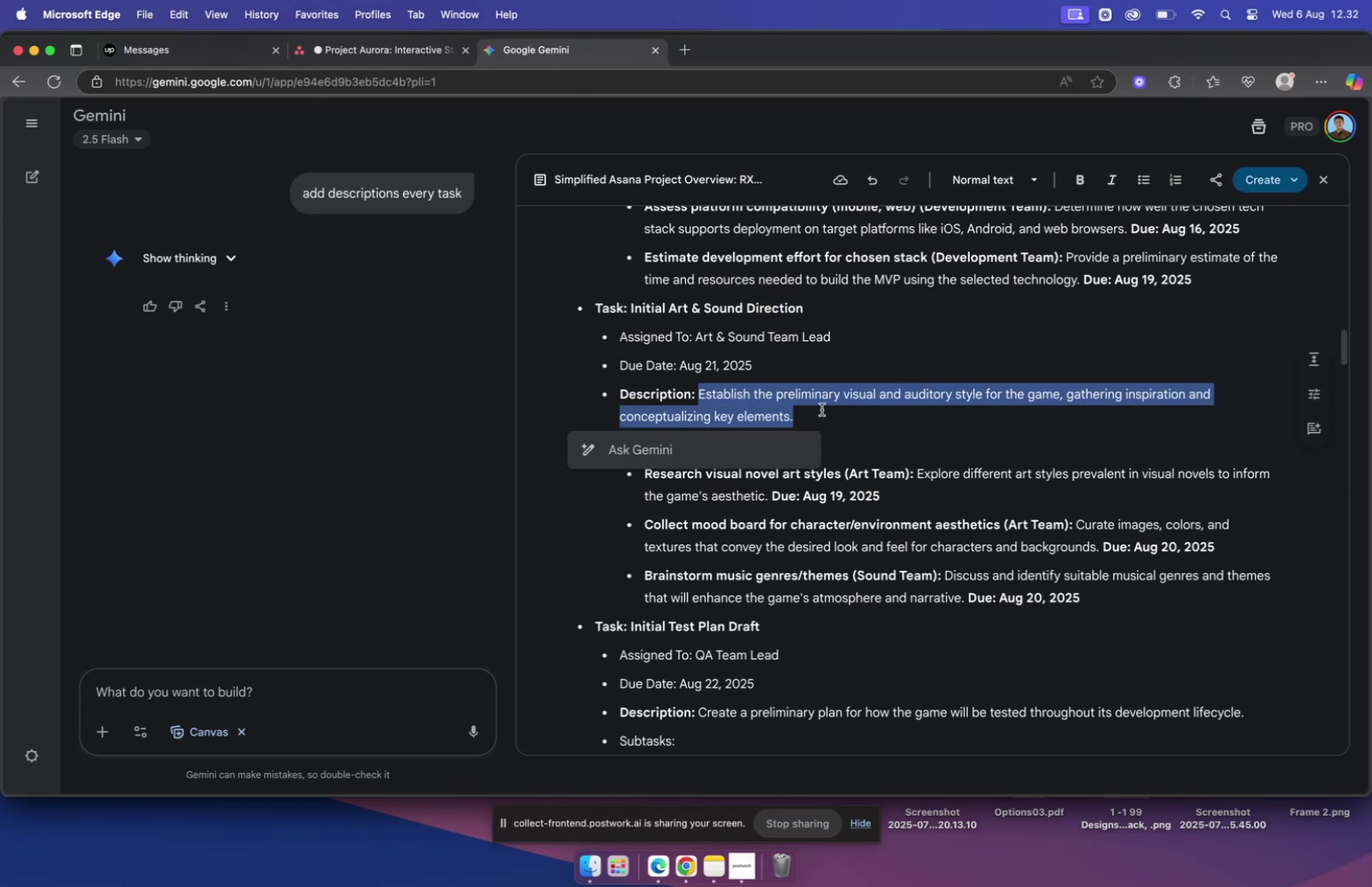 
key(Meta+C)
 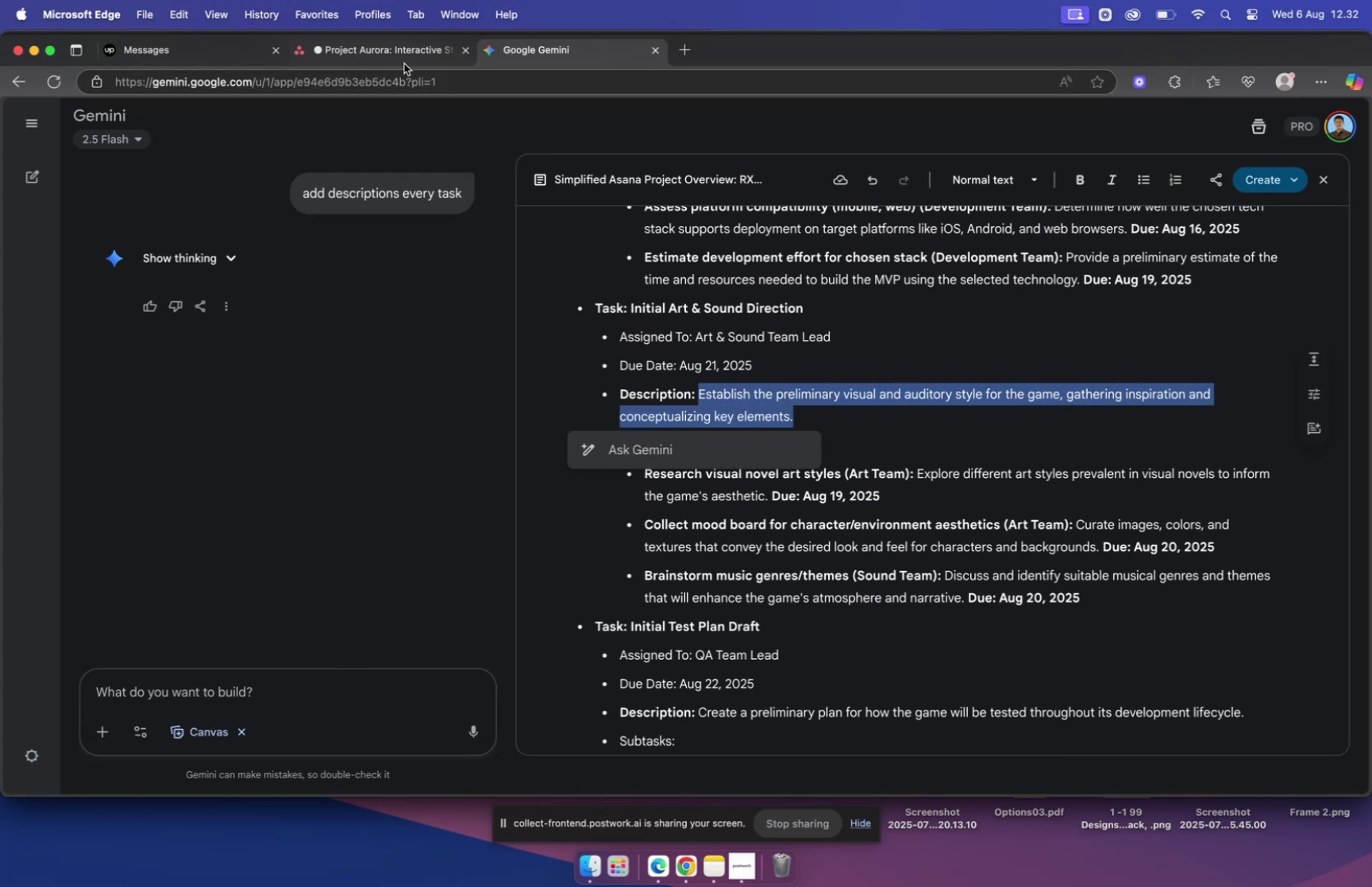 
left_click([400, 56])
 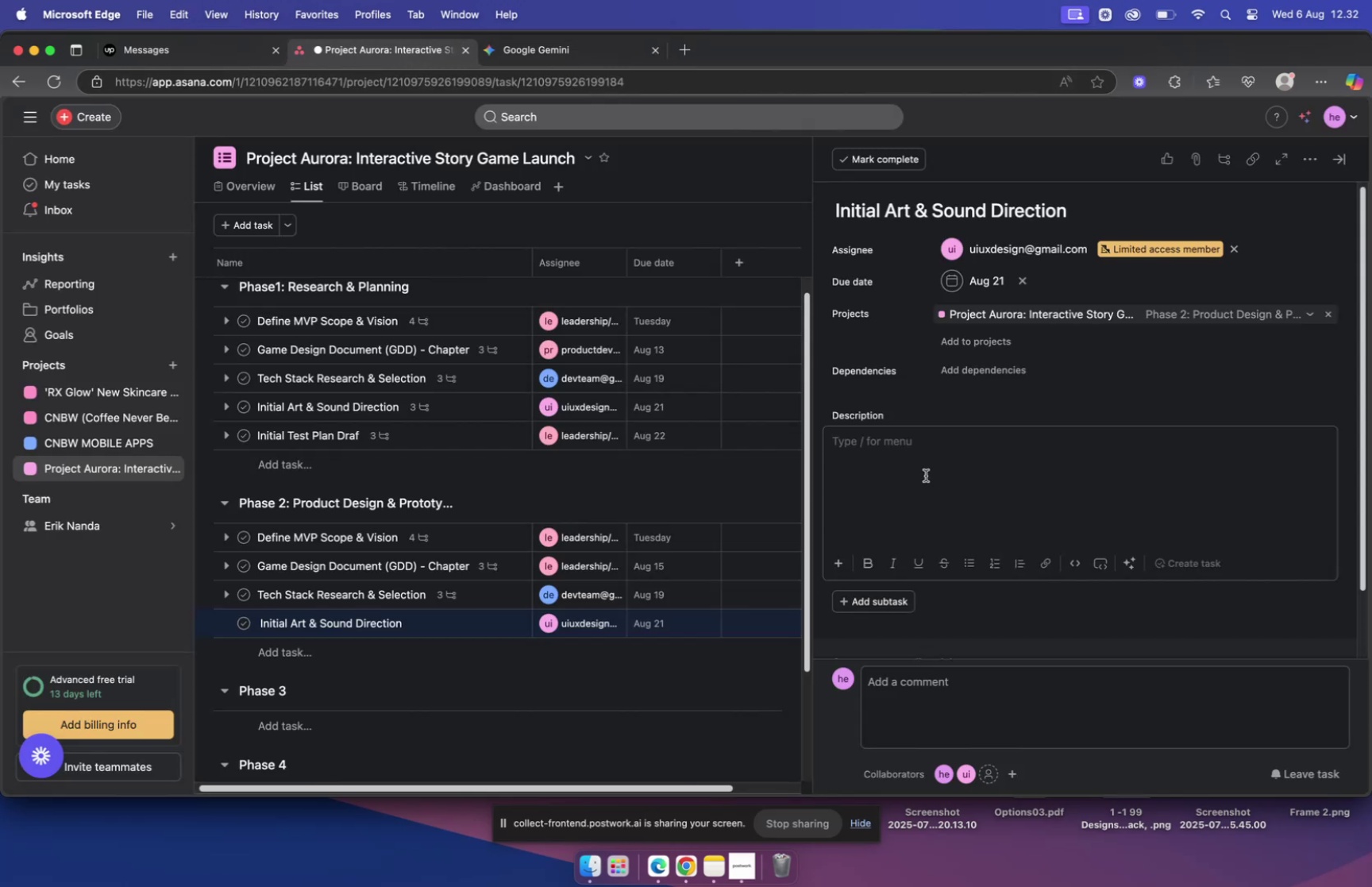 
key(Meta+V)
 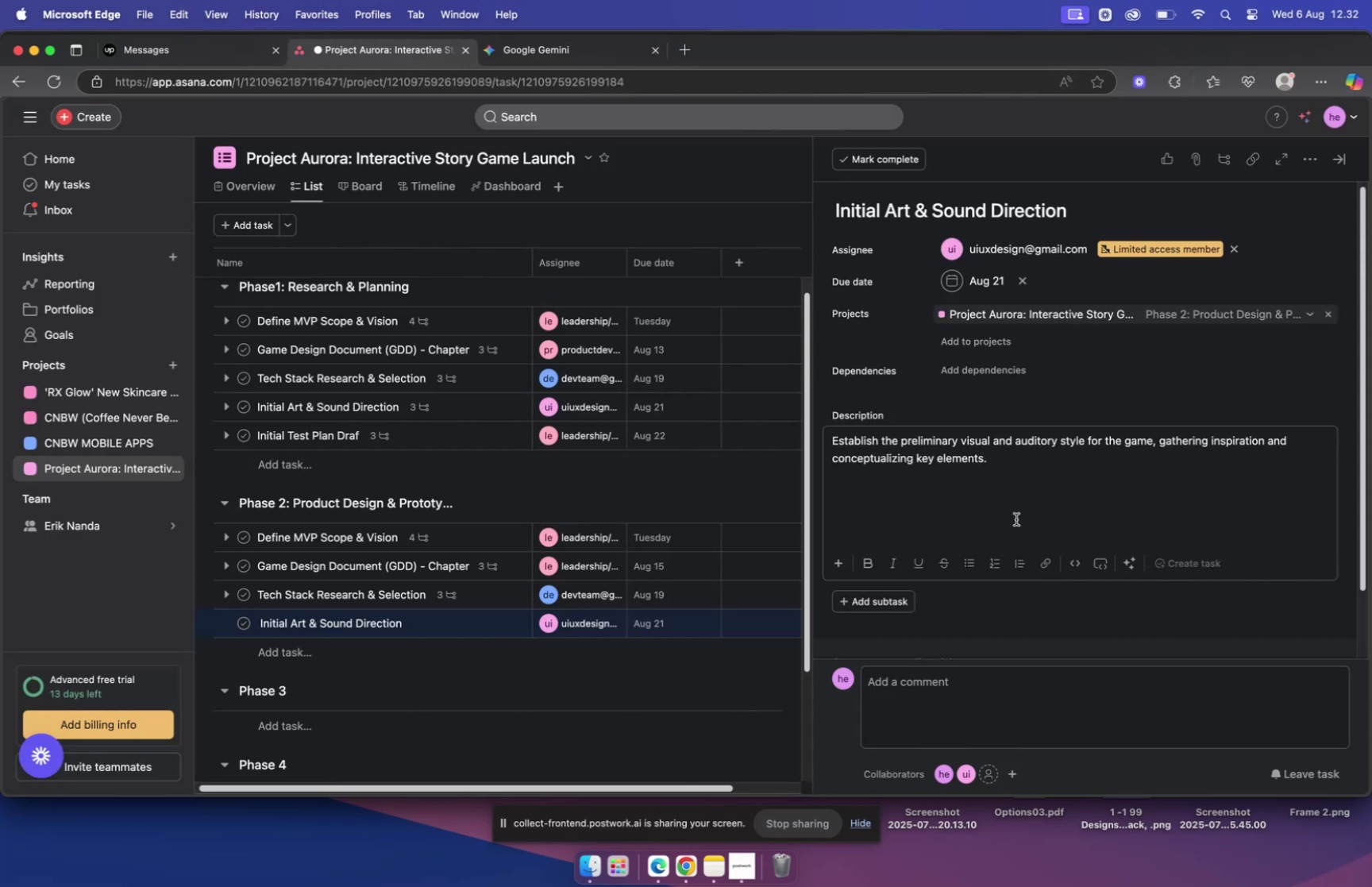 
left_click([1016, 511])
 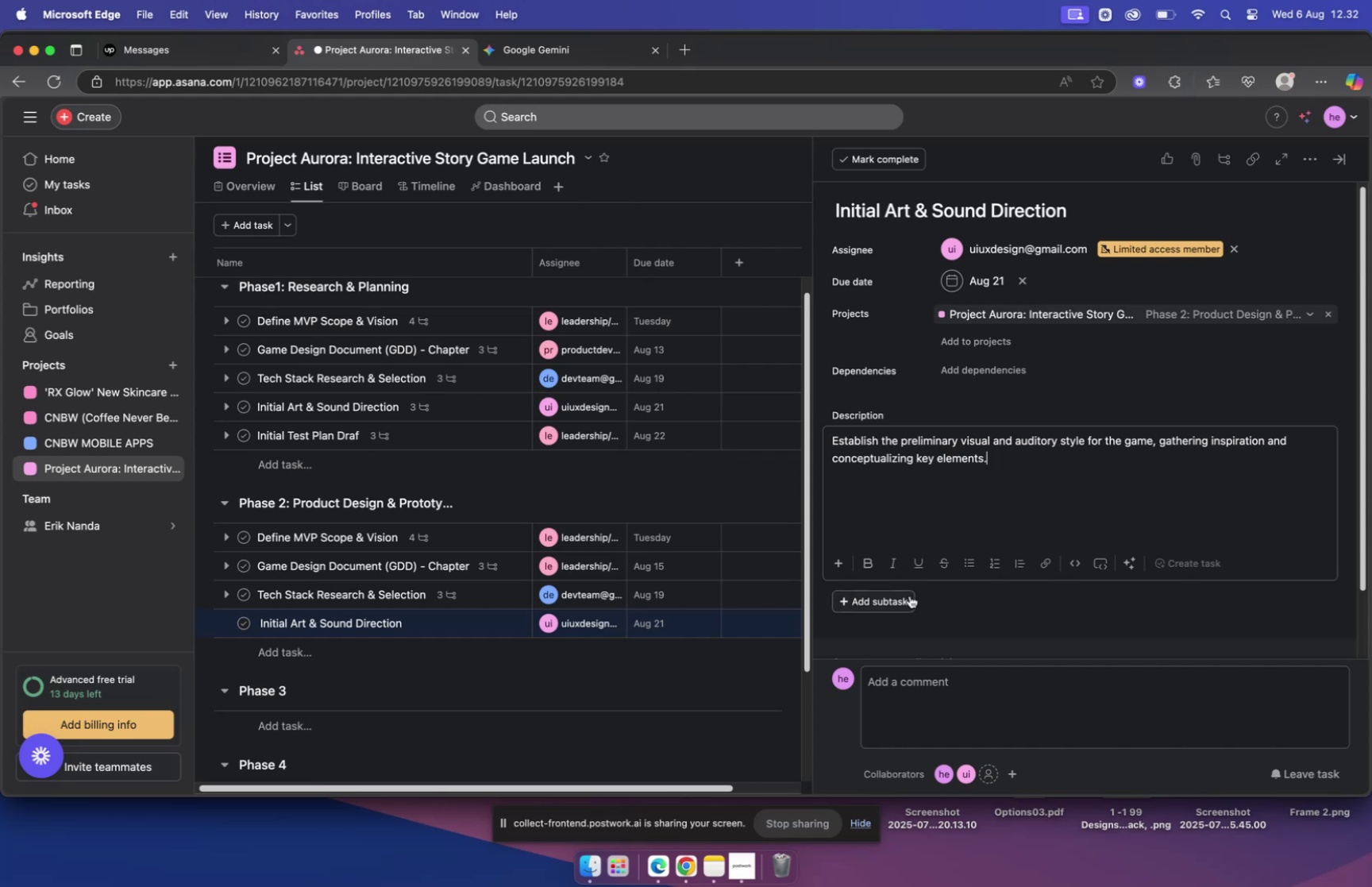 
left_click([906, 597])
 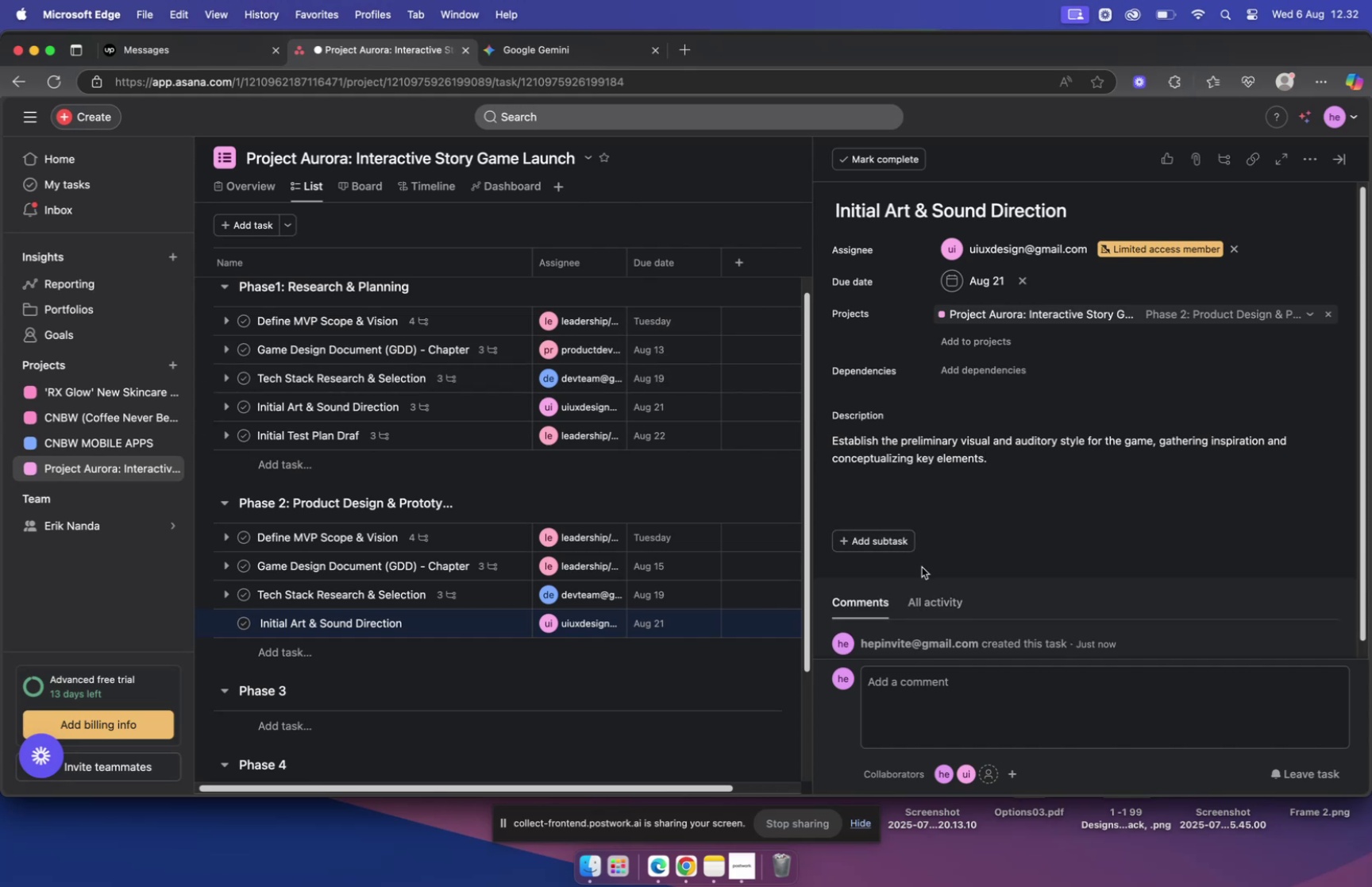 
left_click([892, 543])
 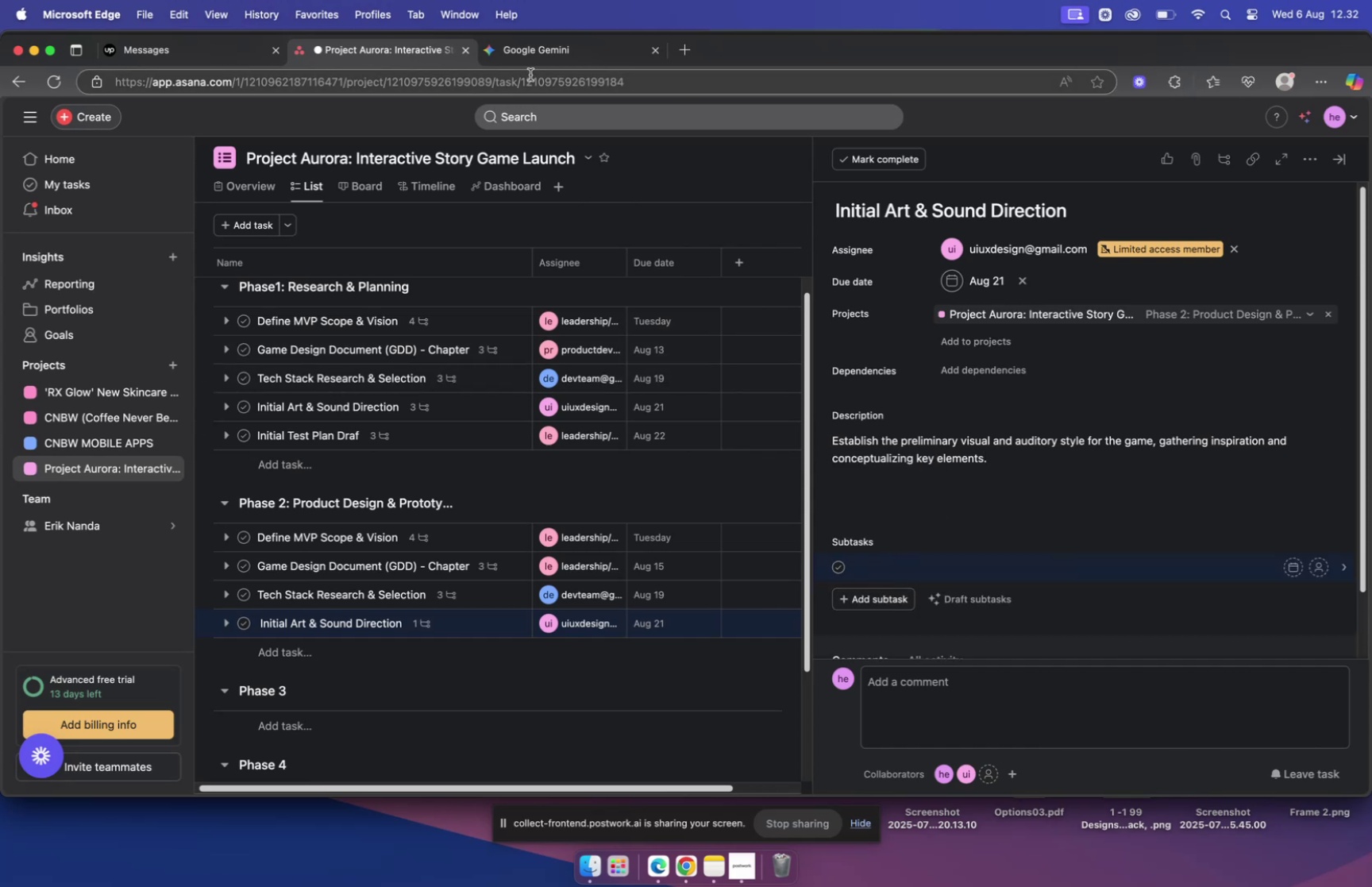 
left_click([530, 56])
 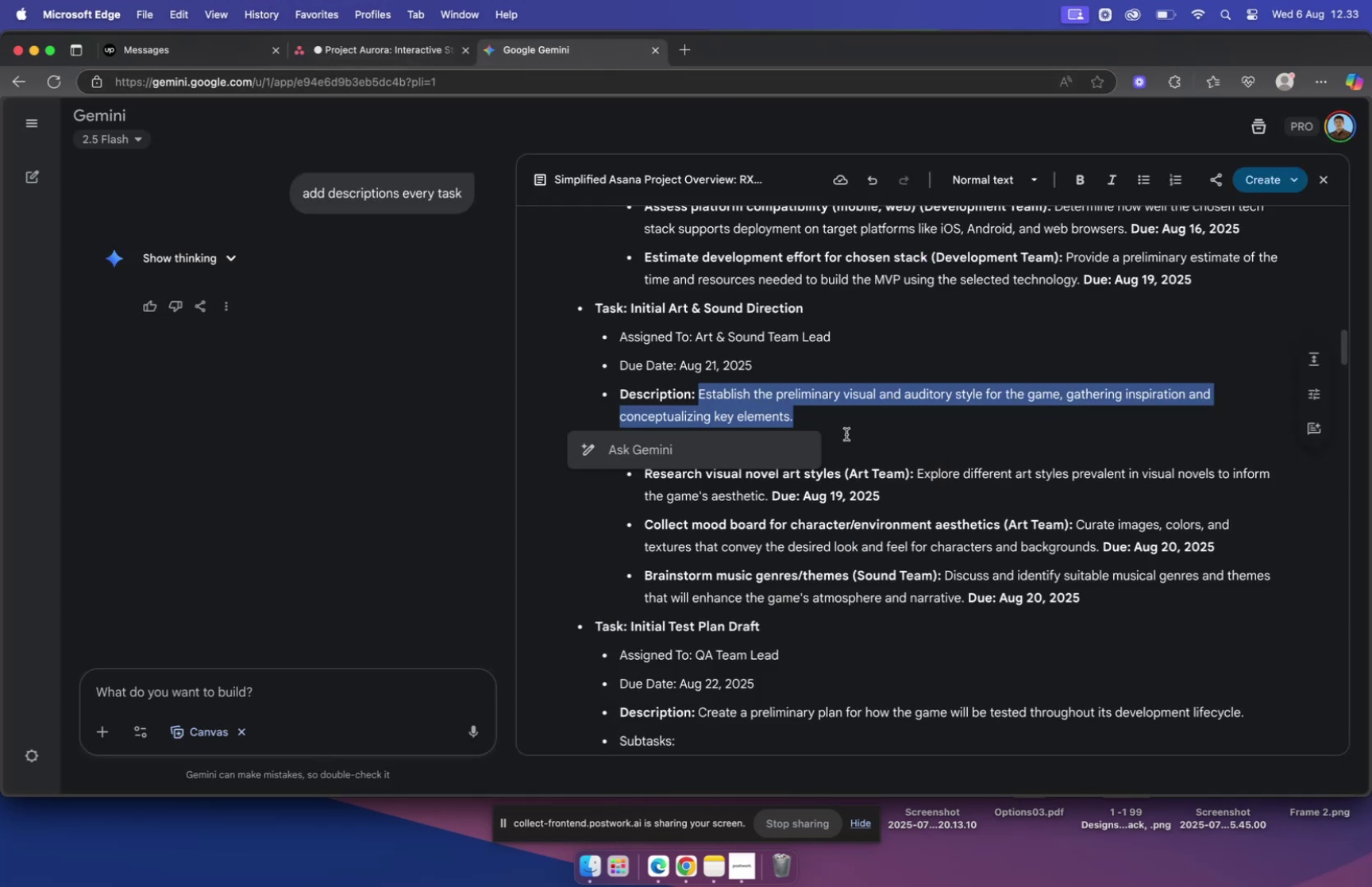 
left_click([857, 433])
 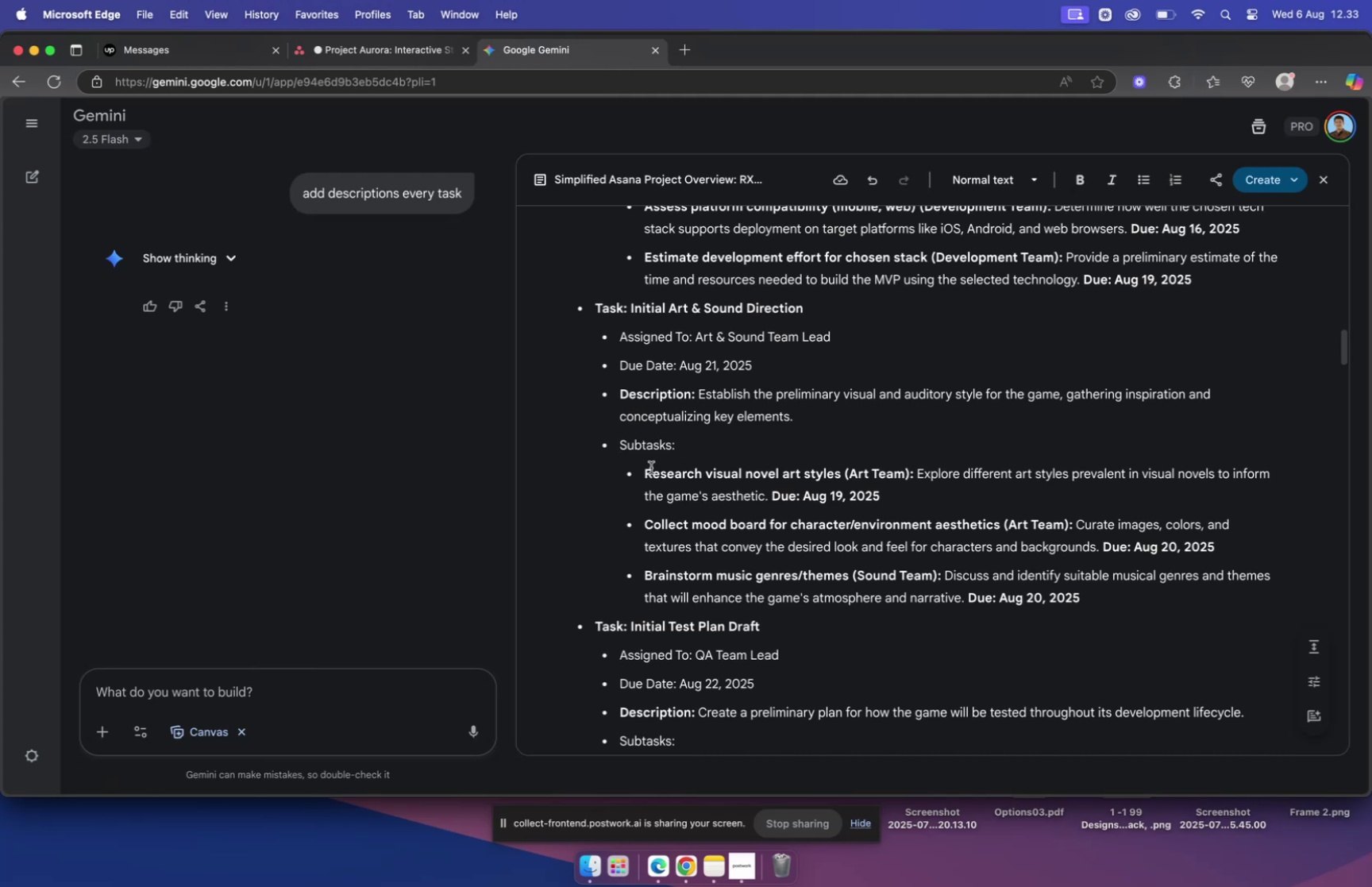 
wait(13.94)
 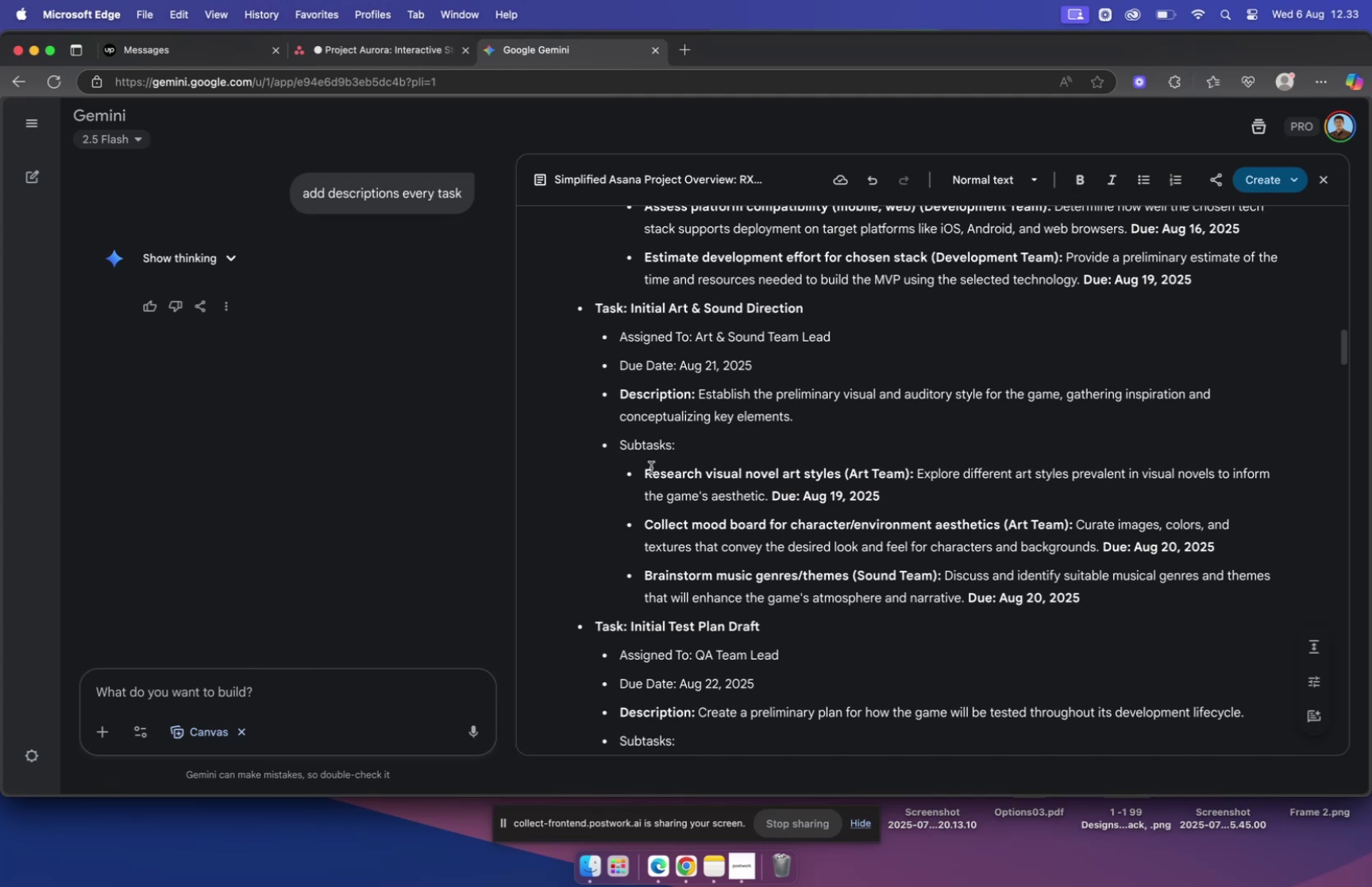 
left_click_drag(start_coordinate=[646, 472], to_coordinate=[911, 476])
 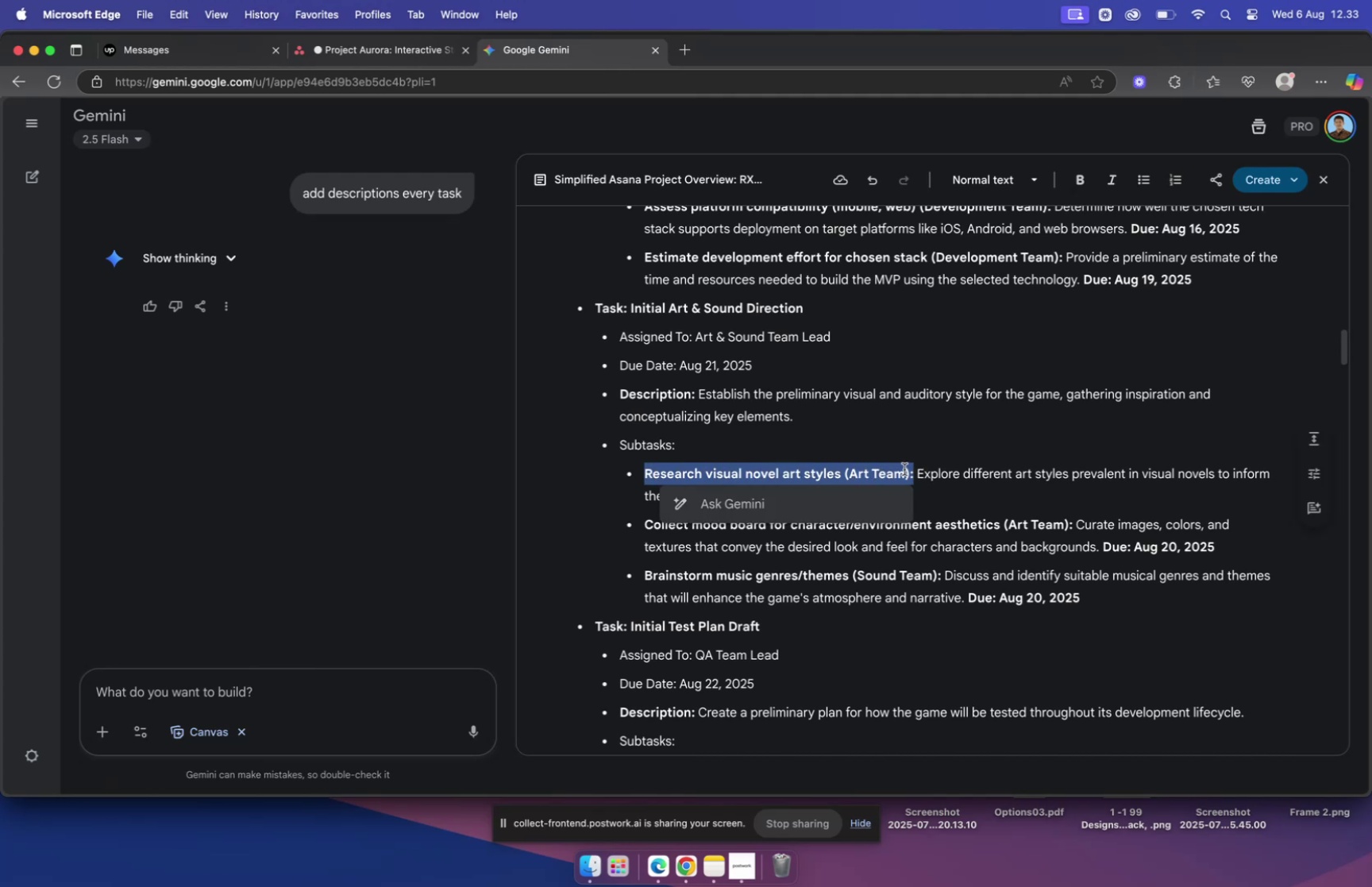 
left_click_drag(start_coordinate=[908, 470], to_coordinate=[647, 469])
 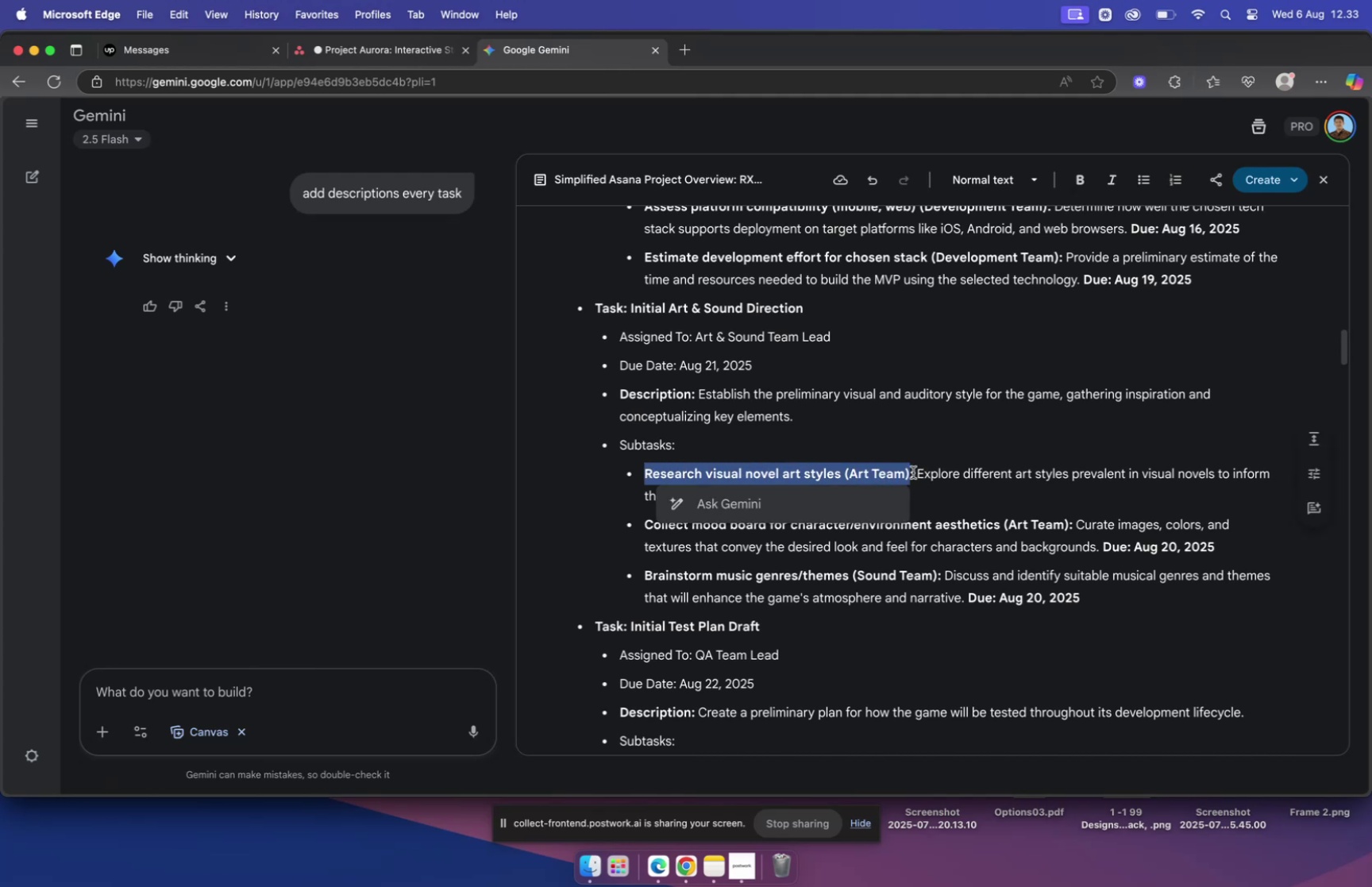 
key(Meta+C)
 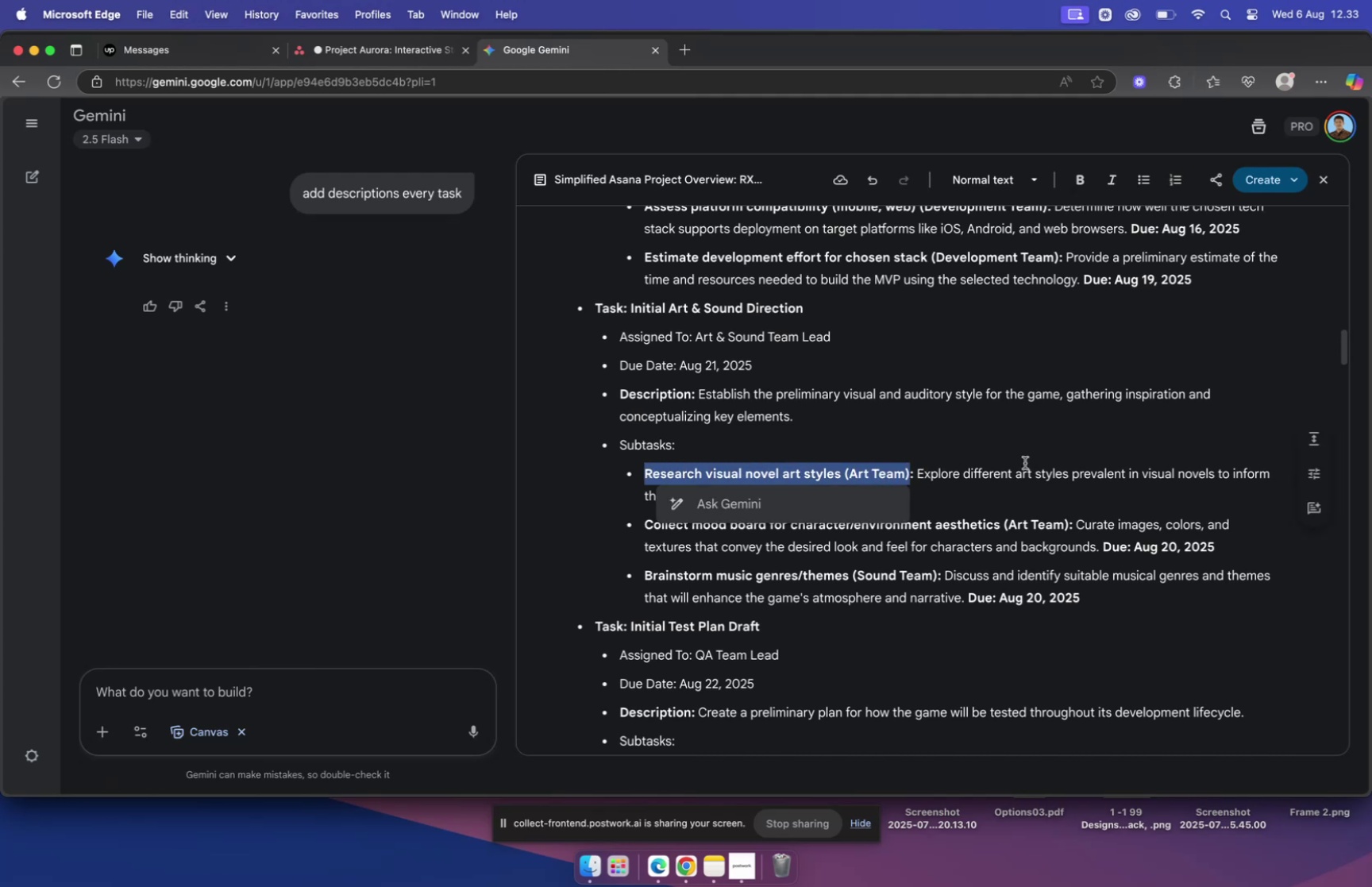 
key(Meta+CommandLeft)
 